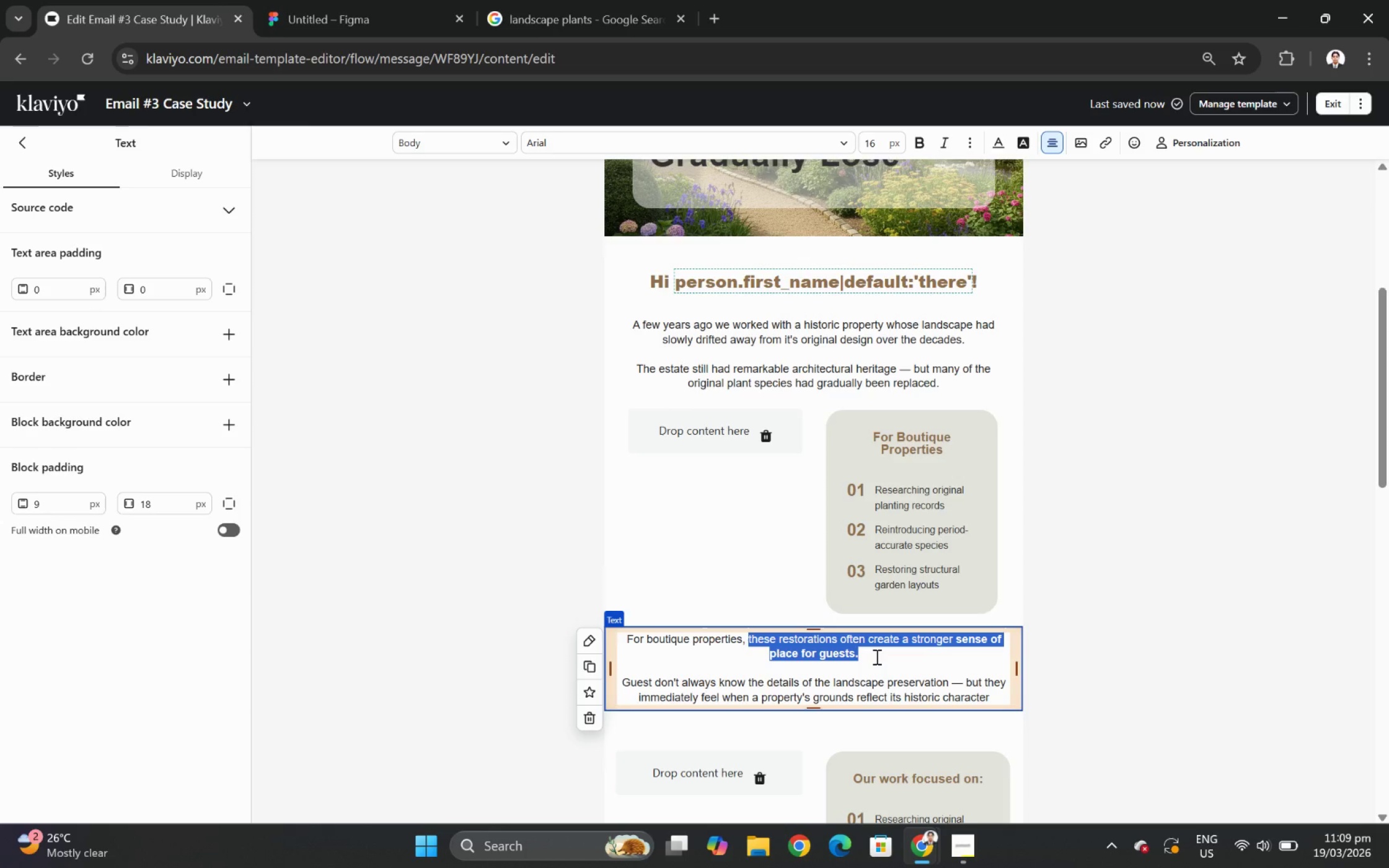 
key(Control+C)
 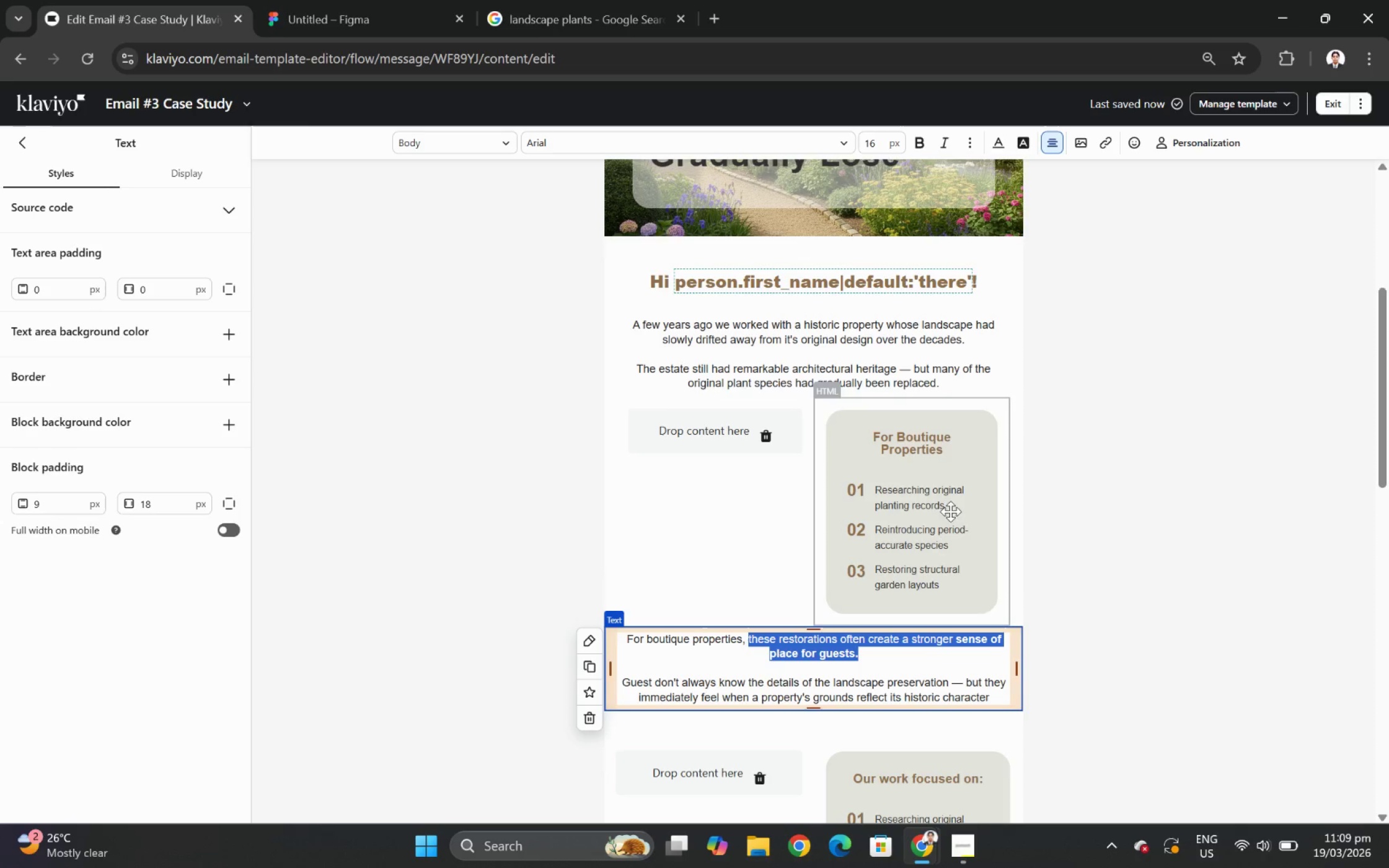 
left_click([950, 504])
 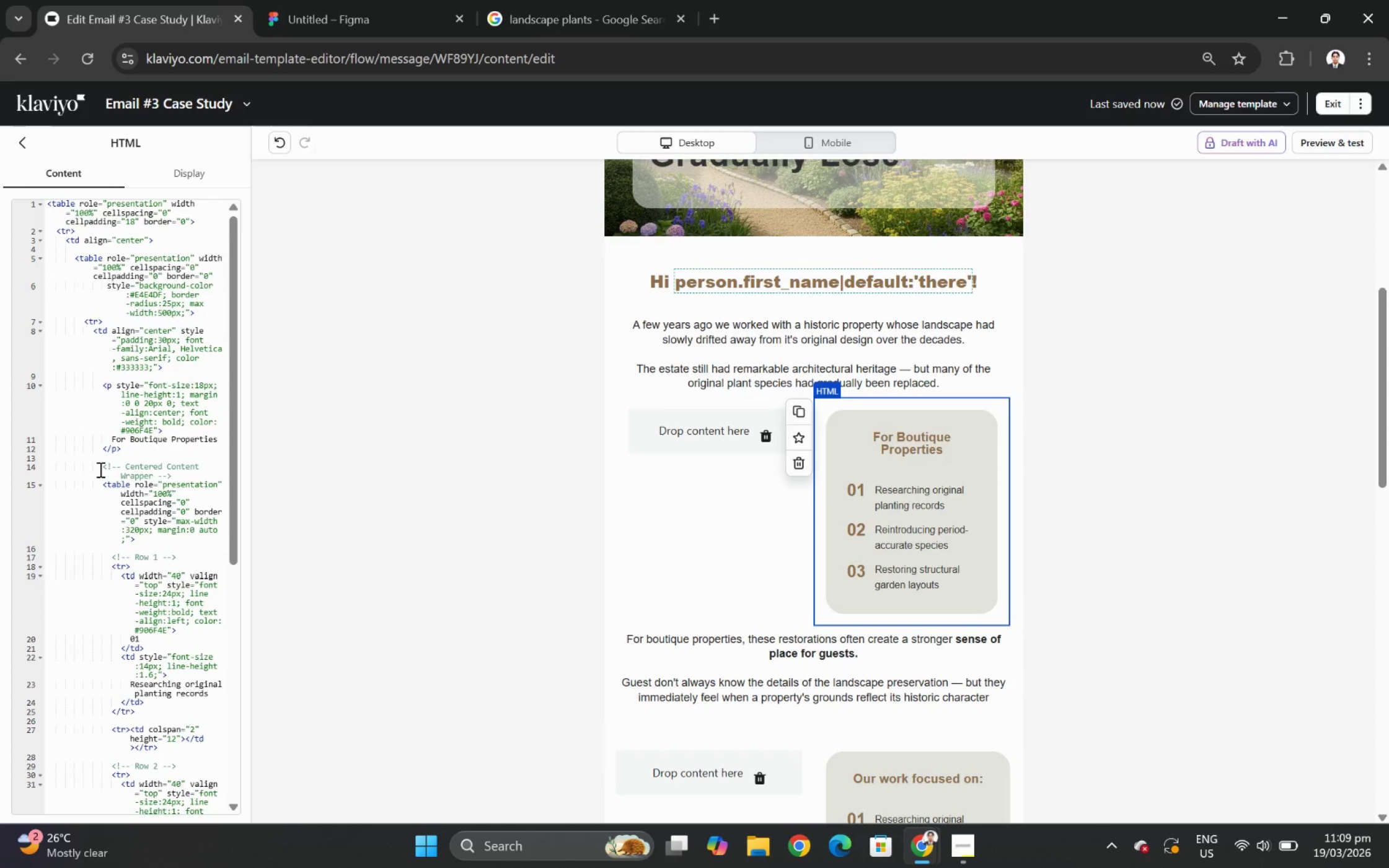 
left_click_drag(start_coordinate=[99, 469], to_coordinate=[184, 549])
 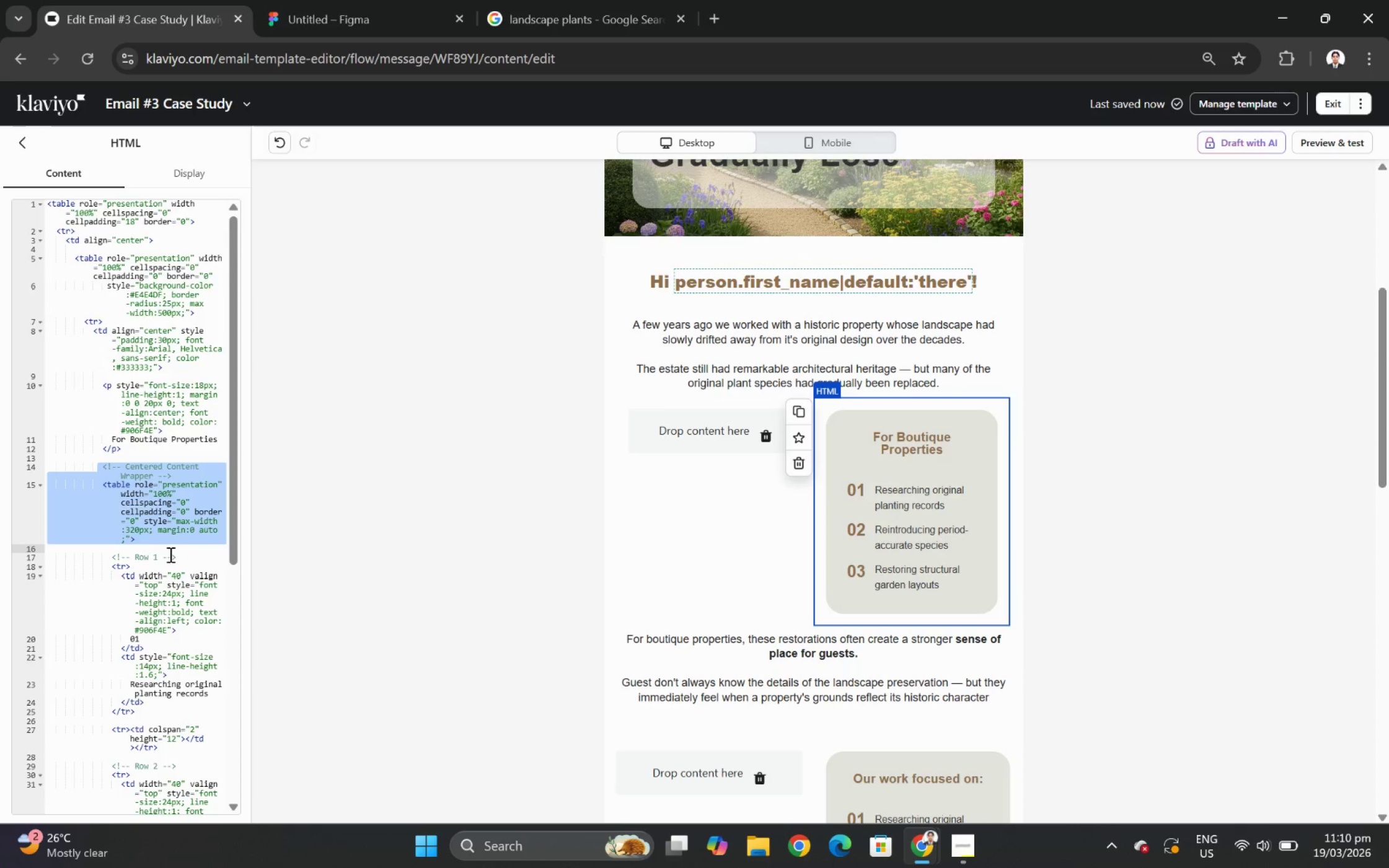 
left_click([165, 546])
 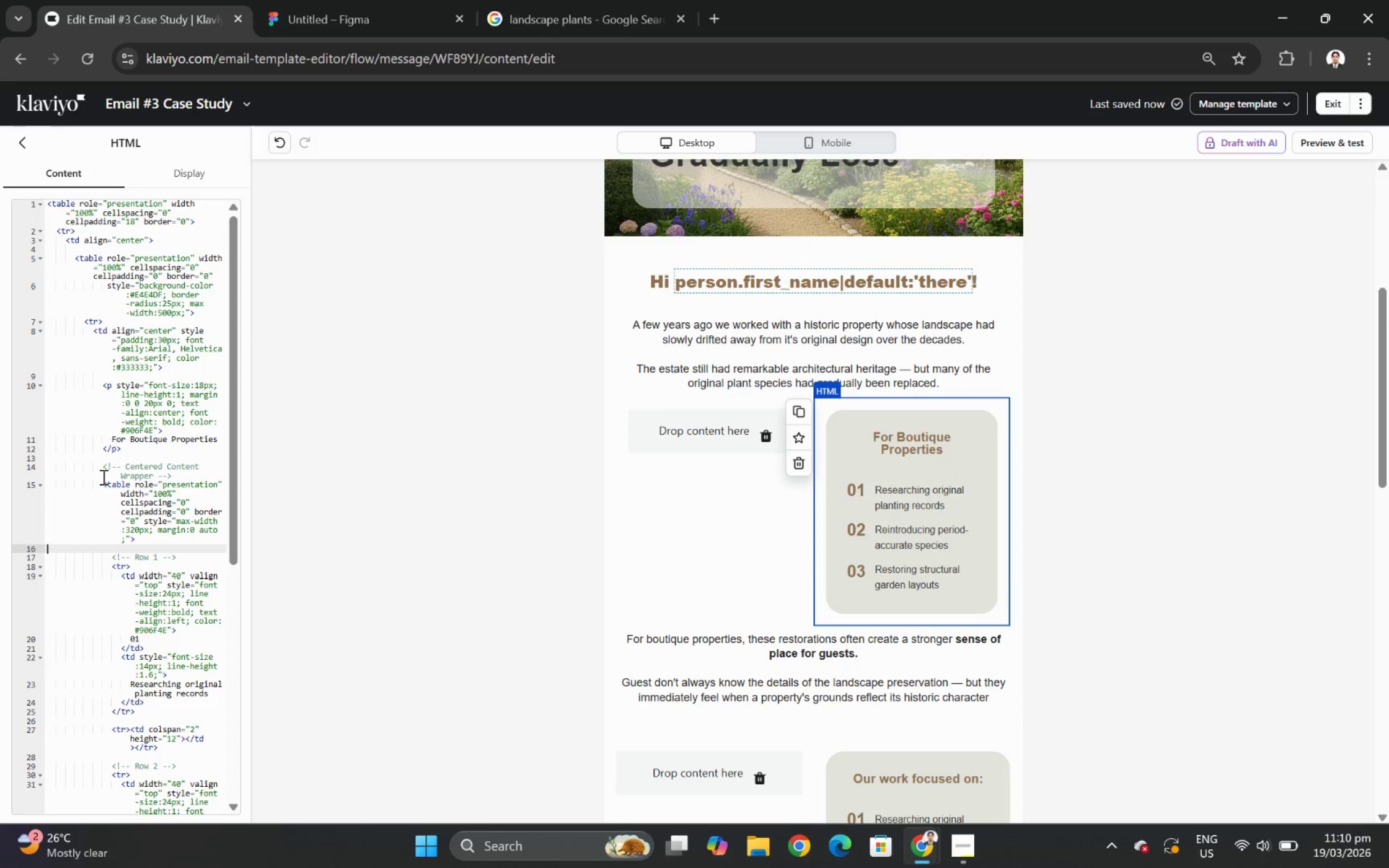 
wait(7.48)
 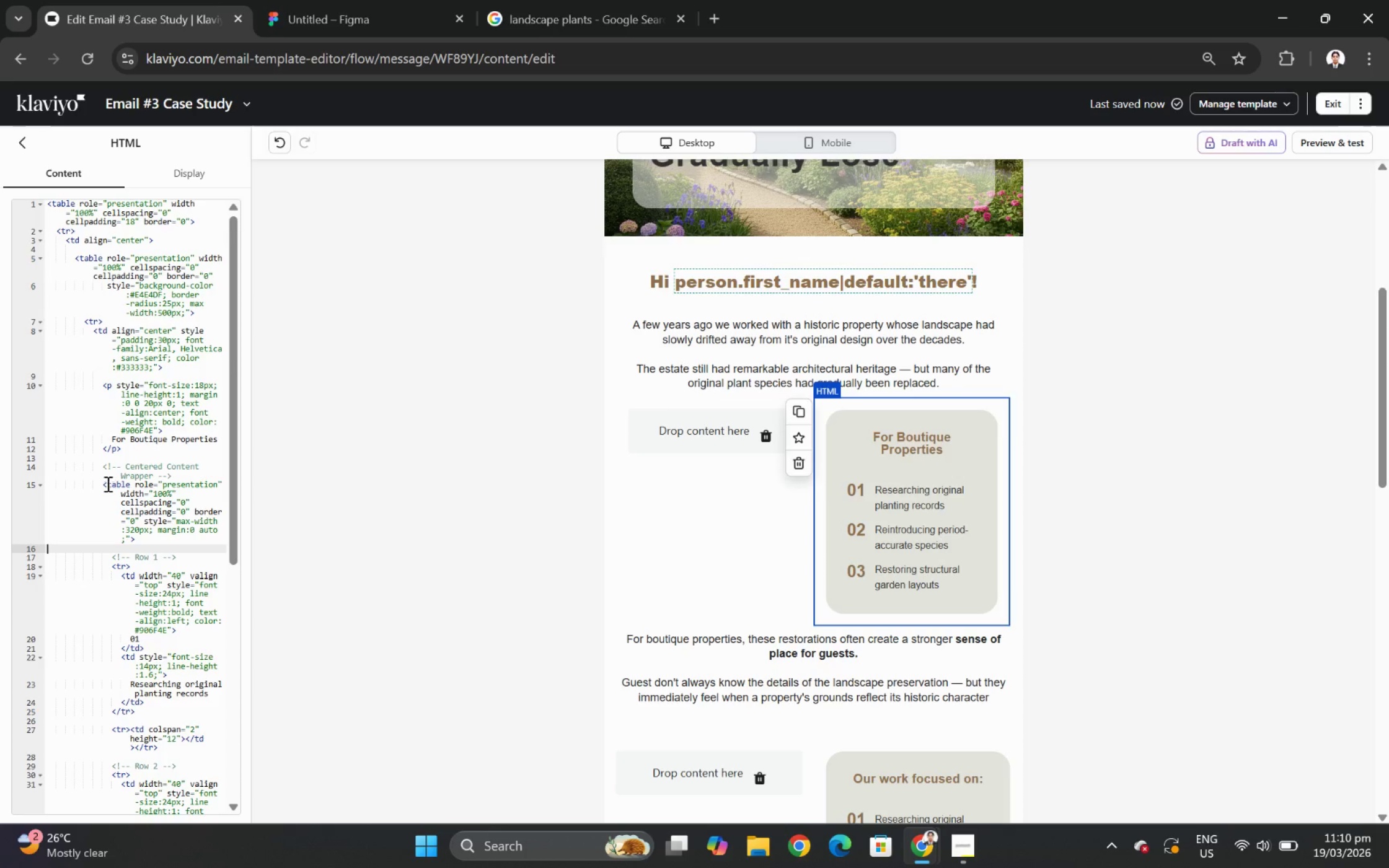 
left_click_drag(start_coordinate=[102, 468], to_coordinate=[180, 723])
 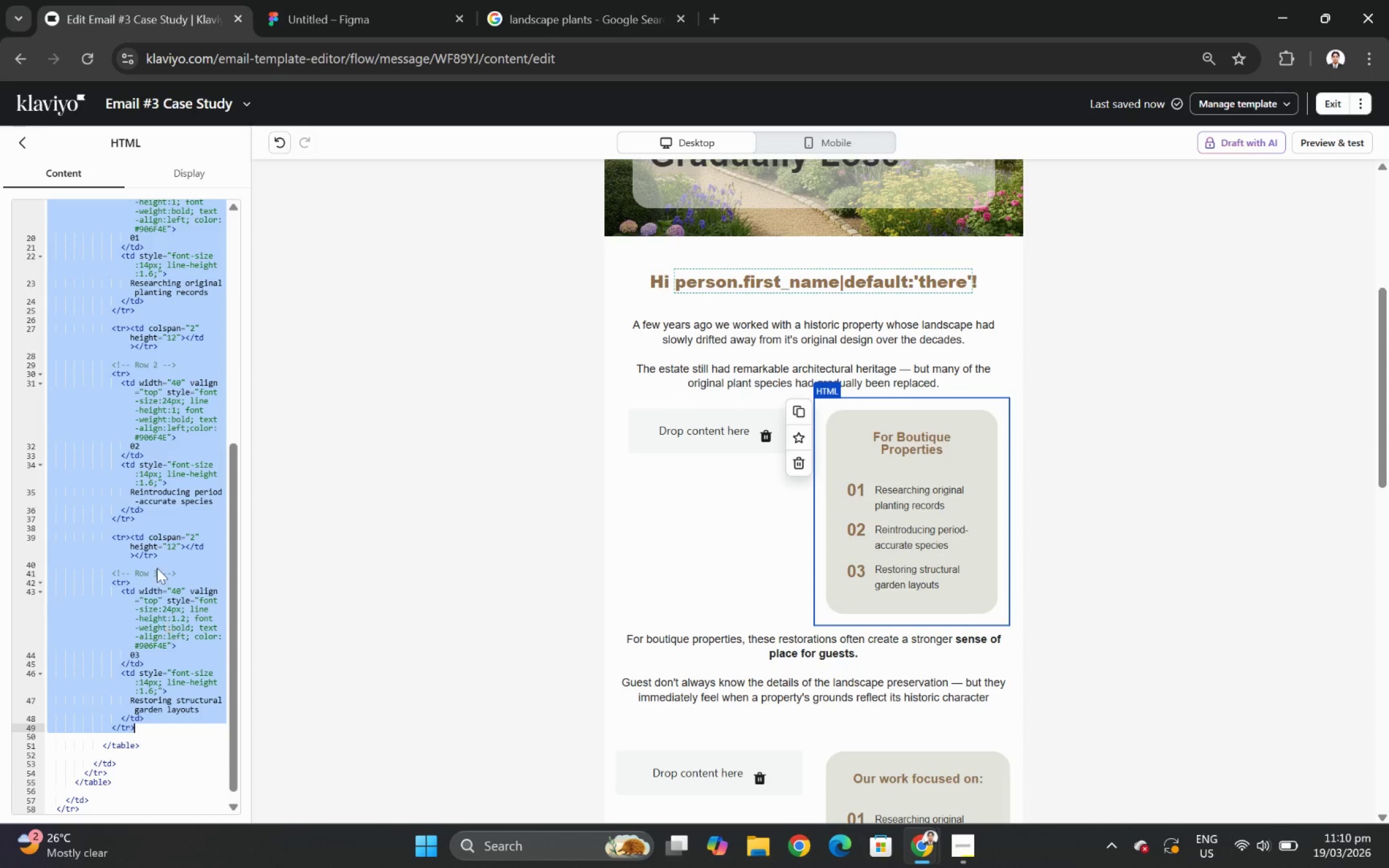 
scroll: coordinate [154, 558], scroll_direction: up, amount: 4.0
 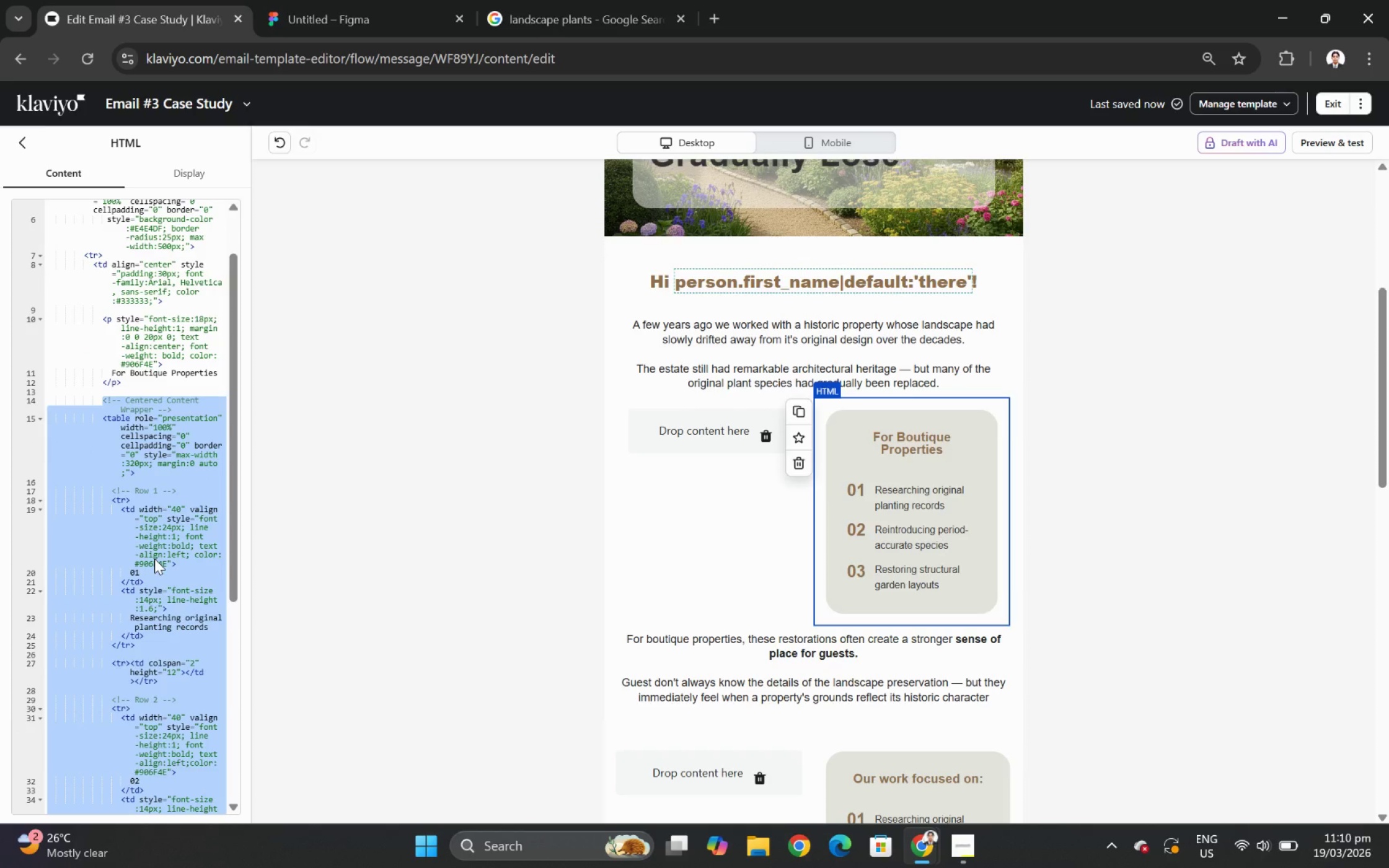 
scroll: coordinate [154, 558], scroll_direction: down, amount: 1.0
 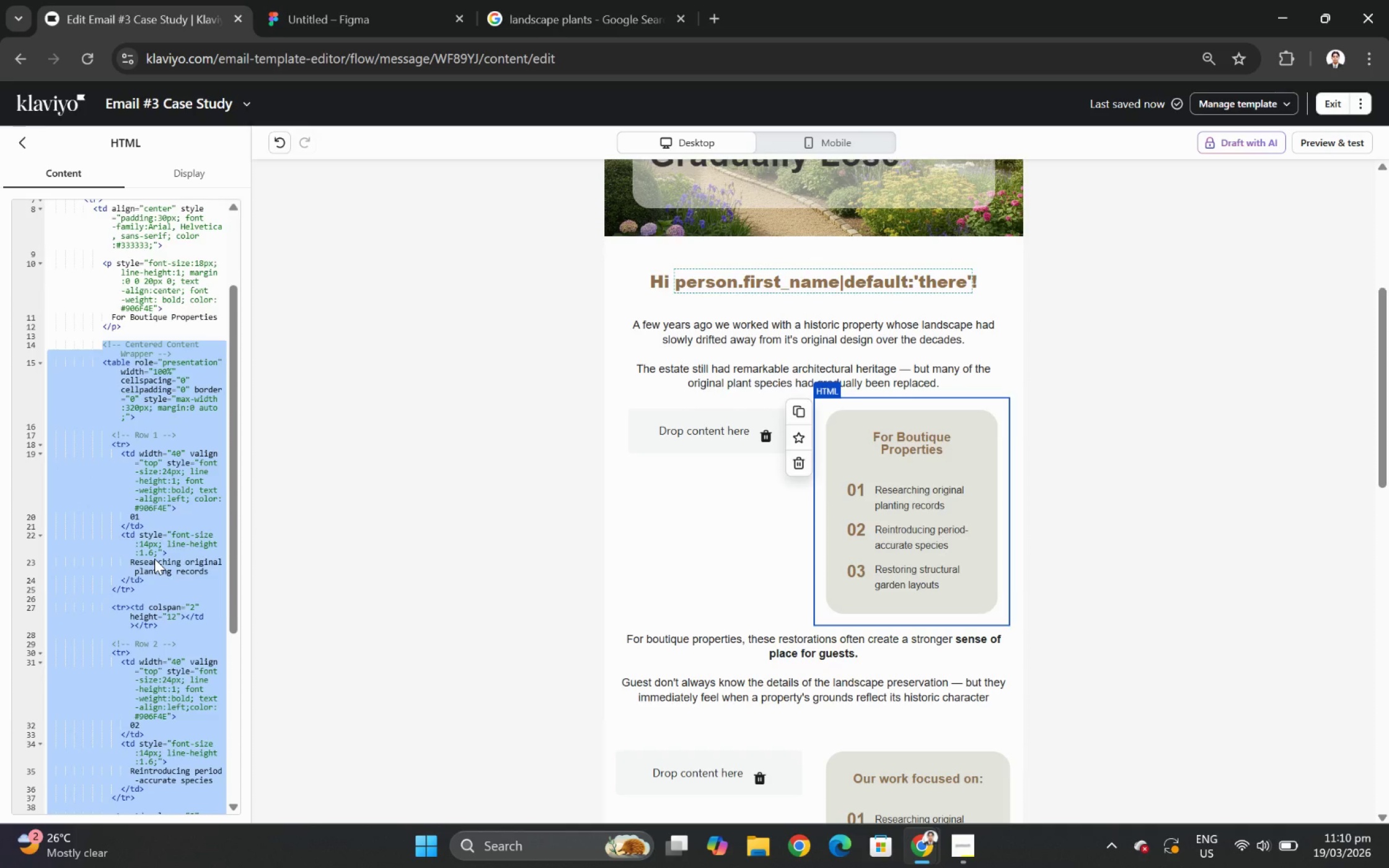 
scroll: coordinate [154, 558], scroll_direction: up, amount: 2.0
 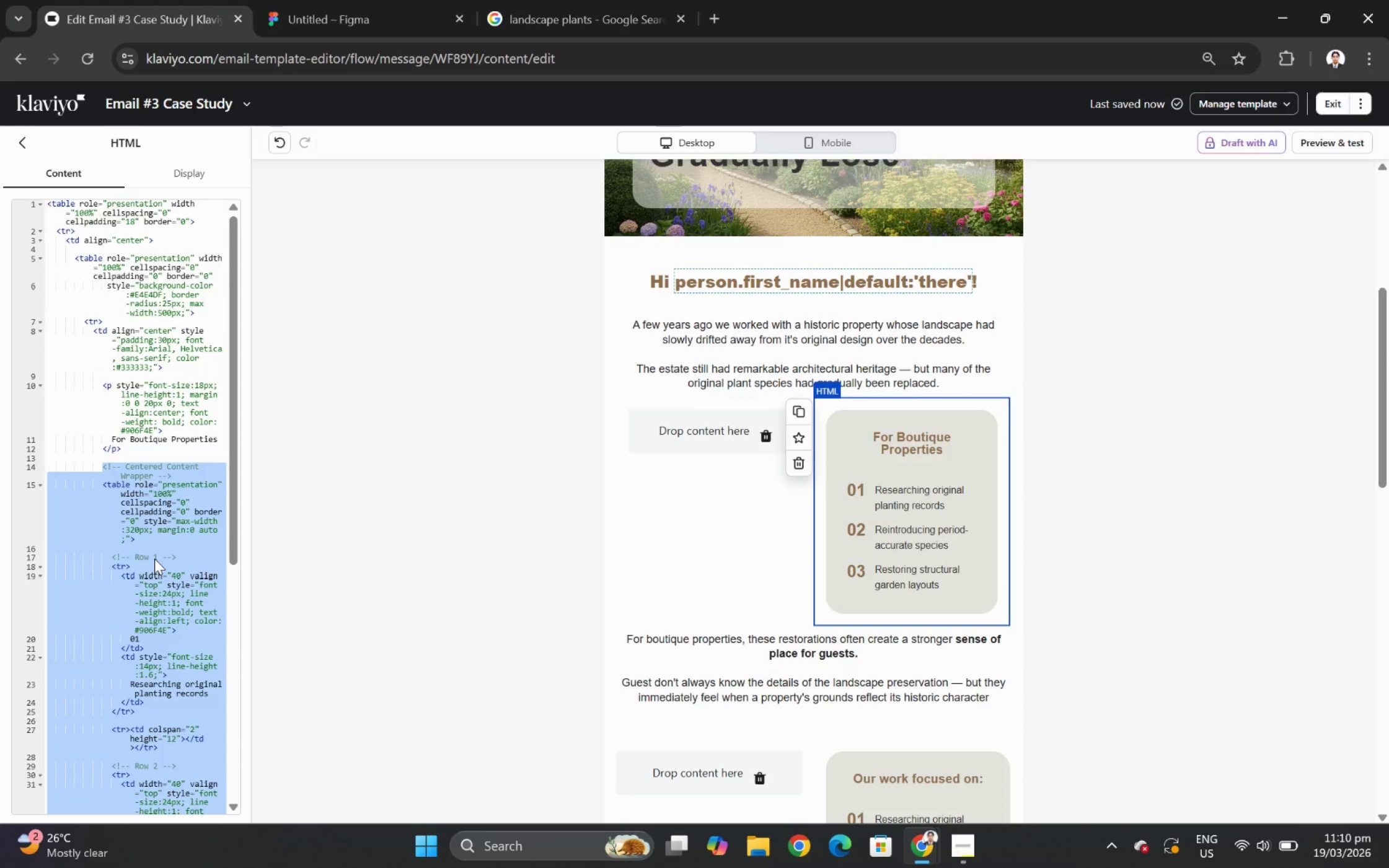 
scroll: coordinate [154, 558], scroll_direction: down, amount: 7.0
 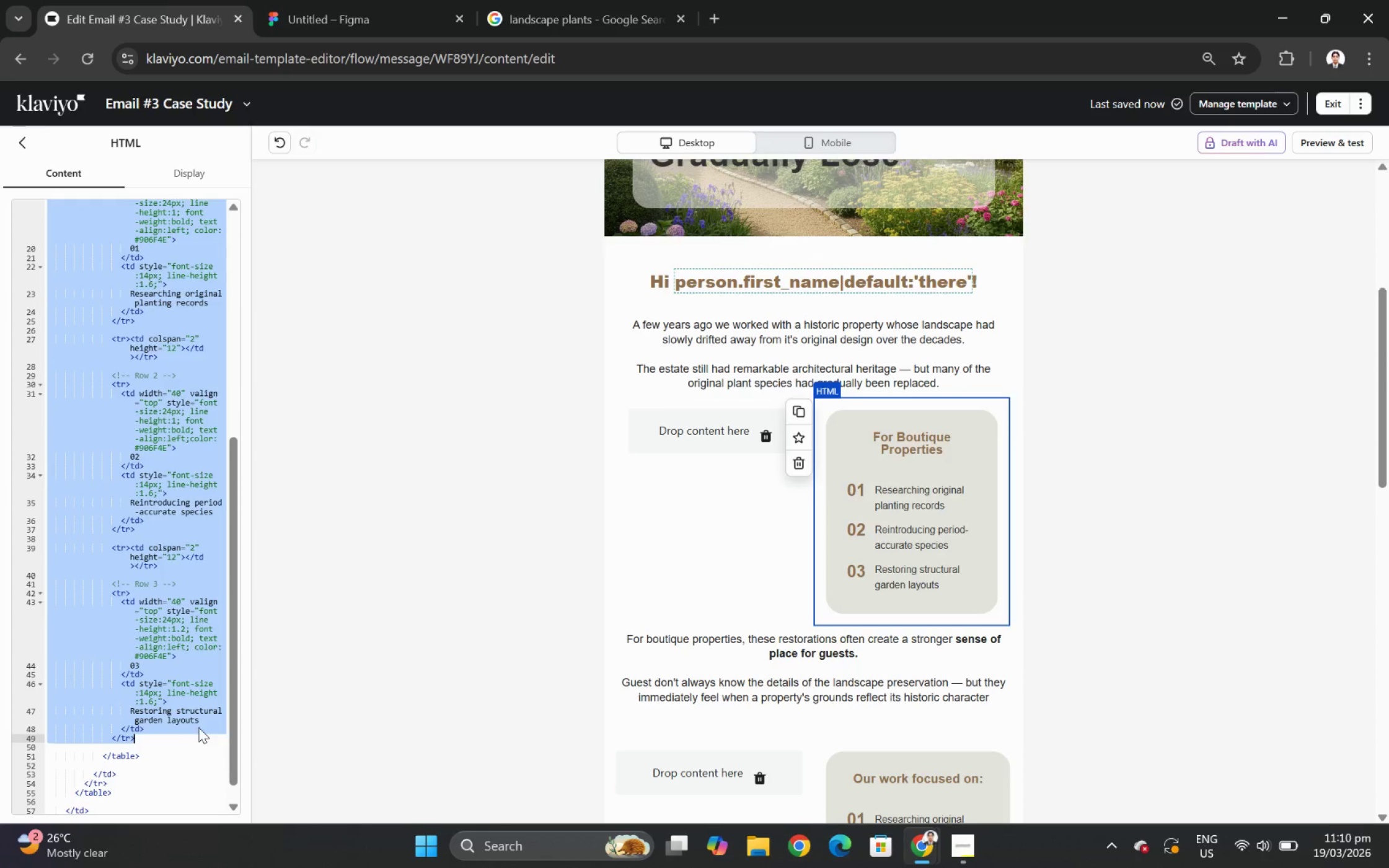 
hold_key(key=ShiftLeft, duration=1.2)
 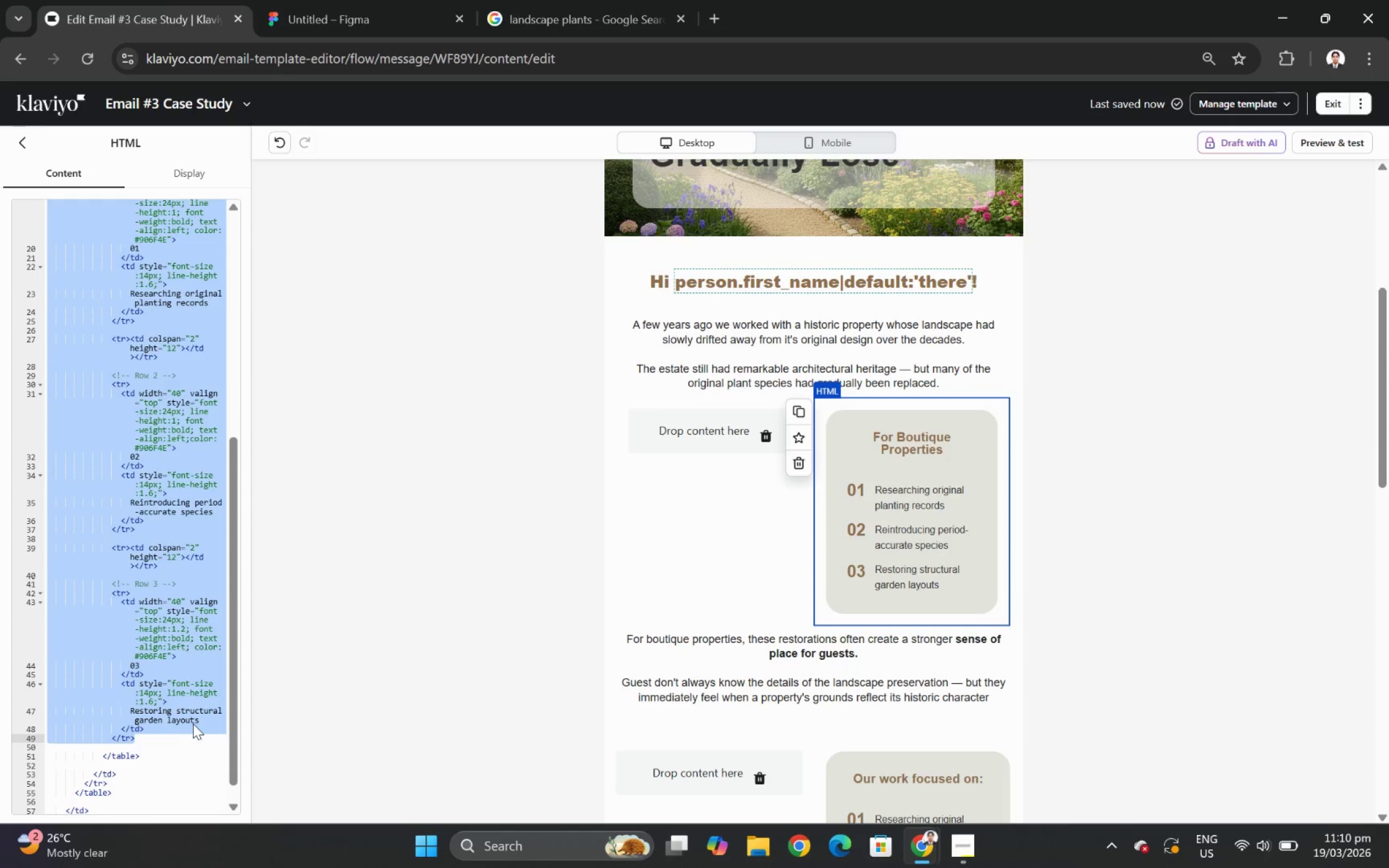 
hold_key(key=ShiftLeft, duration=1.23)
left_click([193, 720])
 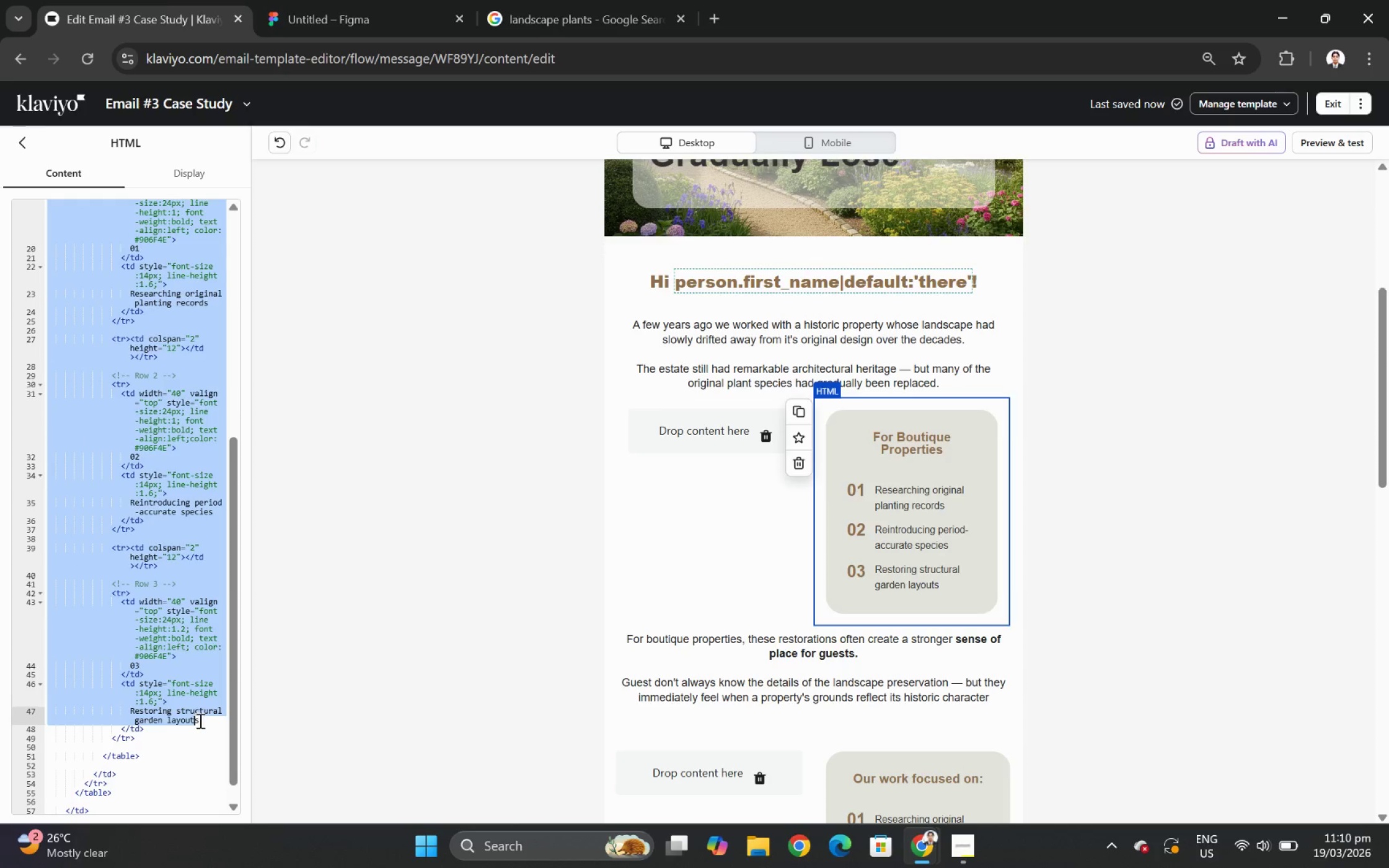 
left_click([200, 720])
 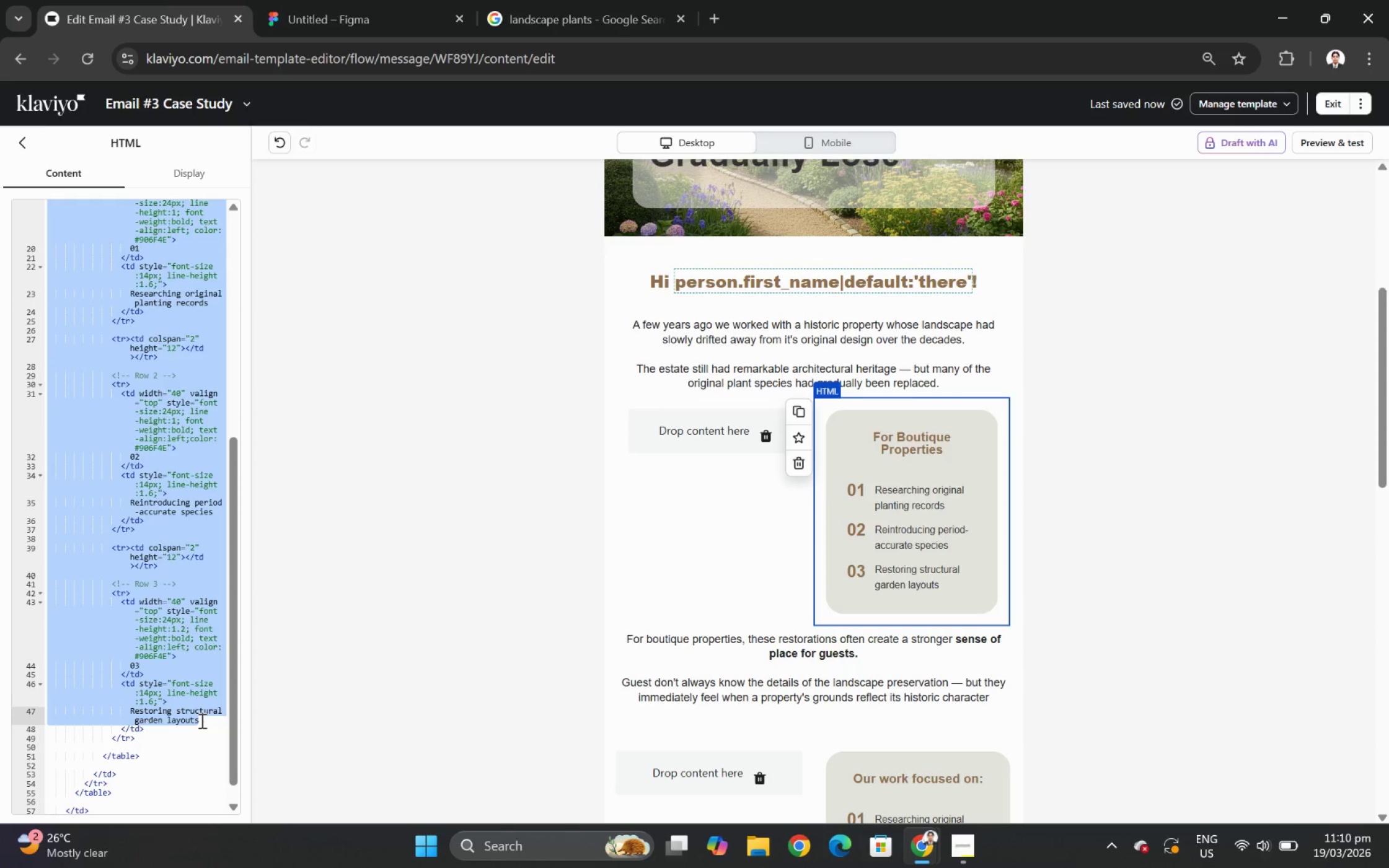 
key(Backspace)
 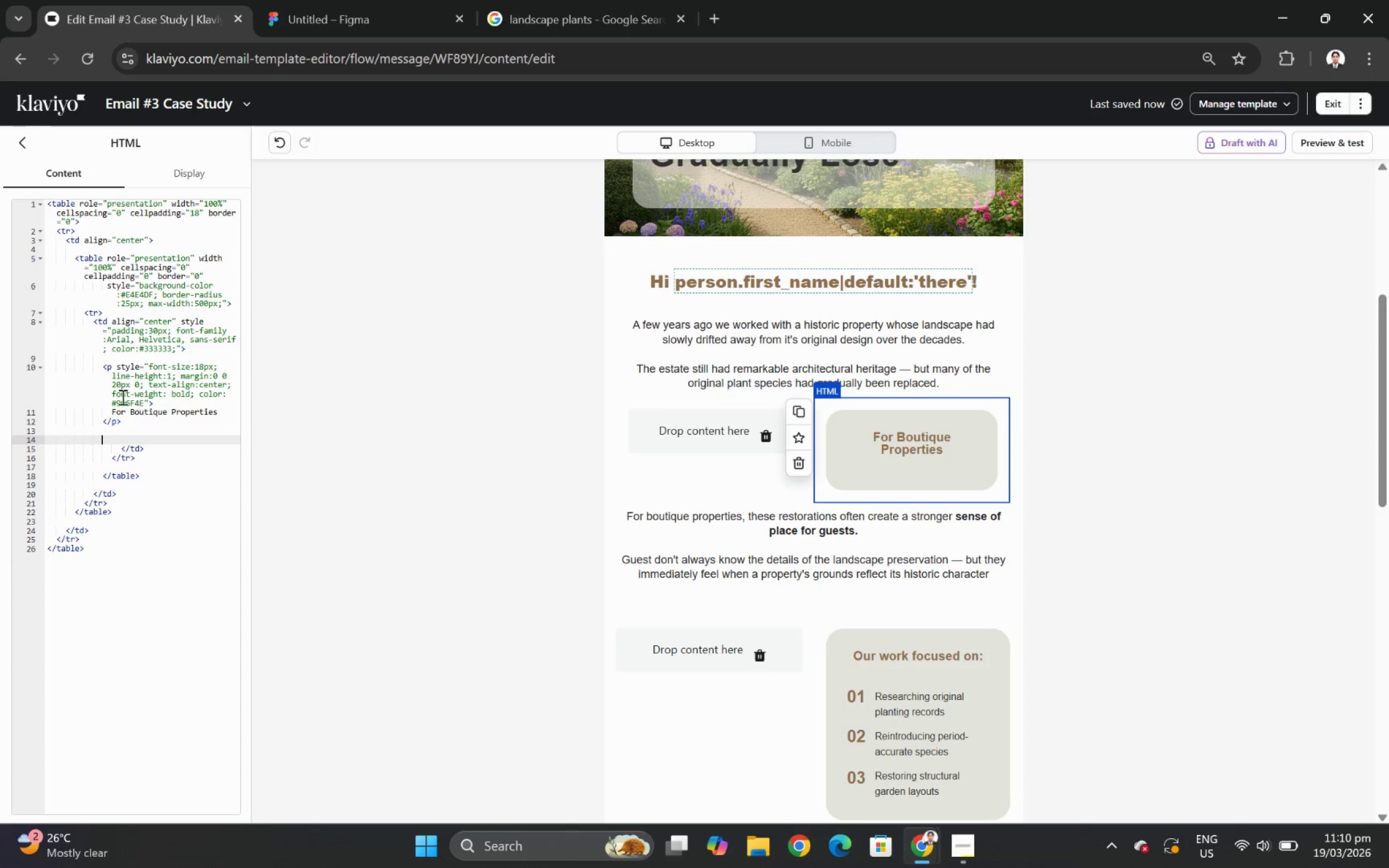 
left_click_drag(start_coordinate=[102, 369], to_coordinate=[133, 419])
 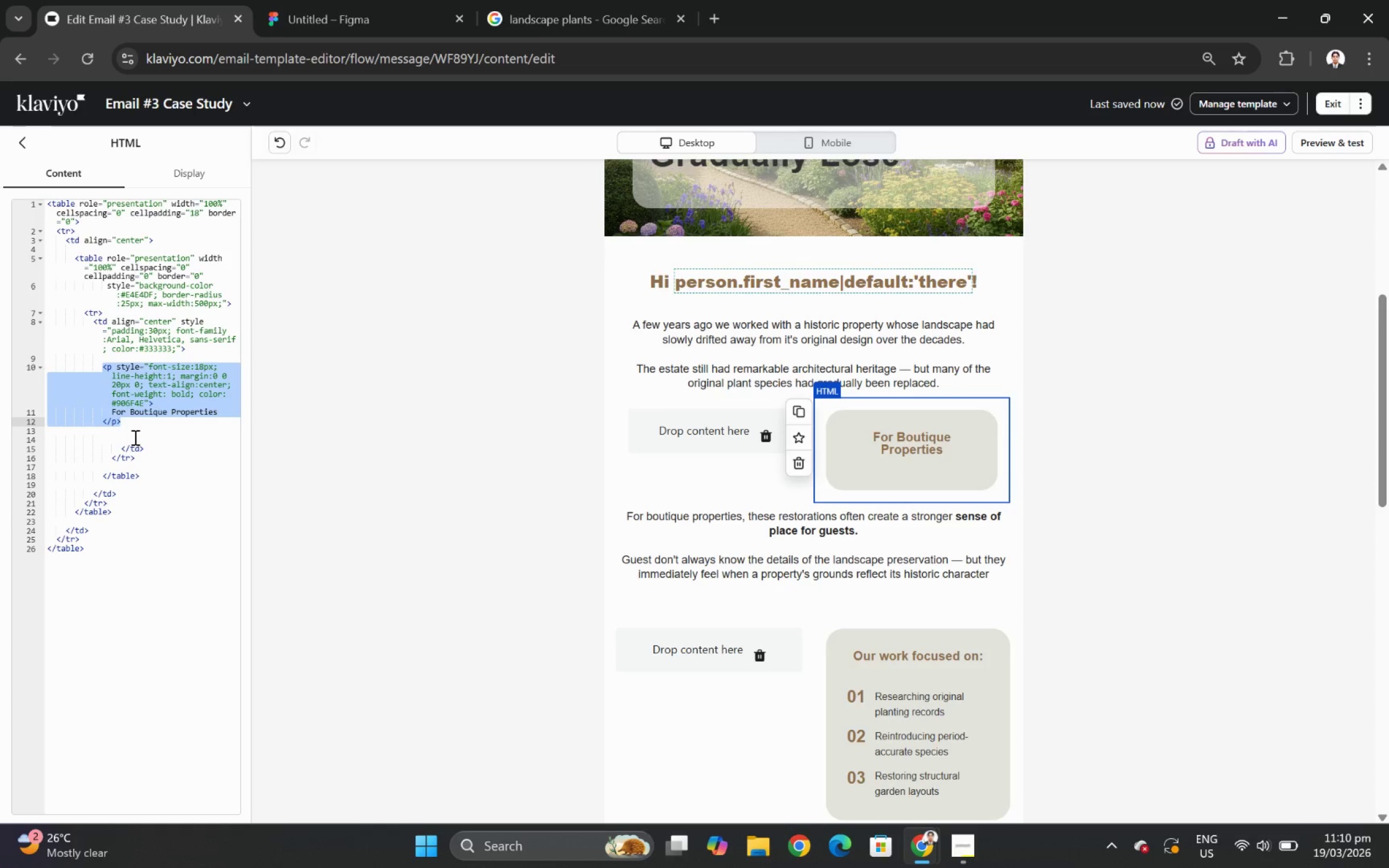 
key(Control+C)
 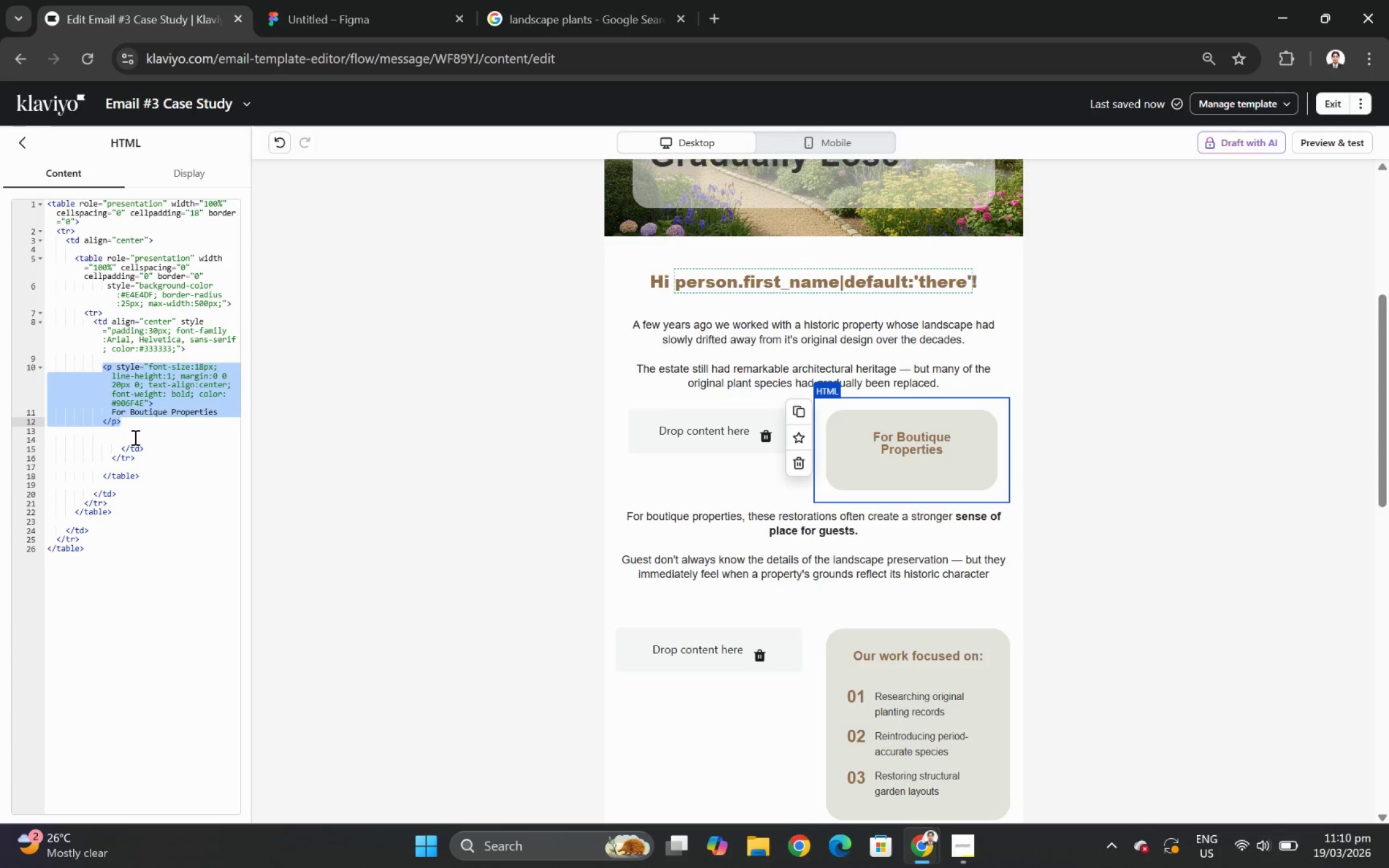 
left_click([134, 437])
 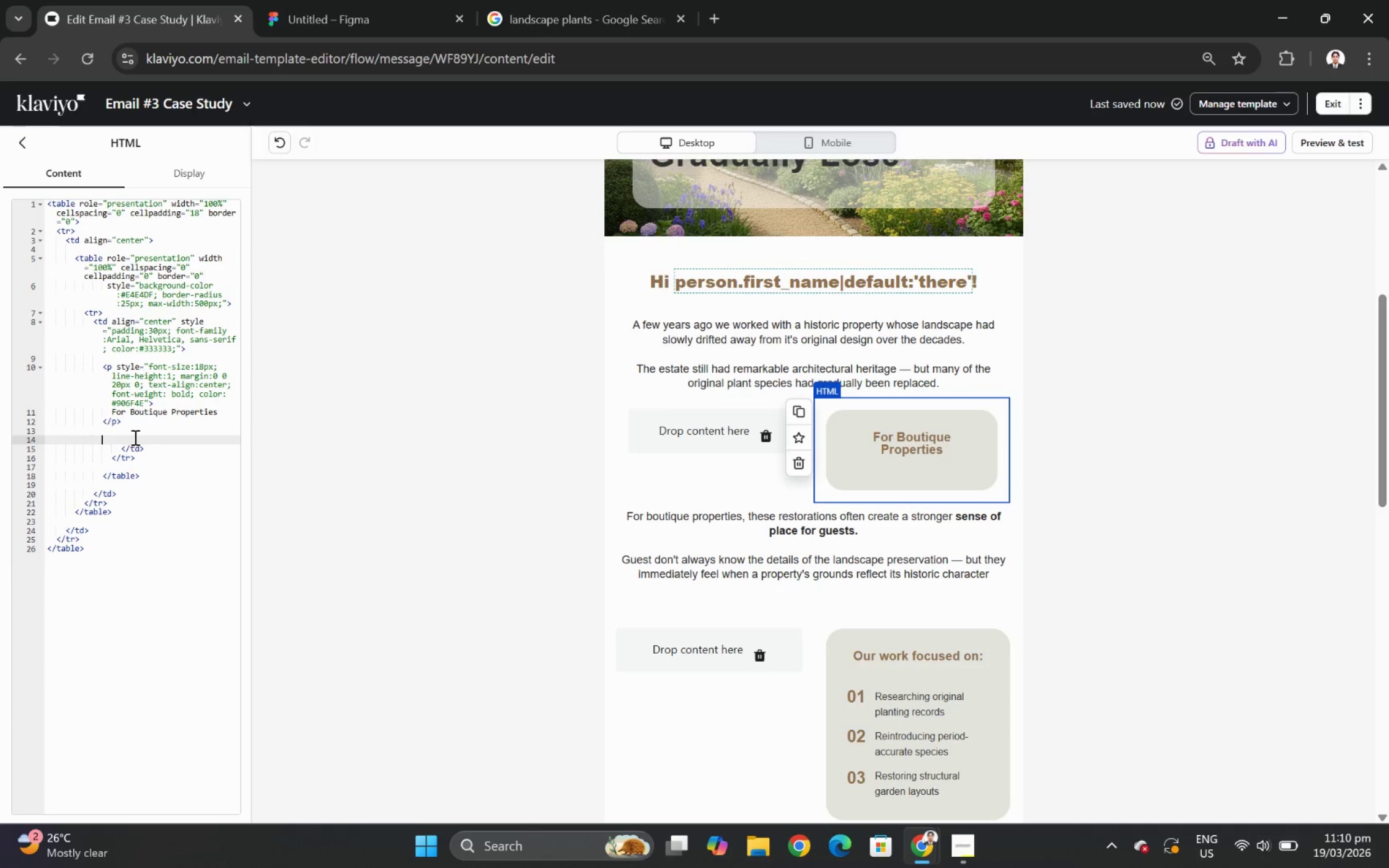 
key(Control+V)
 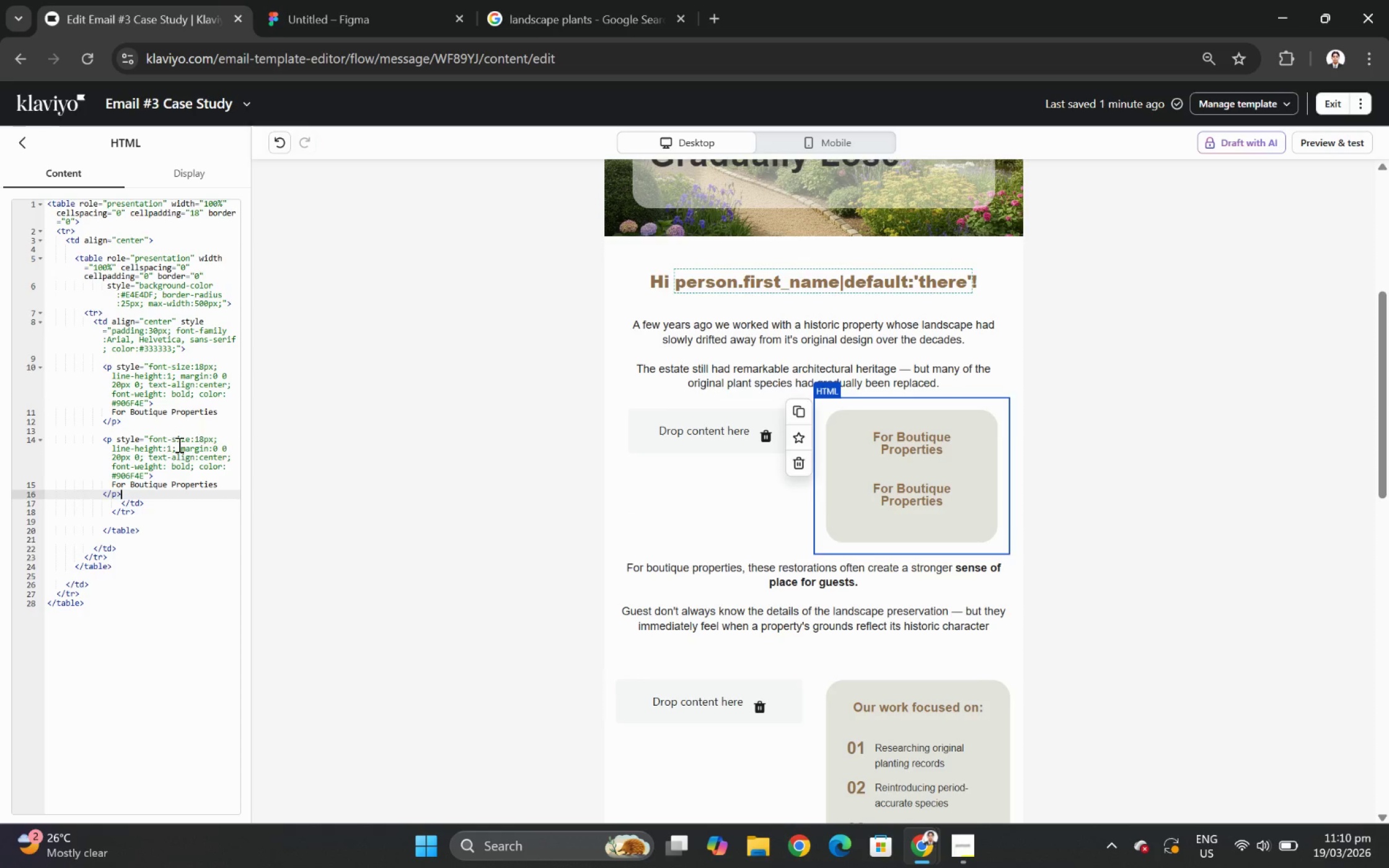 
left_click([202, 437])
 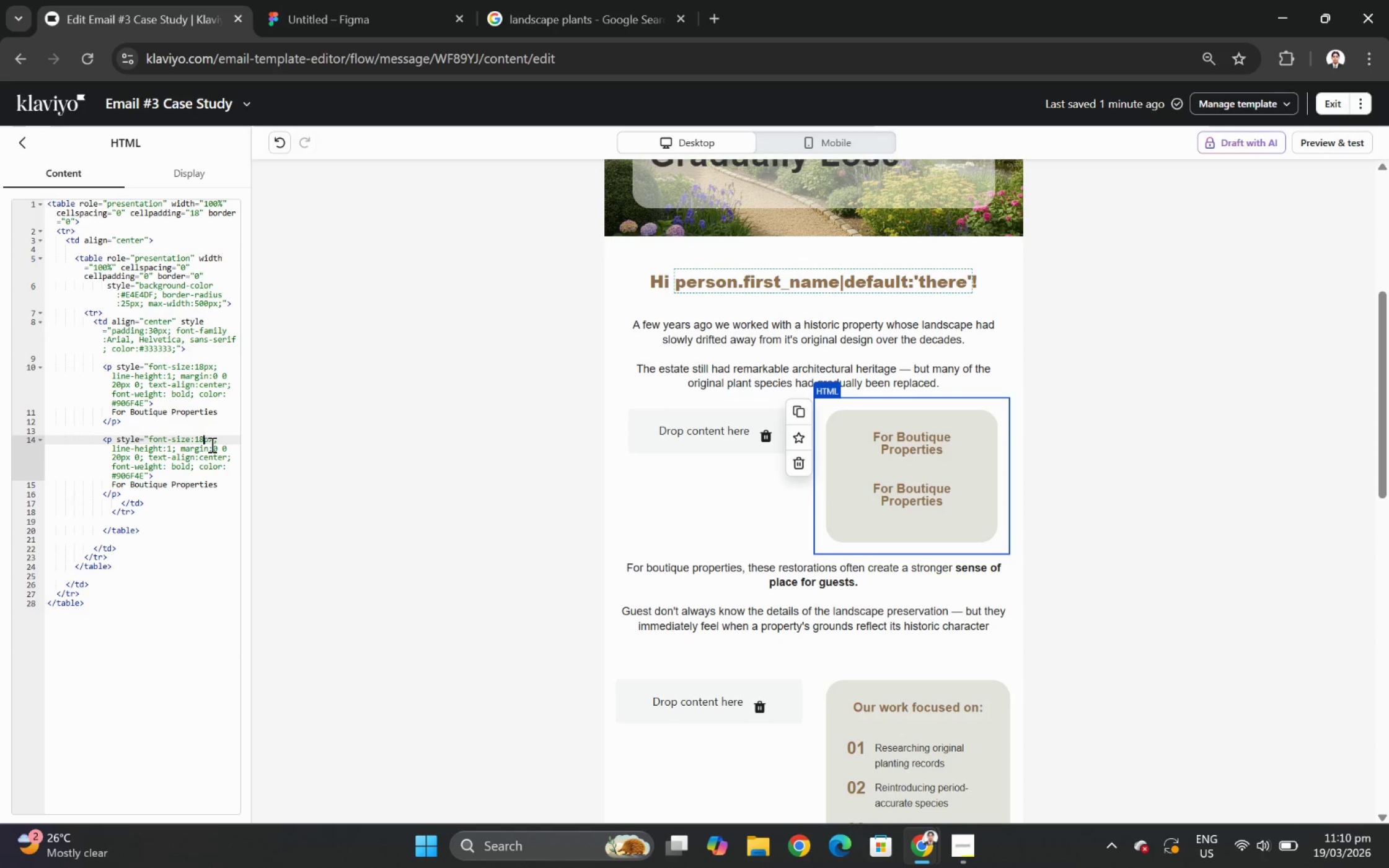 
key(Backspace)
 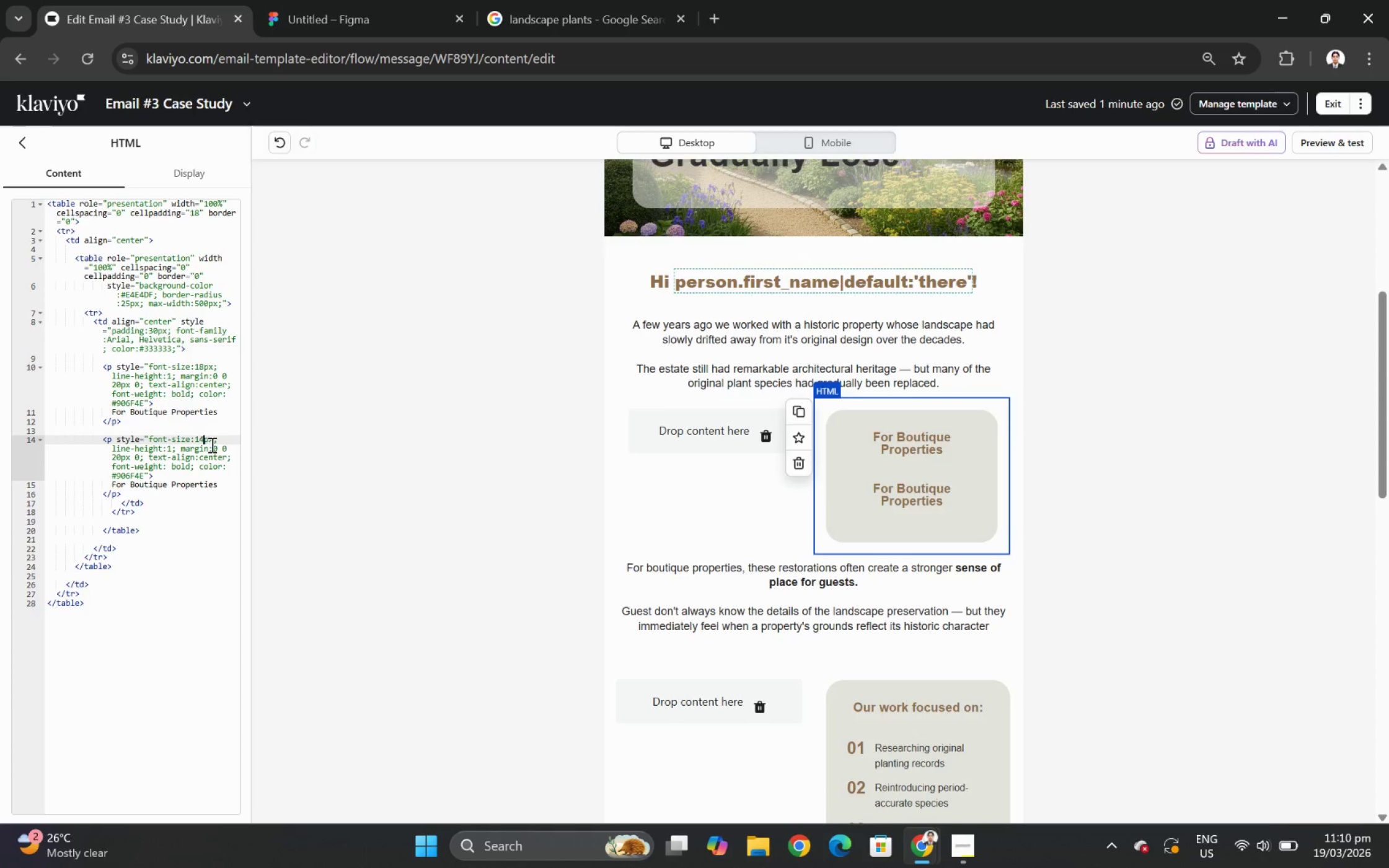 
key(4)
 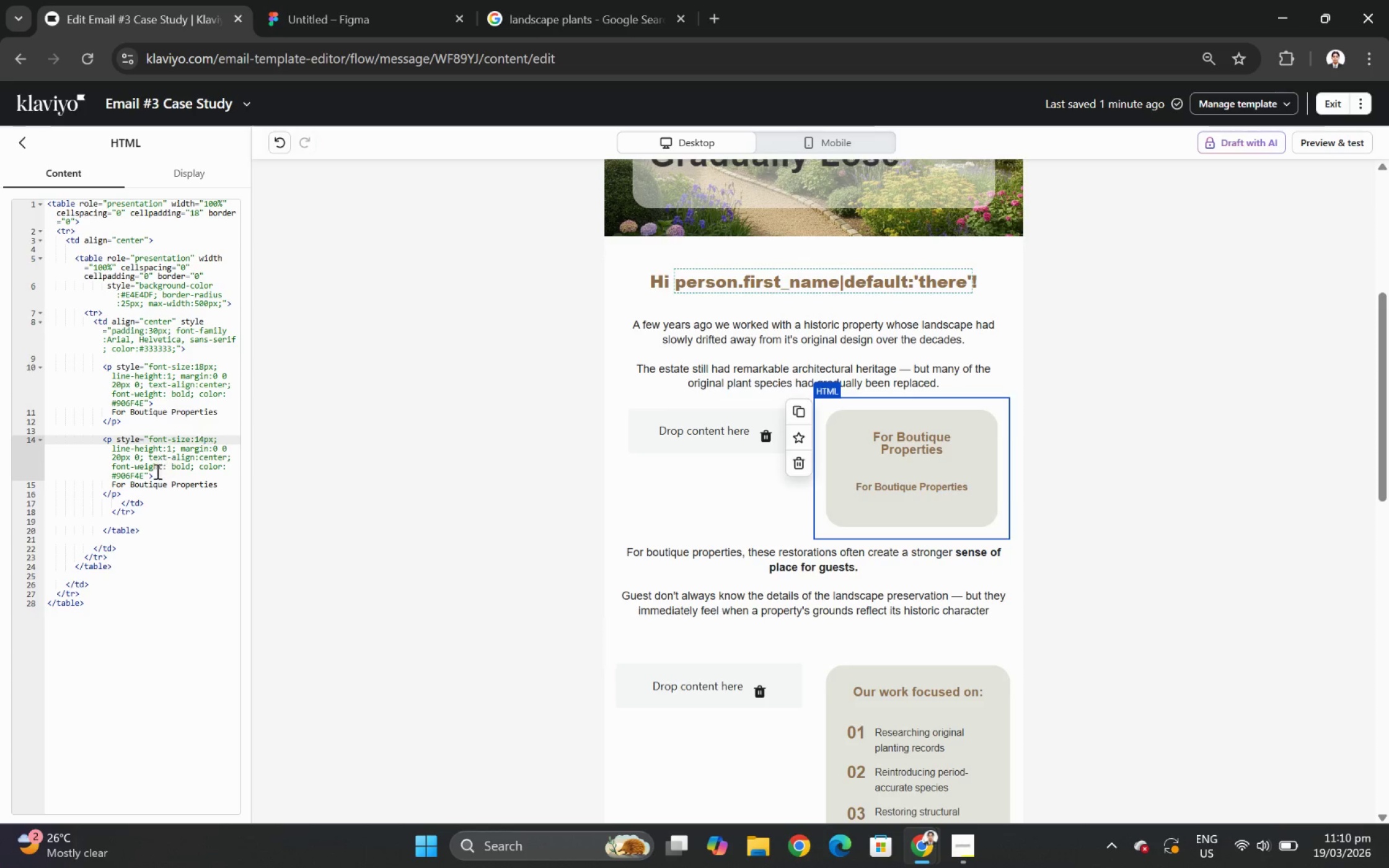 
left_click_drag(start_coordinate=[143, 475], to_coordinate=[125, 475])
 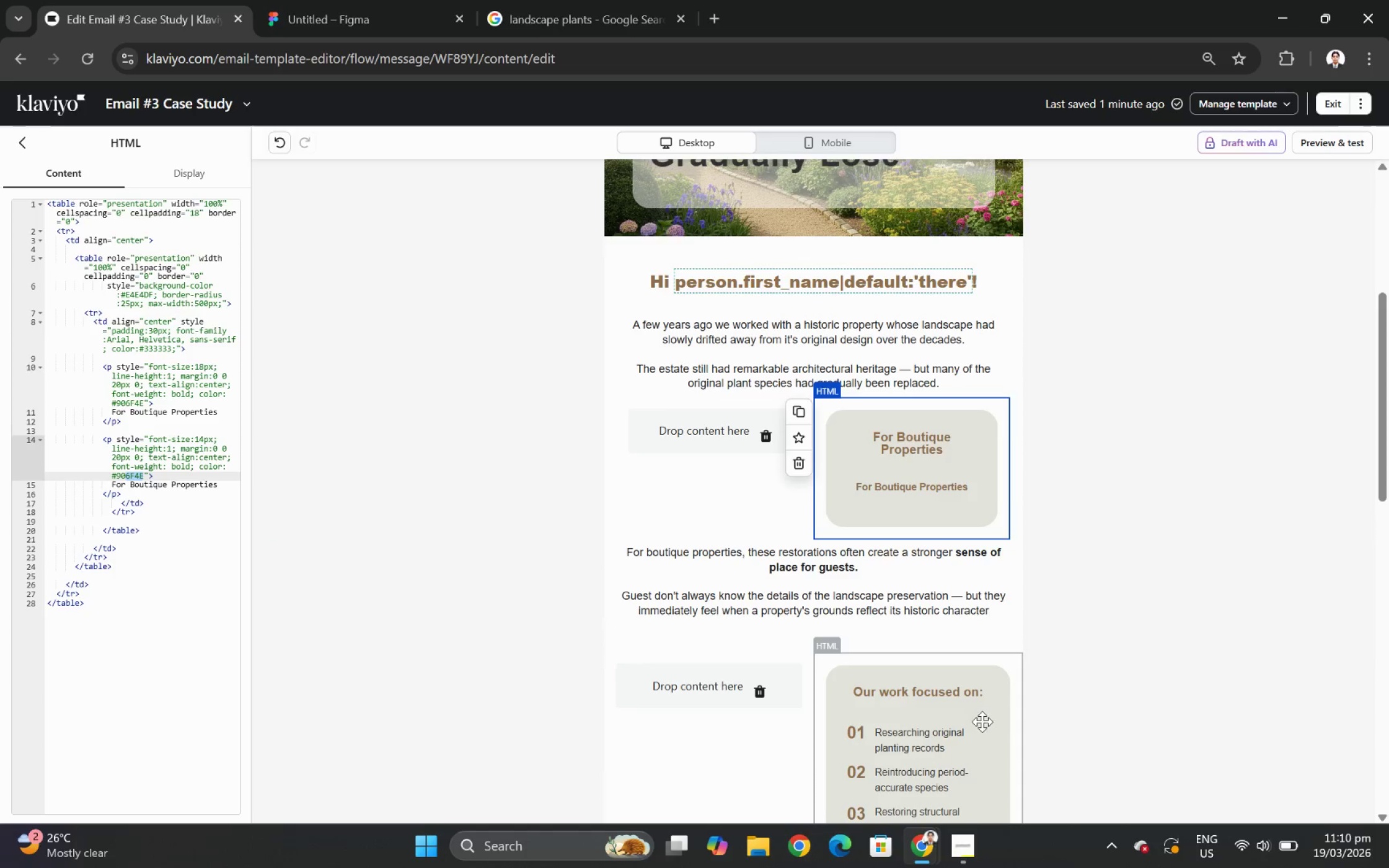 
left_click([976, 724])
 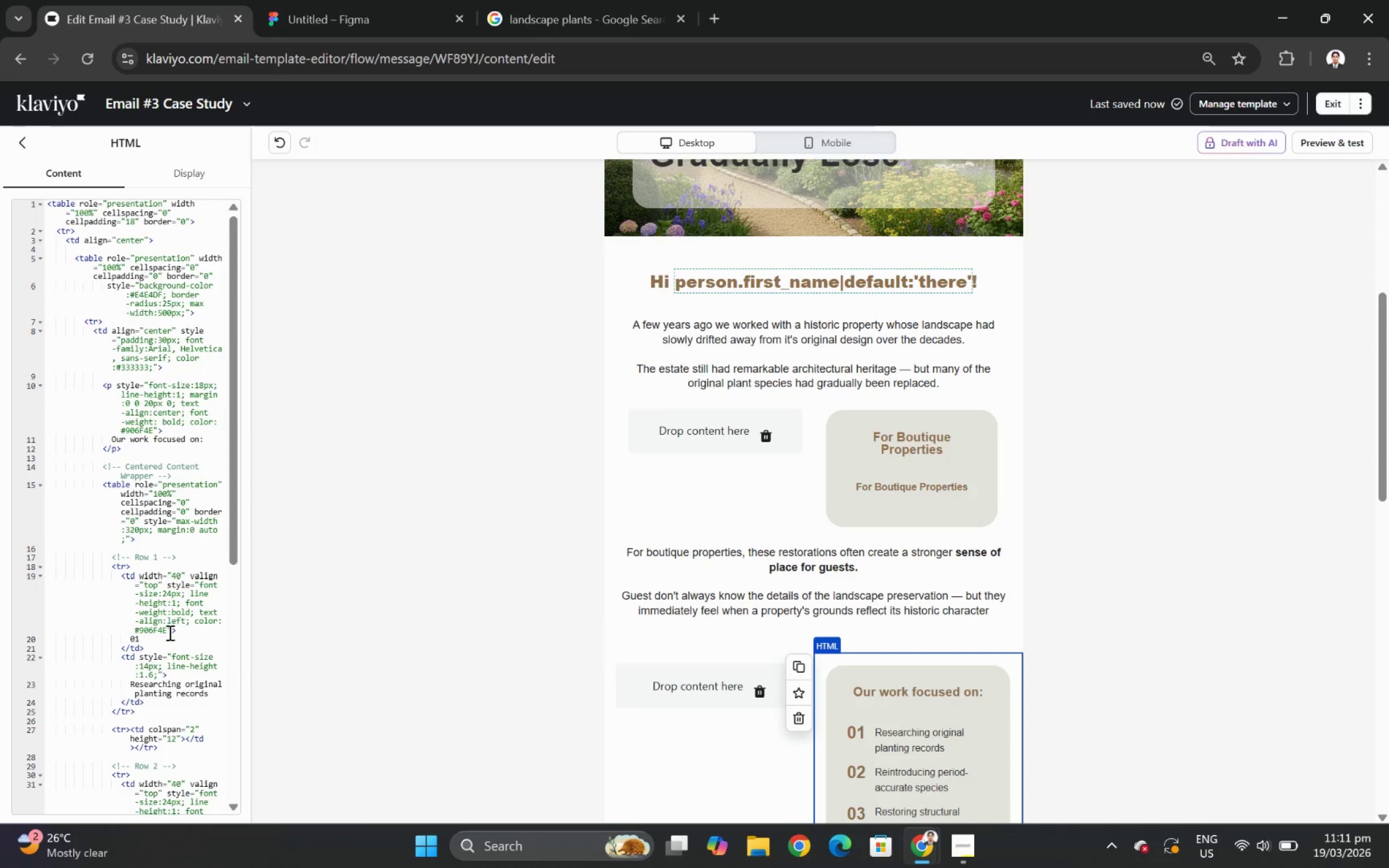 
wait(5.16)
 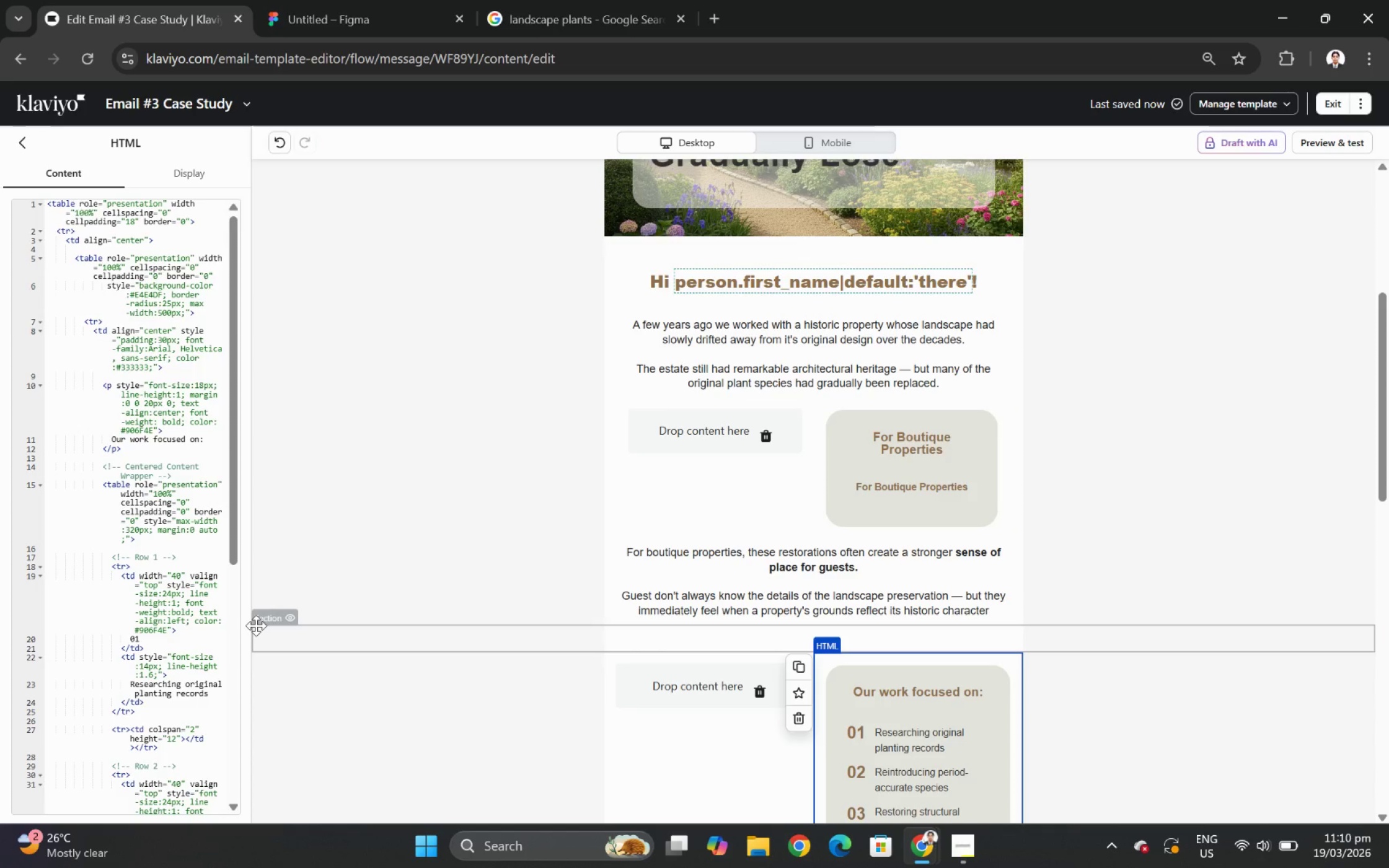 
left_click_drag(start_coordinate=[165, 633], to_coordinate=[133, 631])
 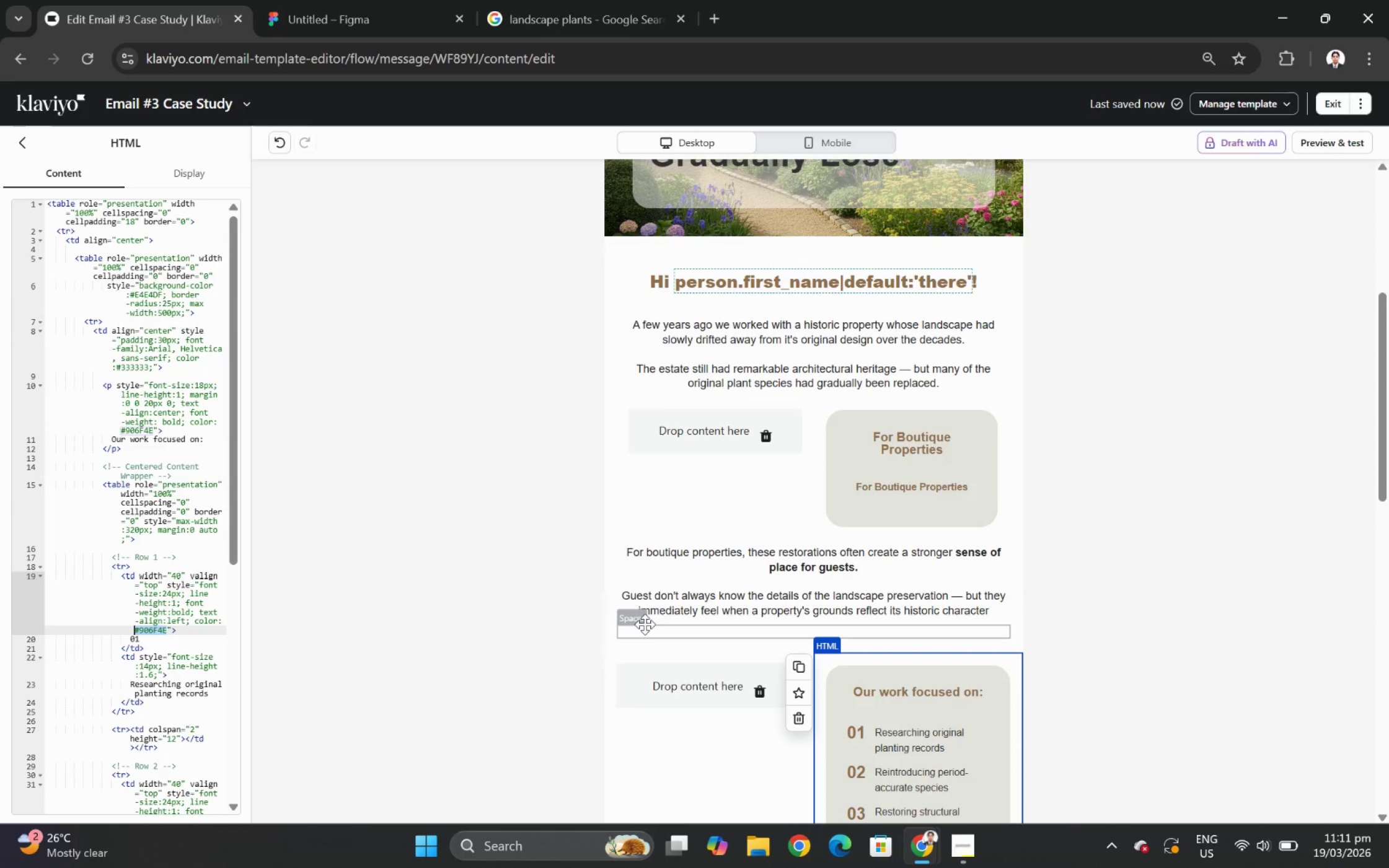 
key(Control+C)
 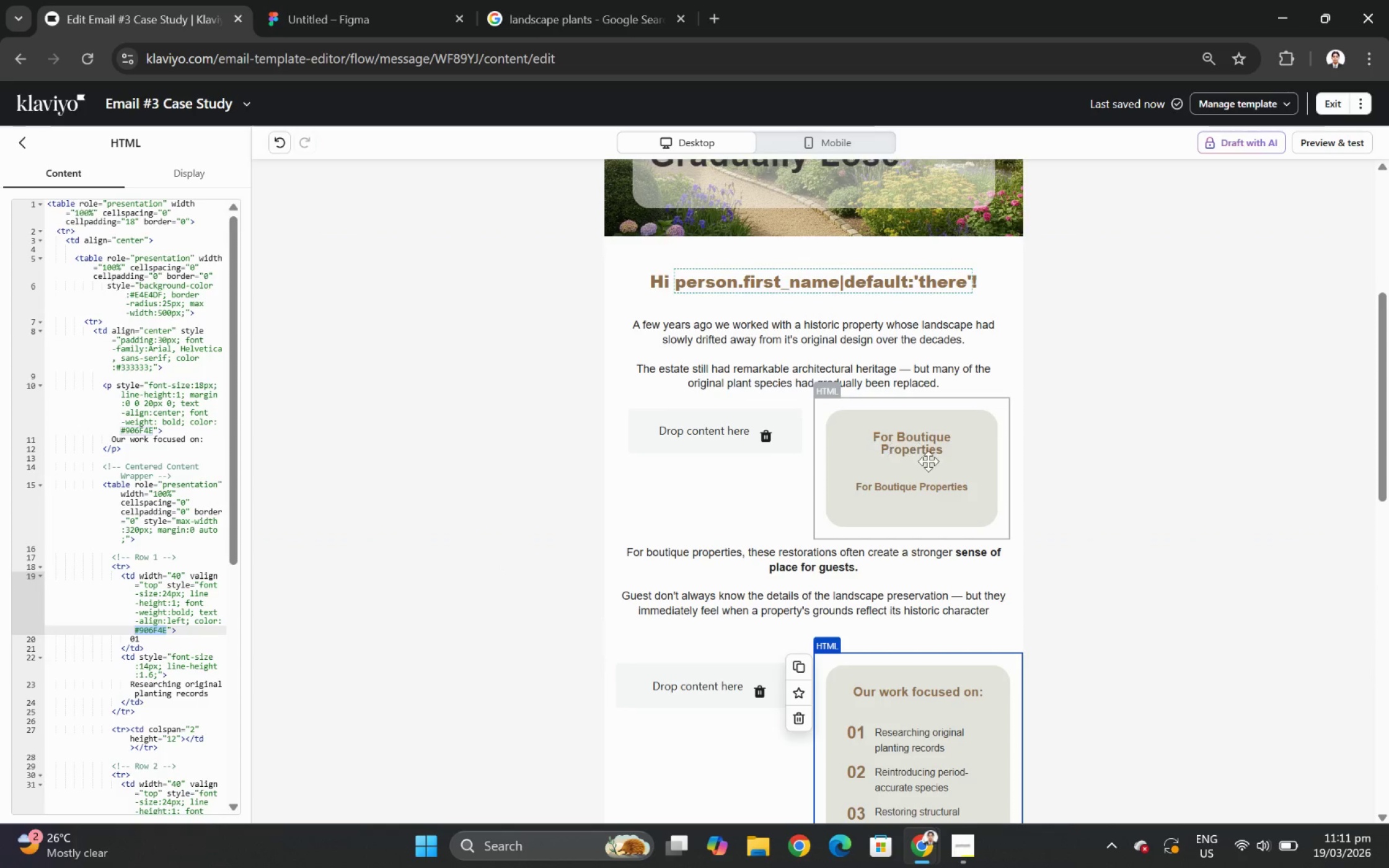 
left_click([935, 466])
 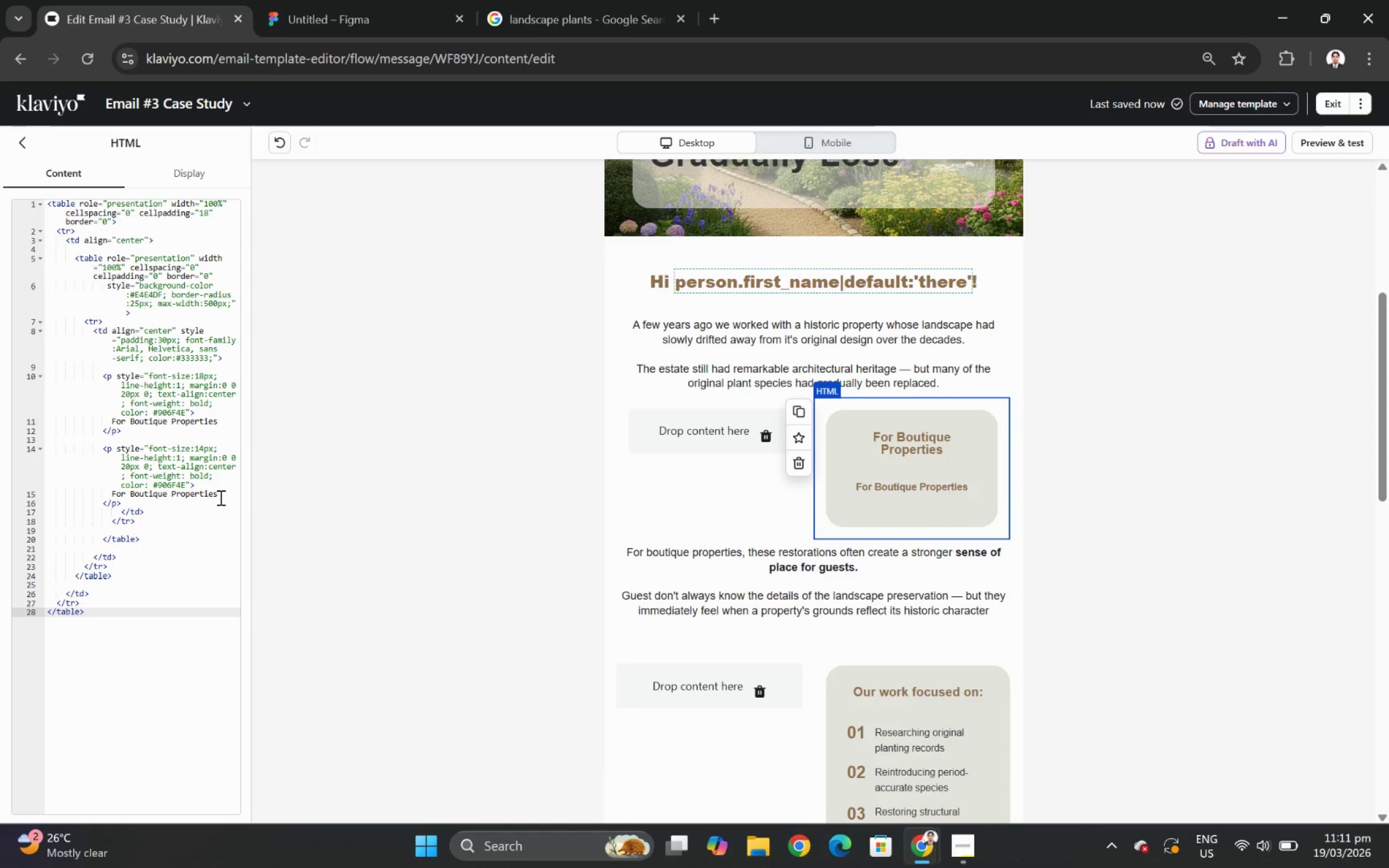 
wait(6.76)
 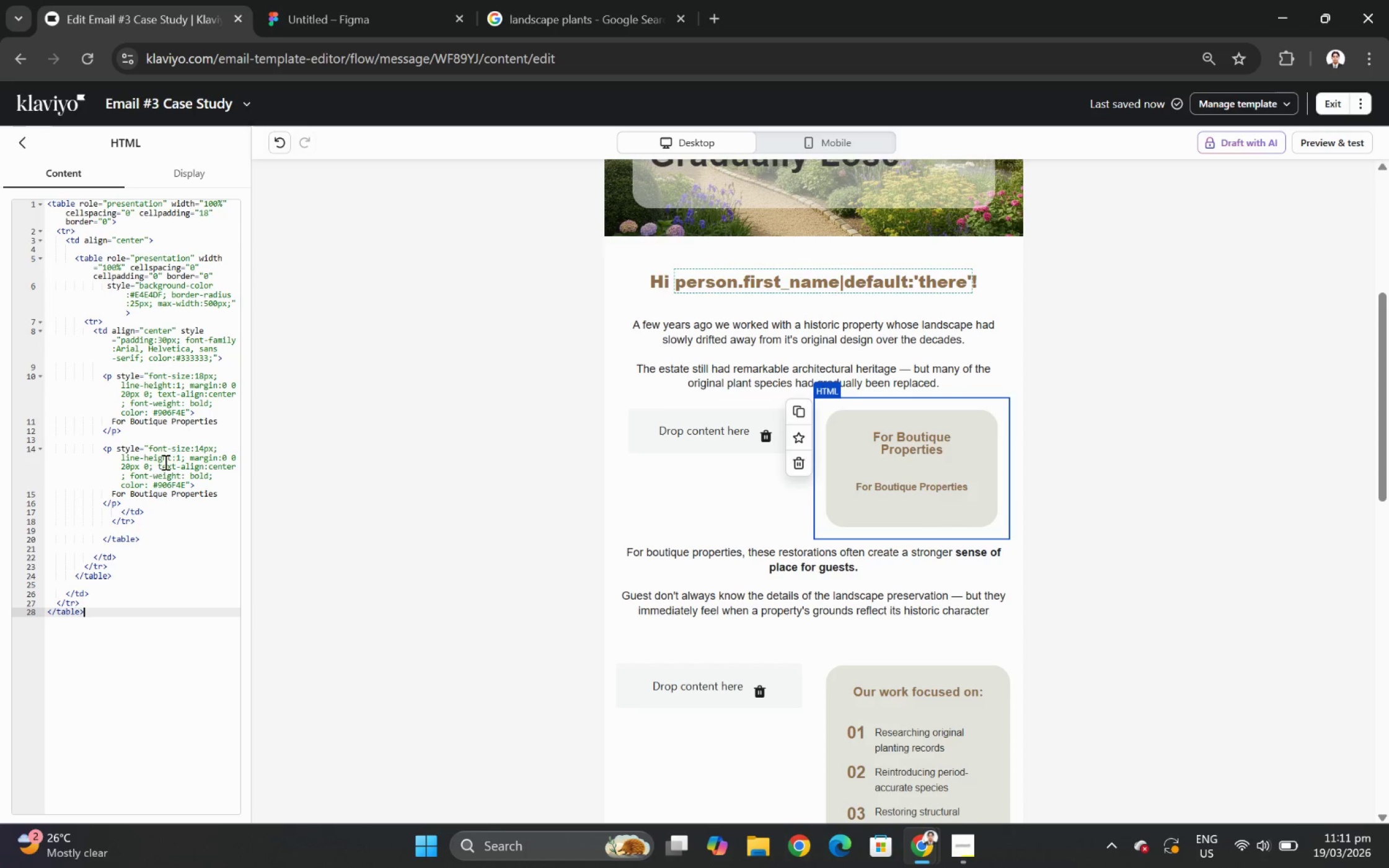 
left_click([876, 734])
 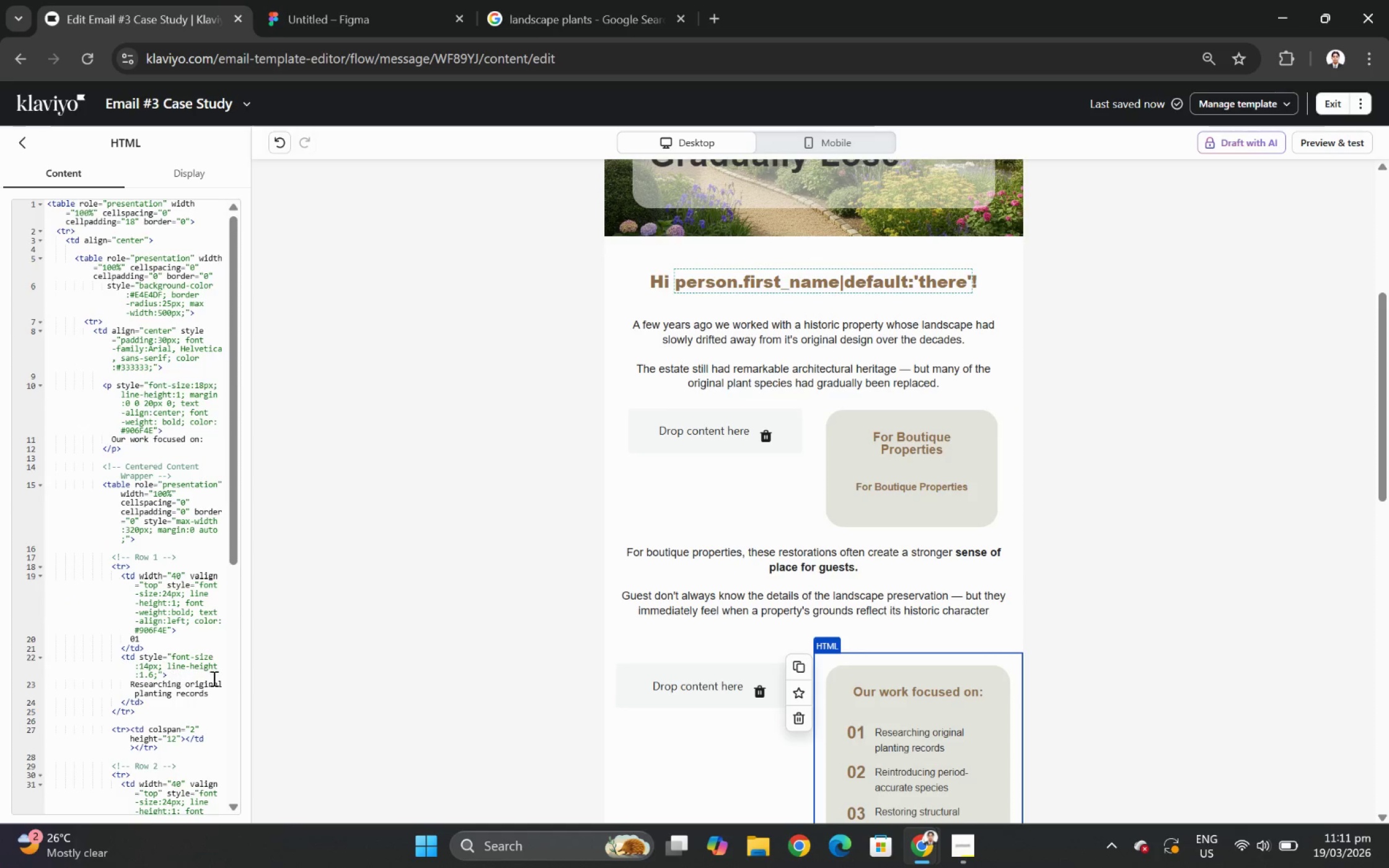 
wait(9.53)
 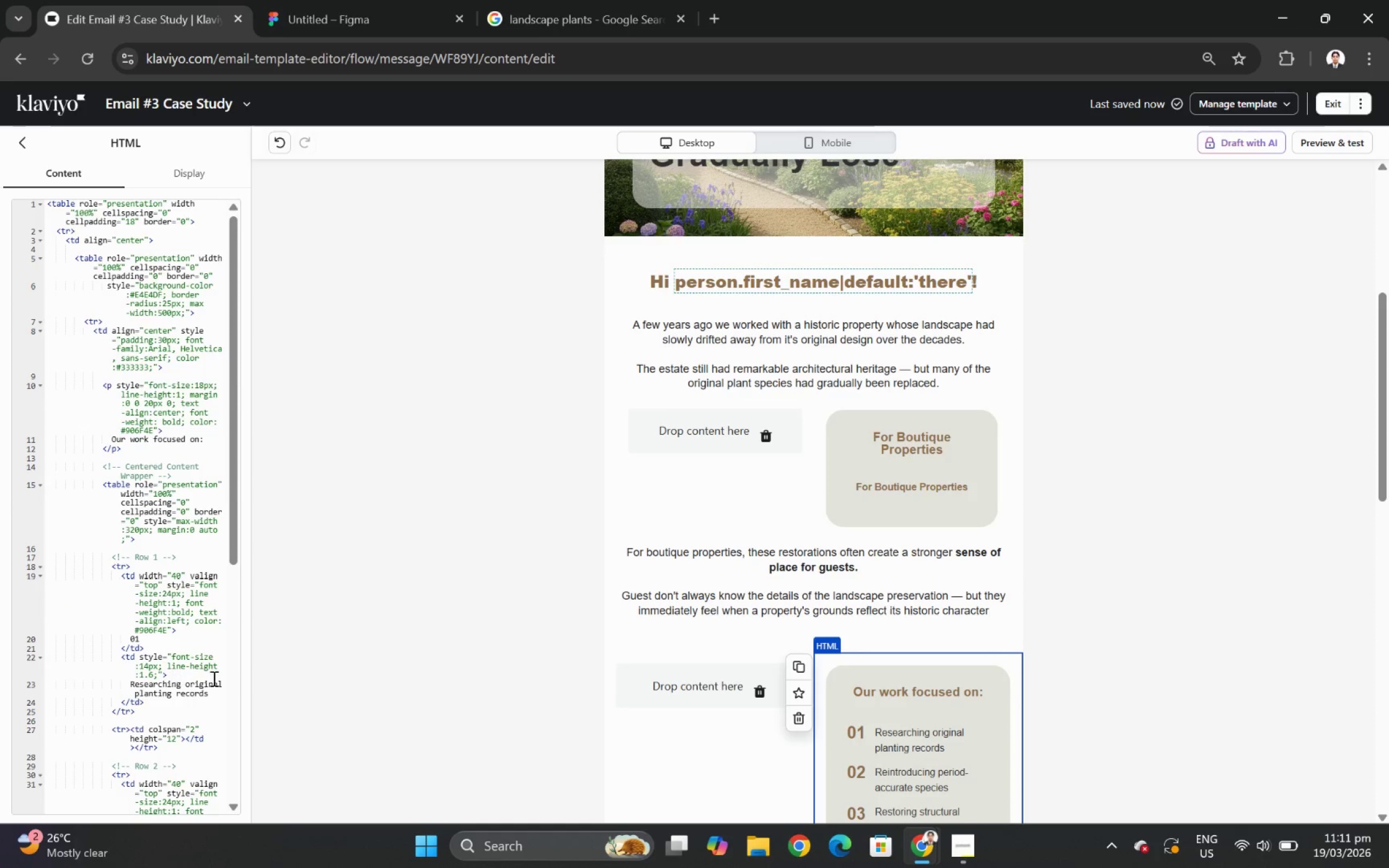 
left_click([876, 500])
 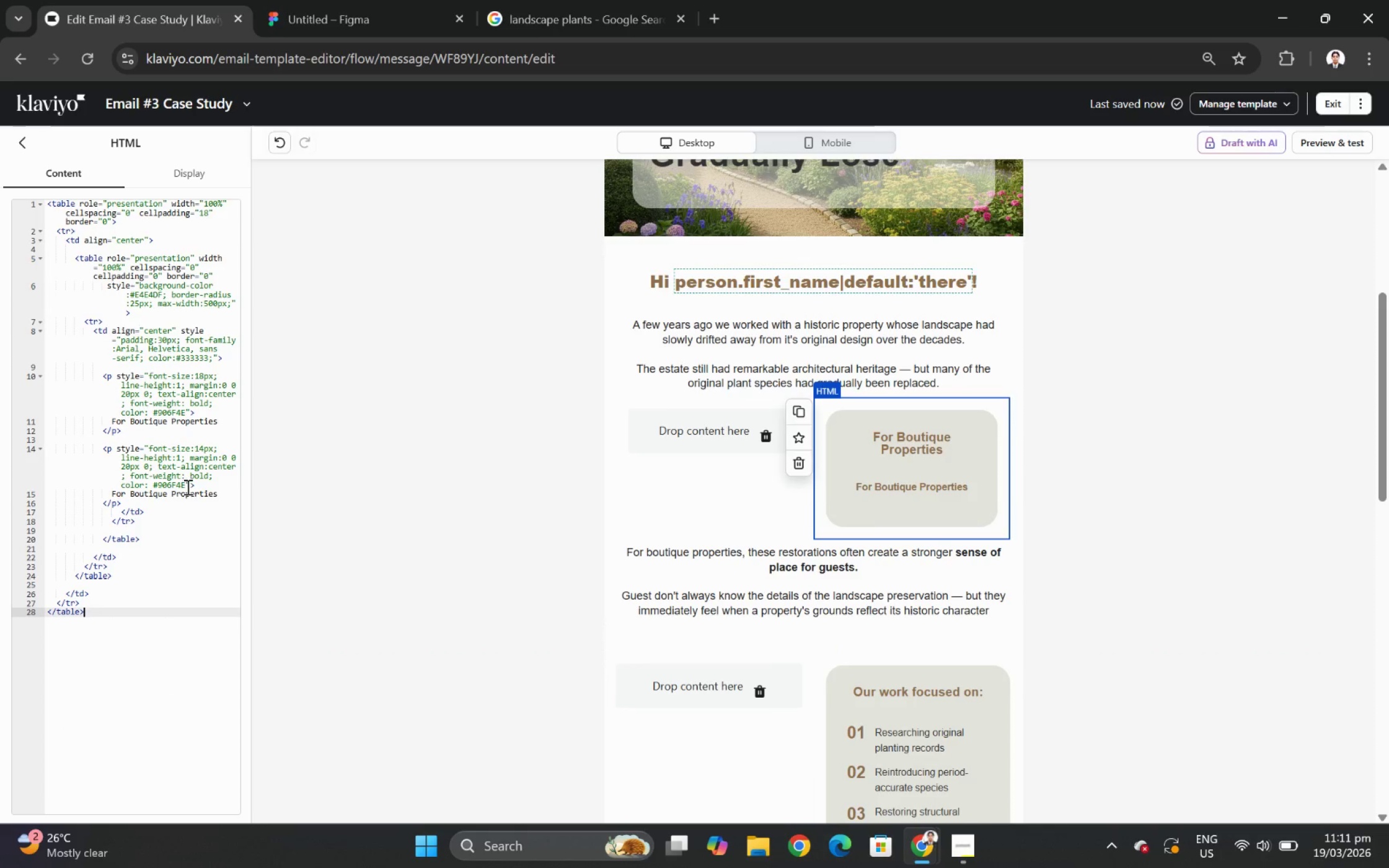 
left_click_drag(start_coordinate=[185, 486], to_coordinate=[158, 486])
 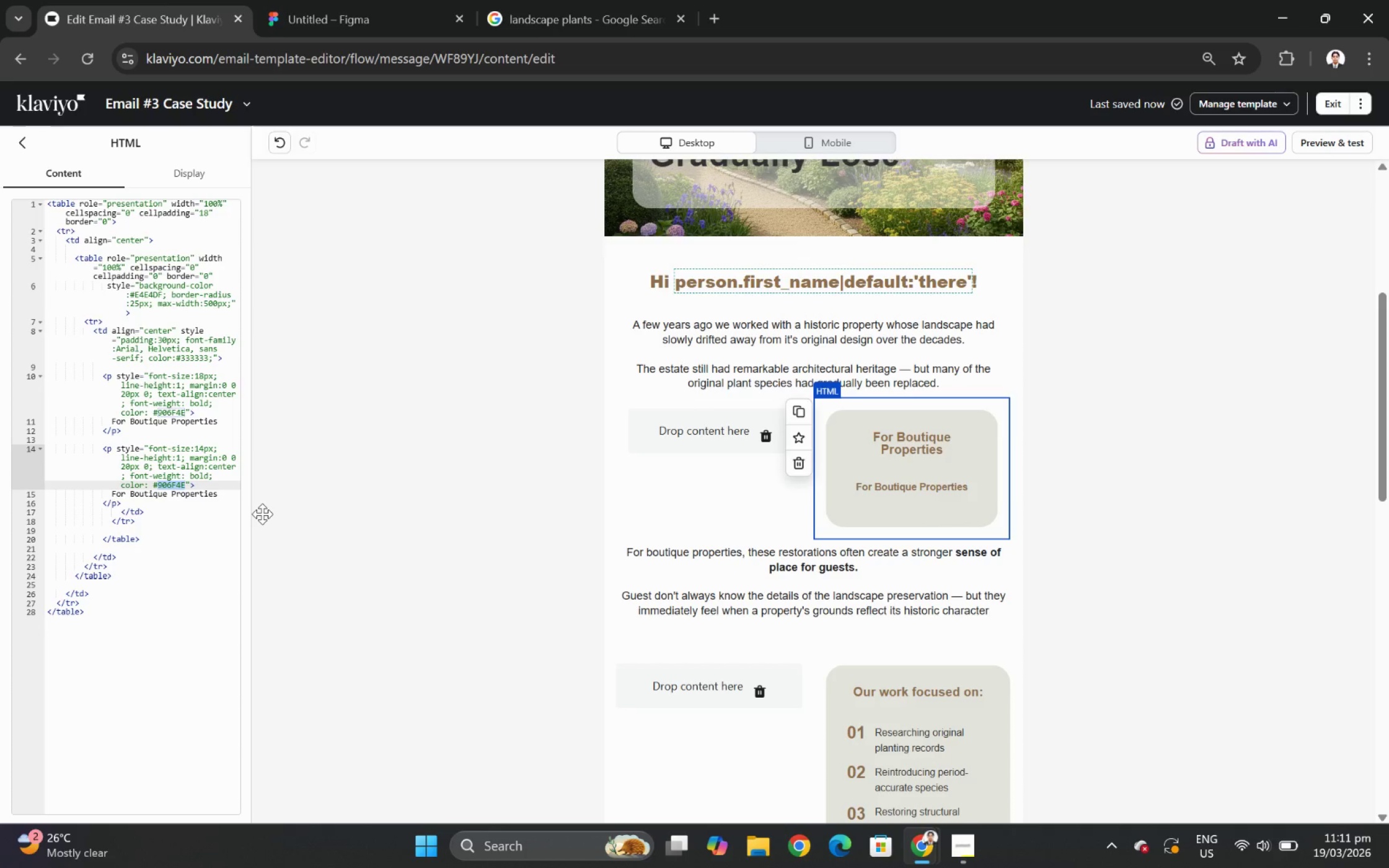 
type(000000)
 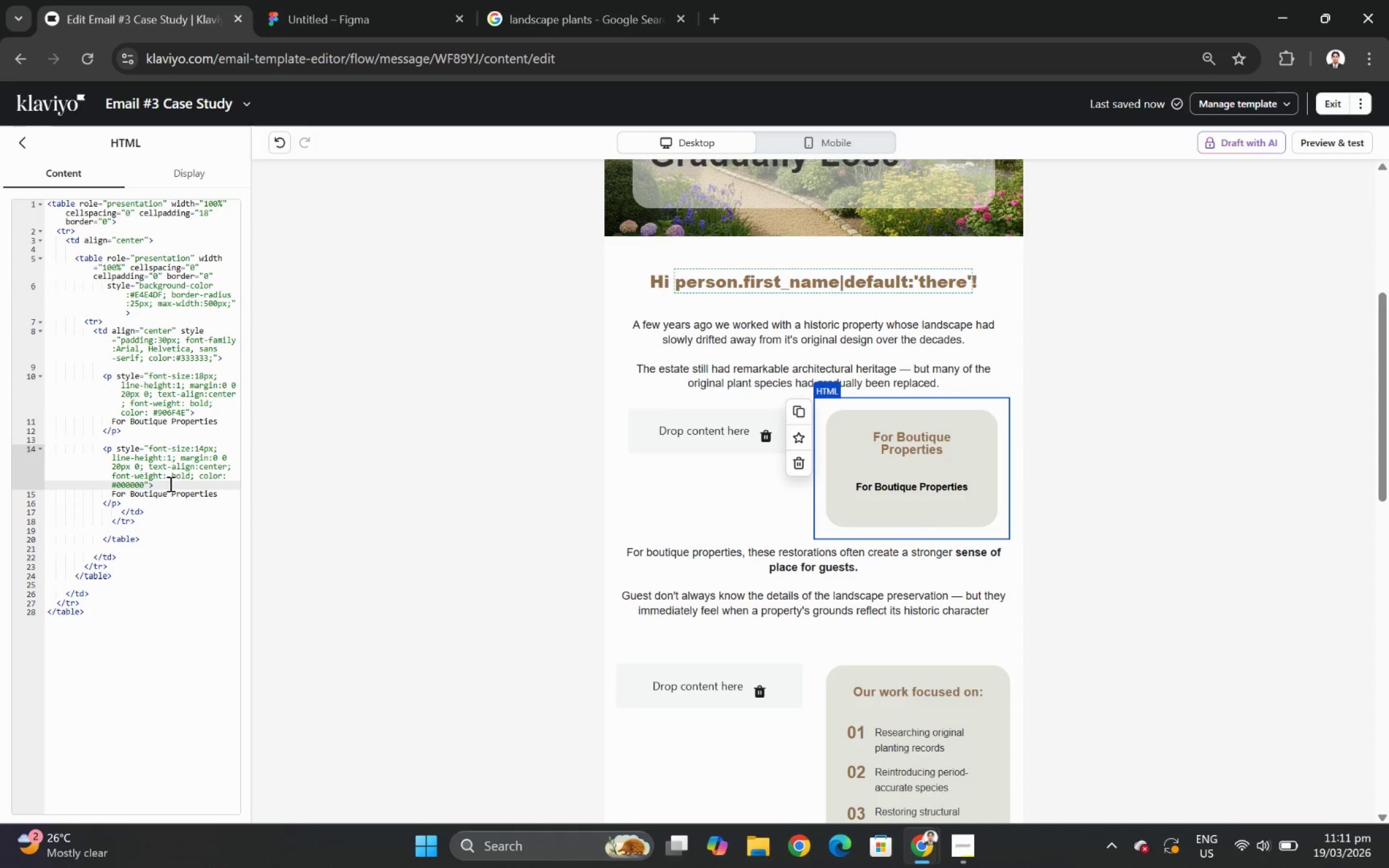 
wait(5.09)
 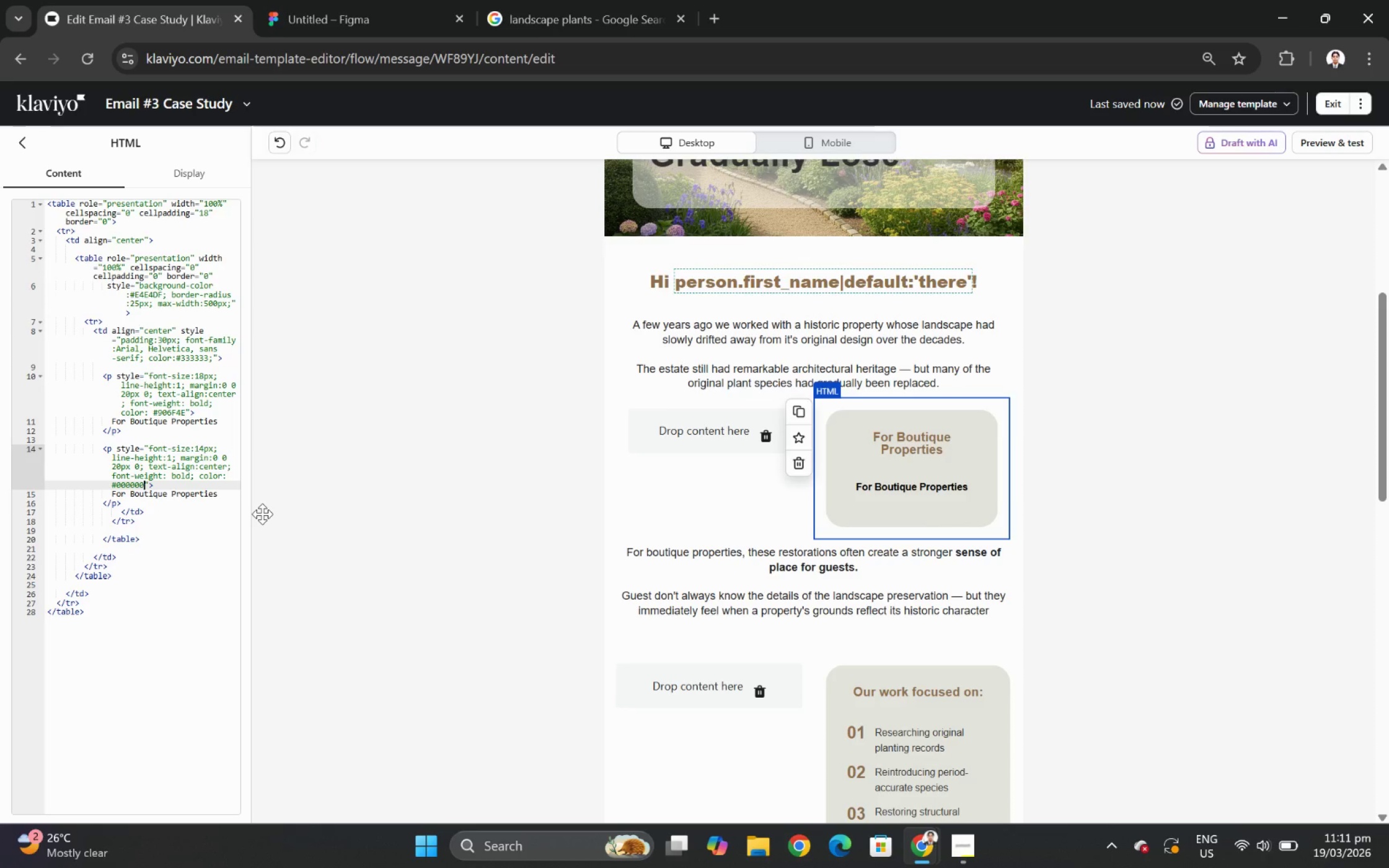 
left_click_drag(start_coordinate=[189, 475], to_coordinate=[112, 475])
 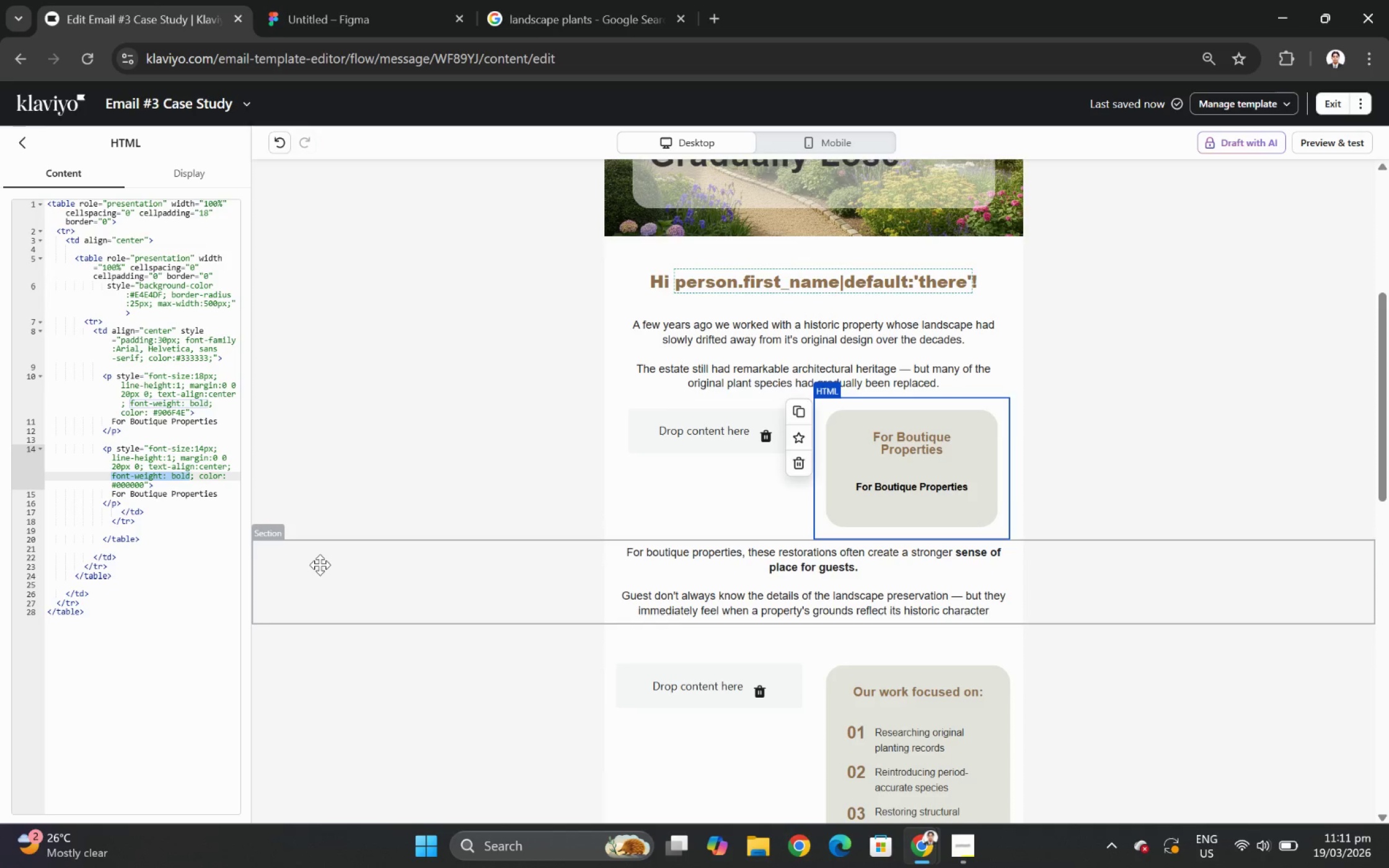 
key(Backspace)
 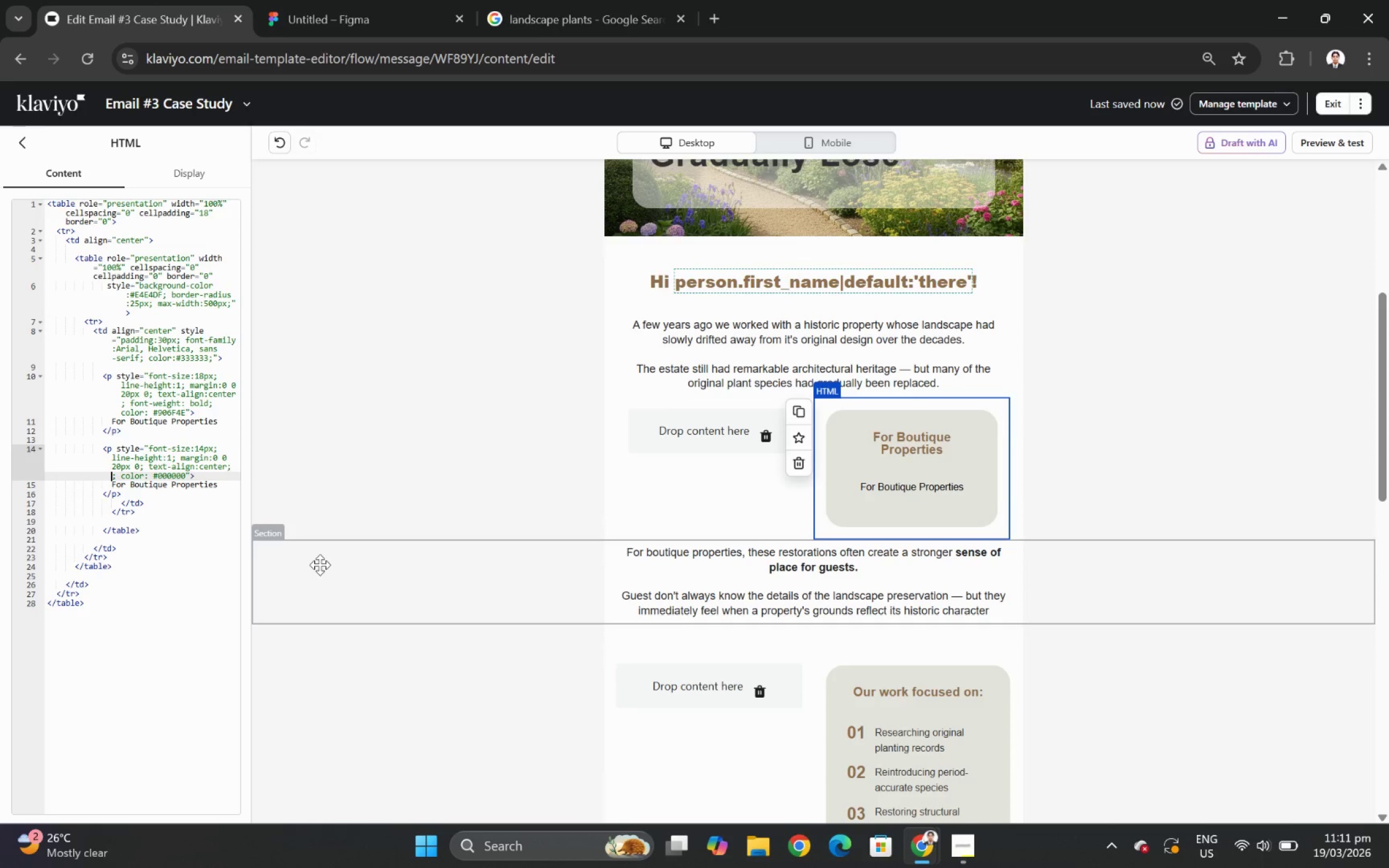 
key(Backspace)
 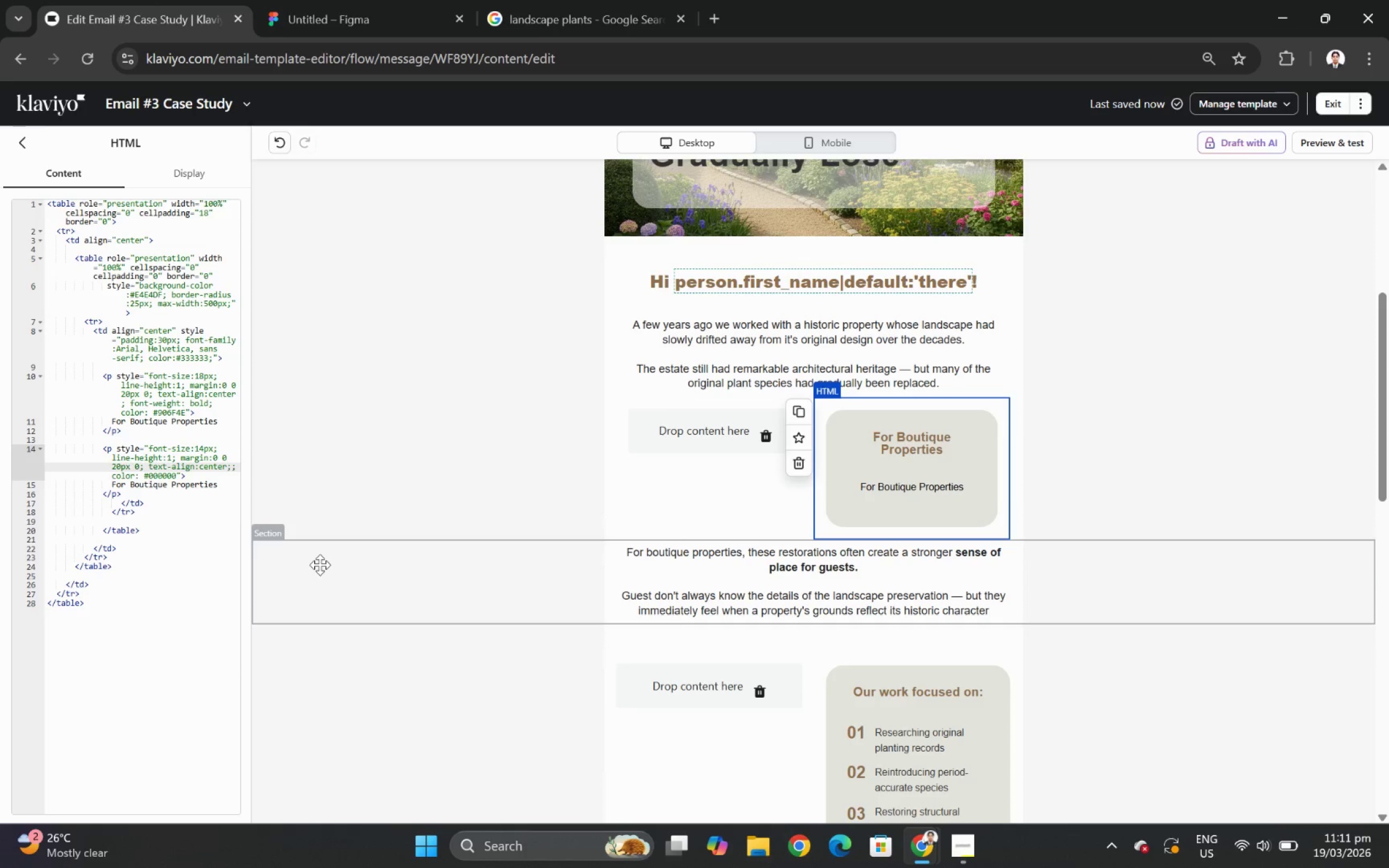 
key(Backspace)
 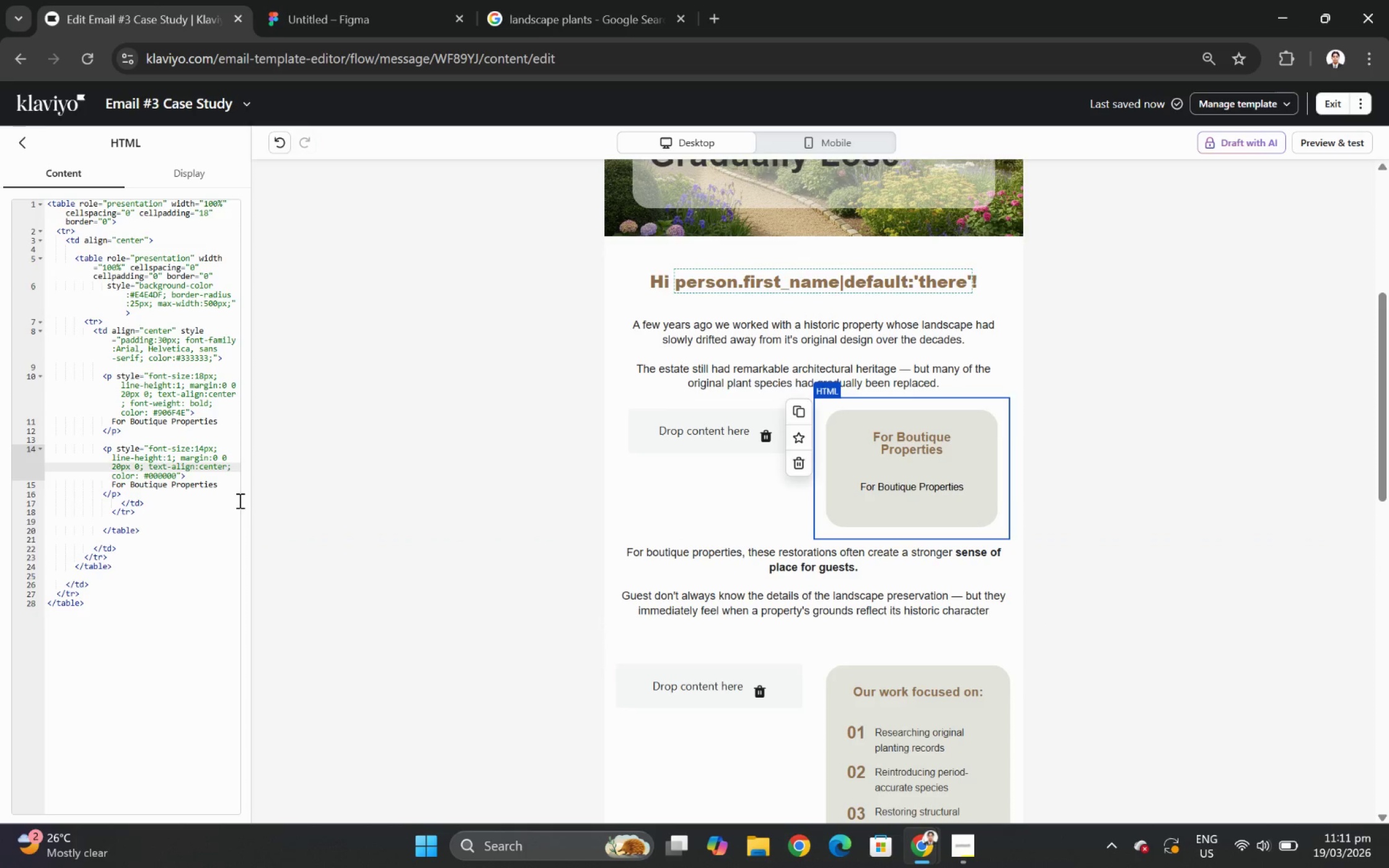 
left_click_drag(start_coordinate=[219, 487], to_coordinate=[109, 488])
 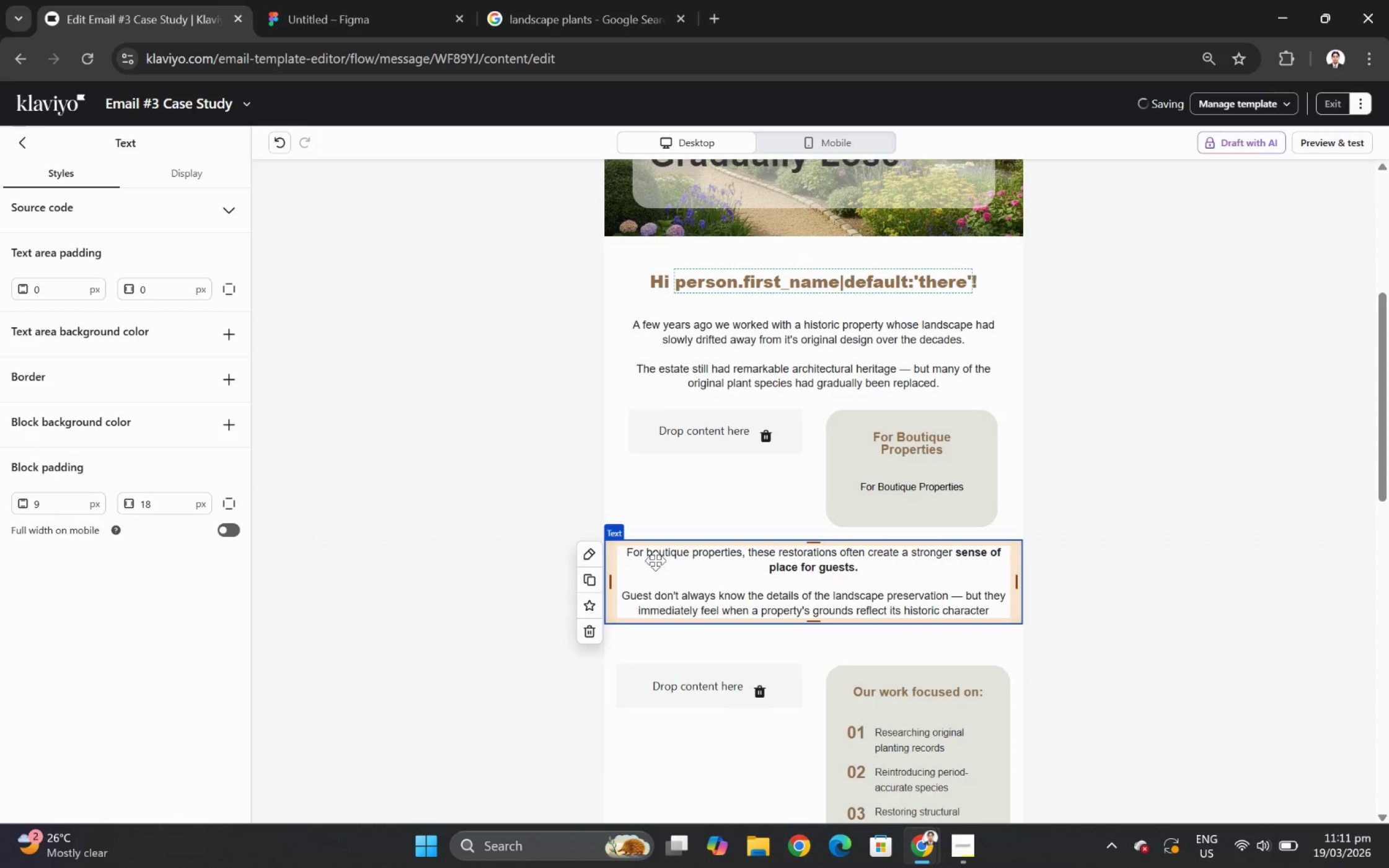 
double_click([645, 560])
 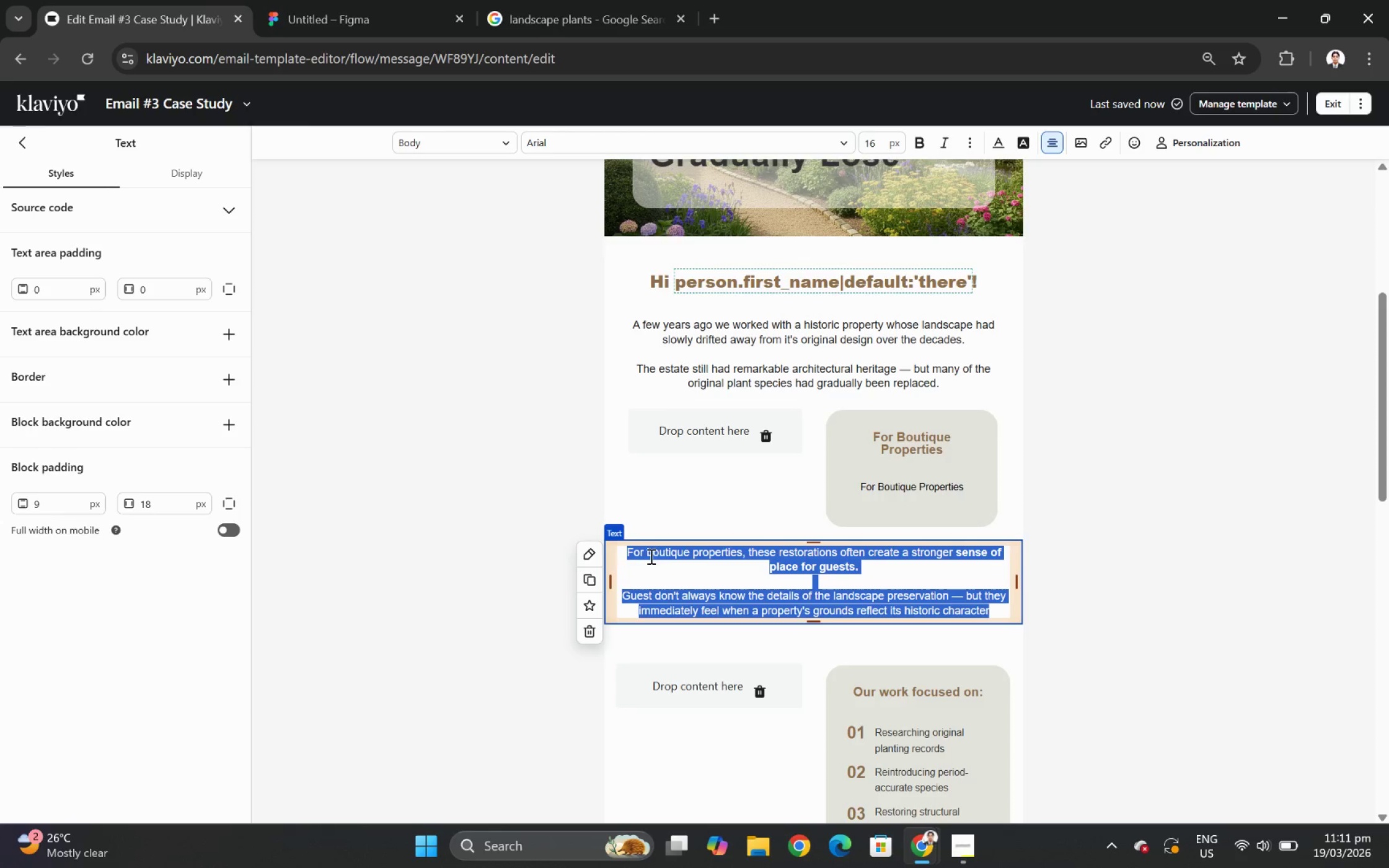 
left_click([716, 563])
 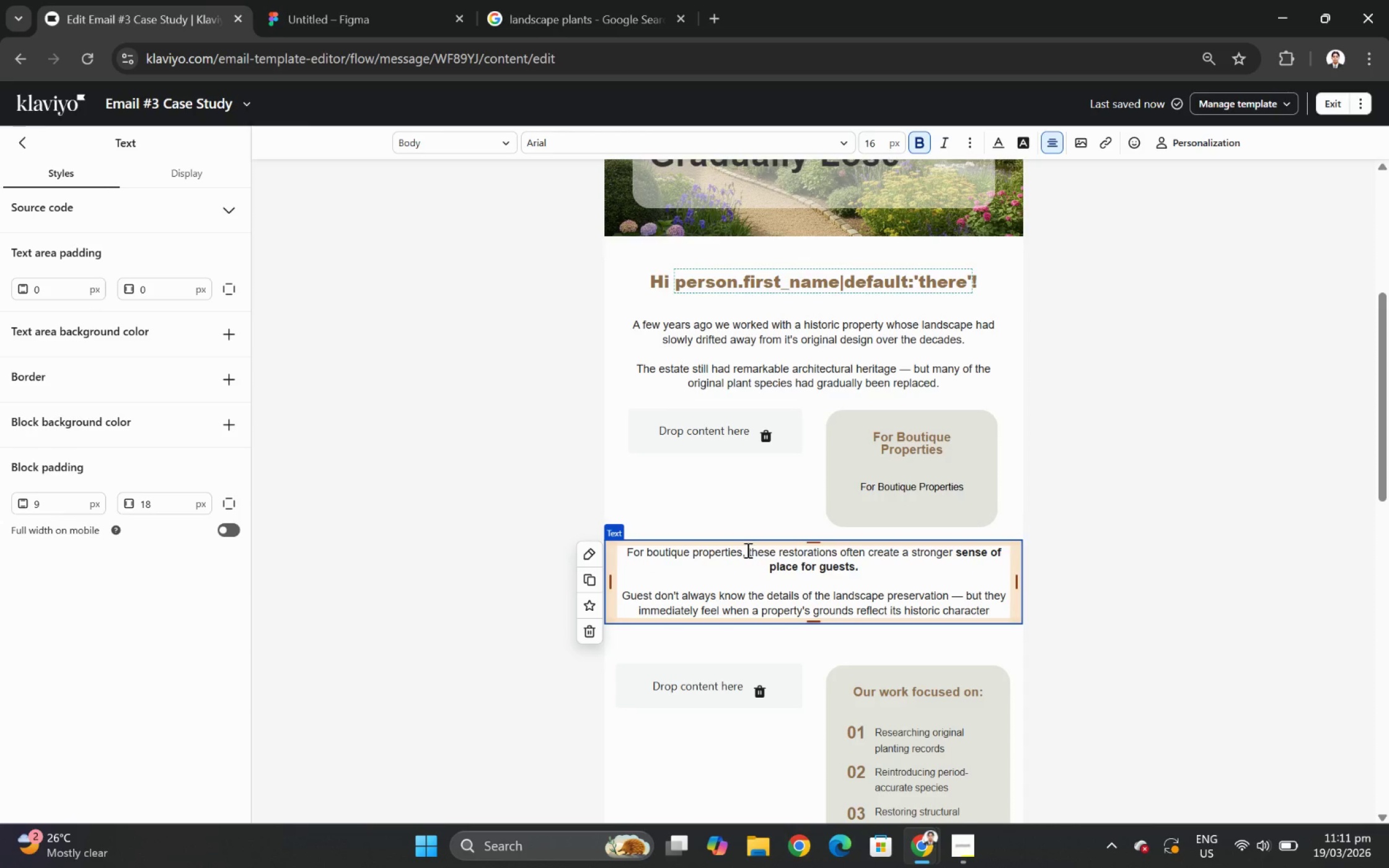 
left_click_drag(start_coordinate=[746, 550], to_coordinate=[865, 563])
 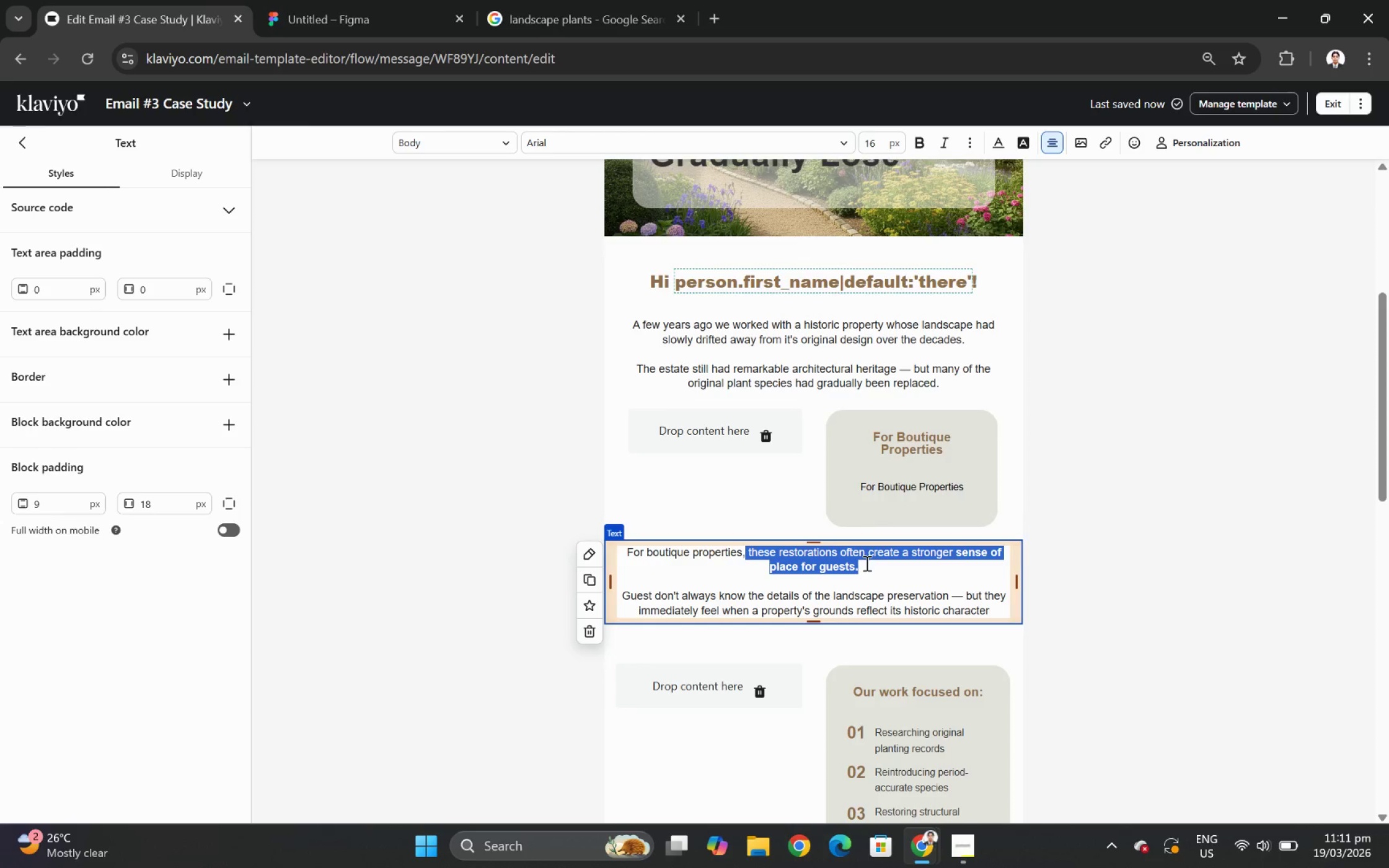 
key(Control+C)
 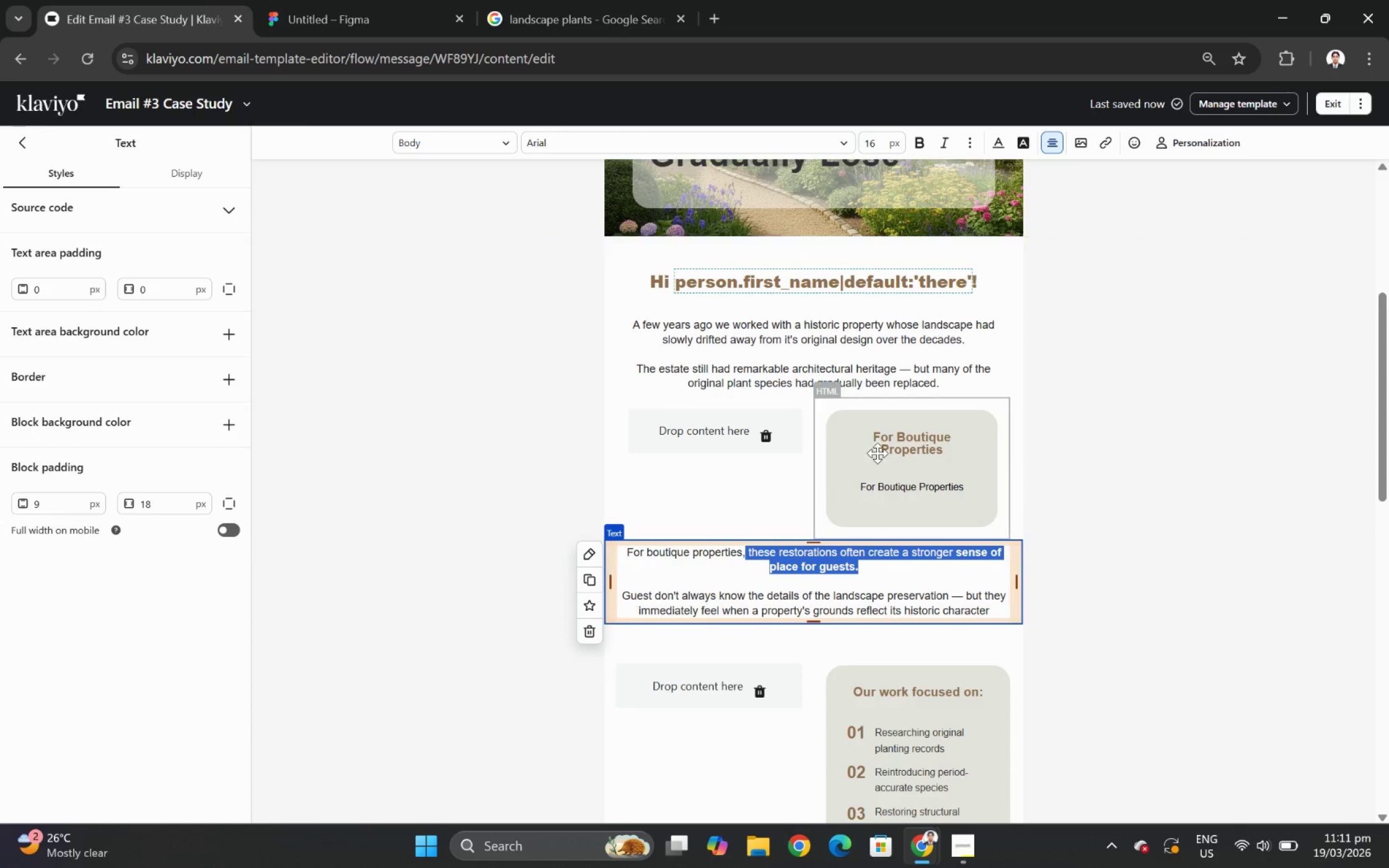 
left_click([878, 449])
 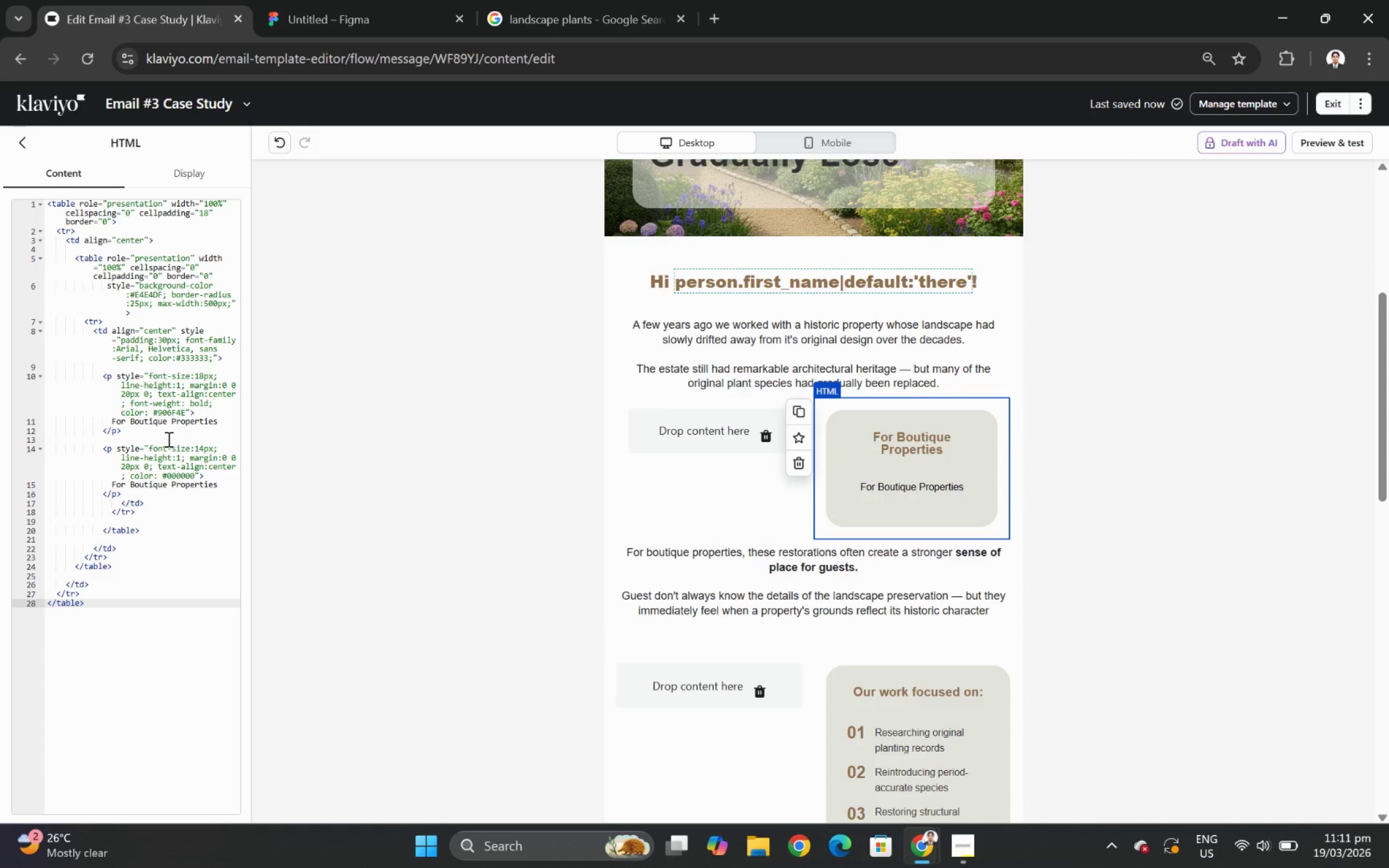 
wait(6.86)
 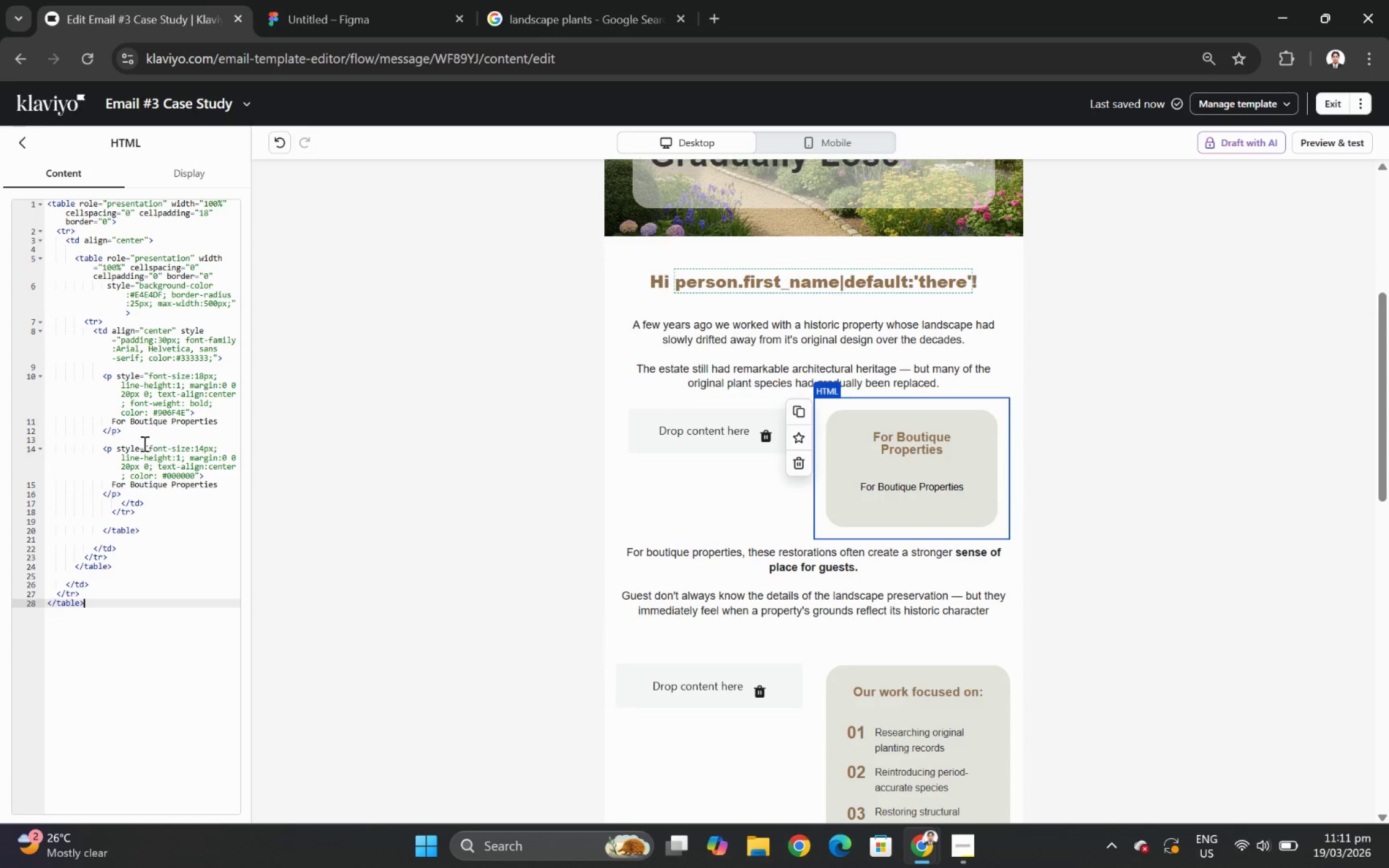 
left_click([136, 486])
 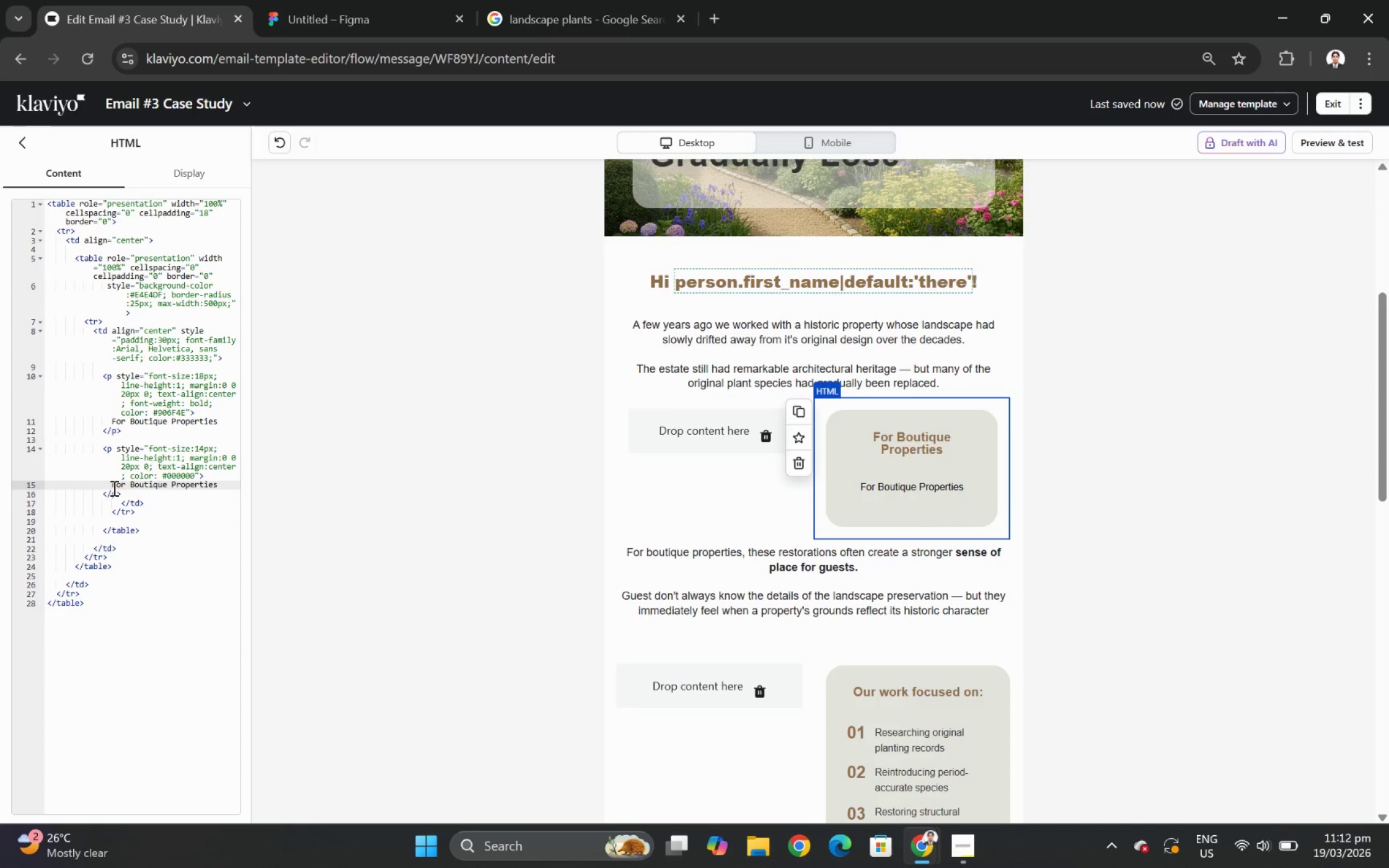 
left_click_drag(start_coordinate=[113, 487], to_coordinate=[219, 486])
 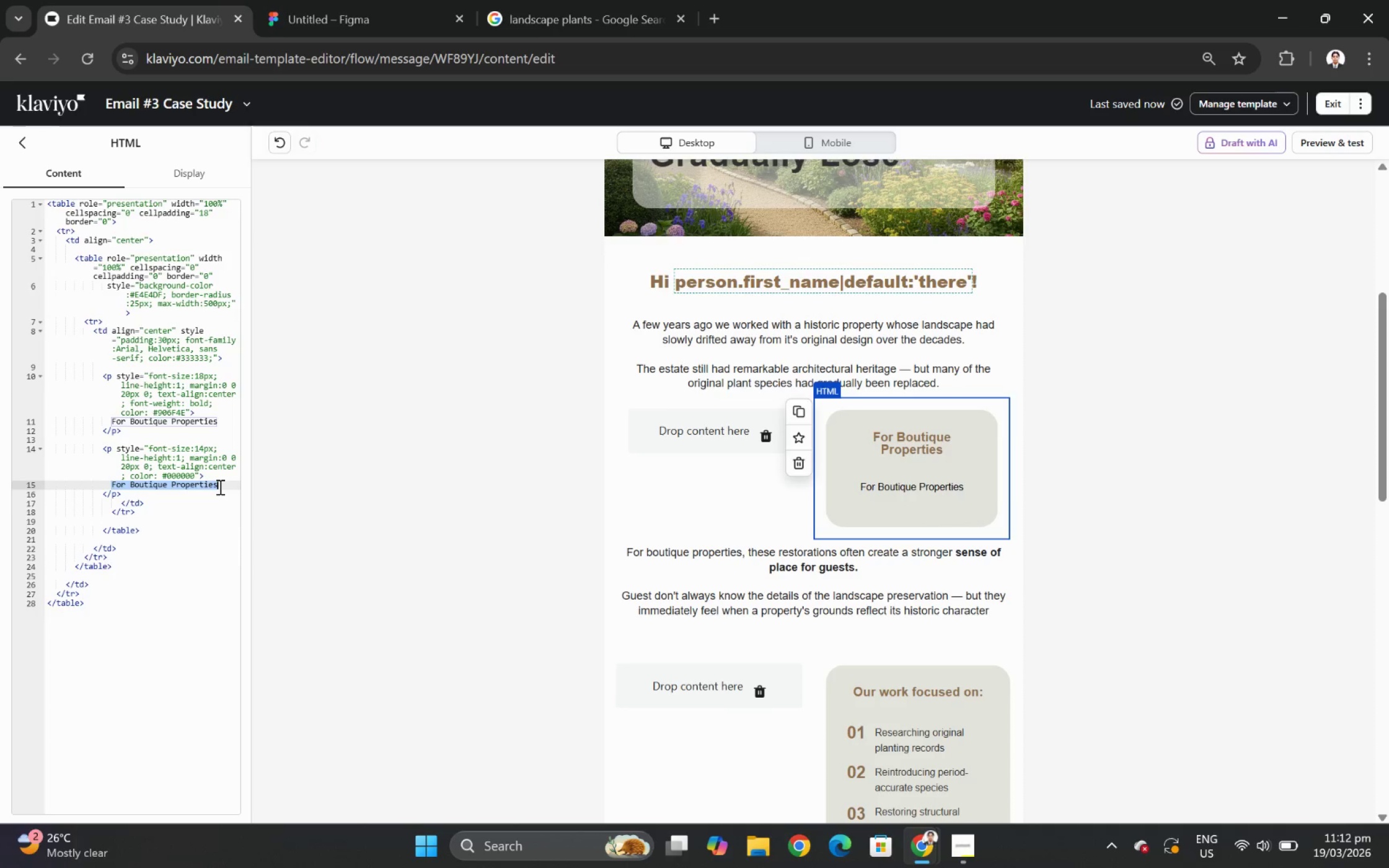 
hold_key(key=ControlLeft, duration=1.5)
 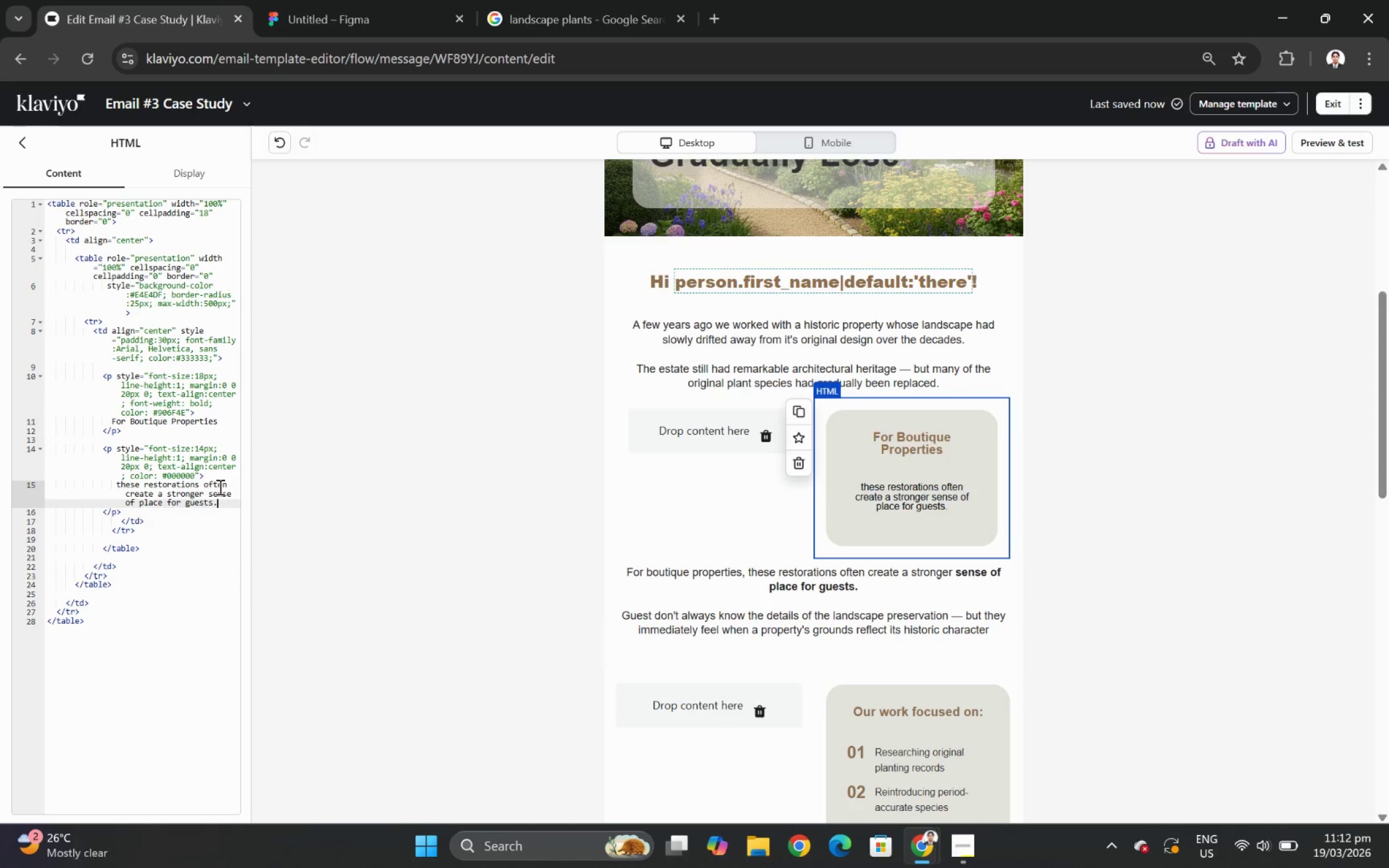 
key(Control+ControlLeft)
 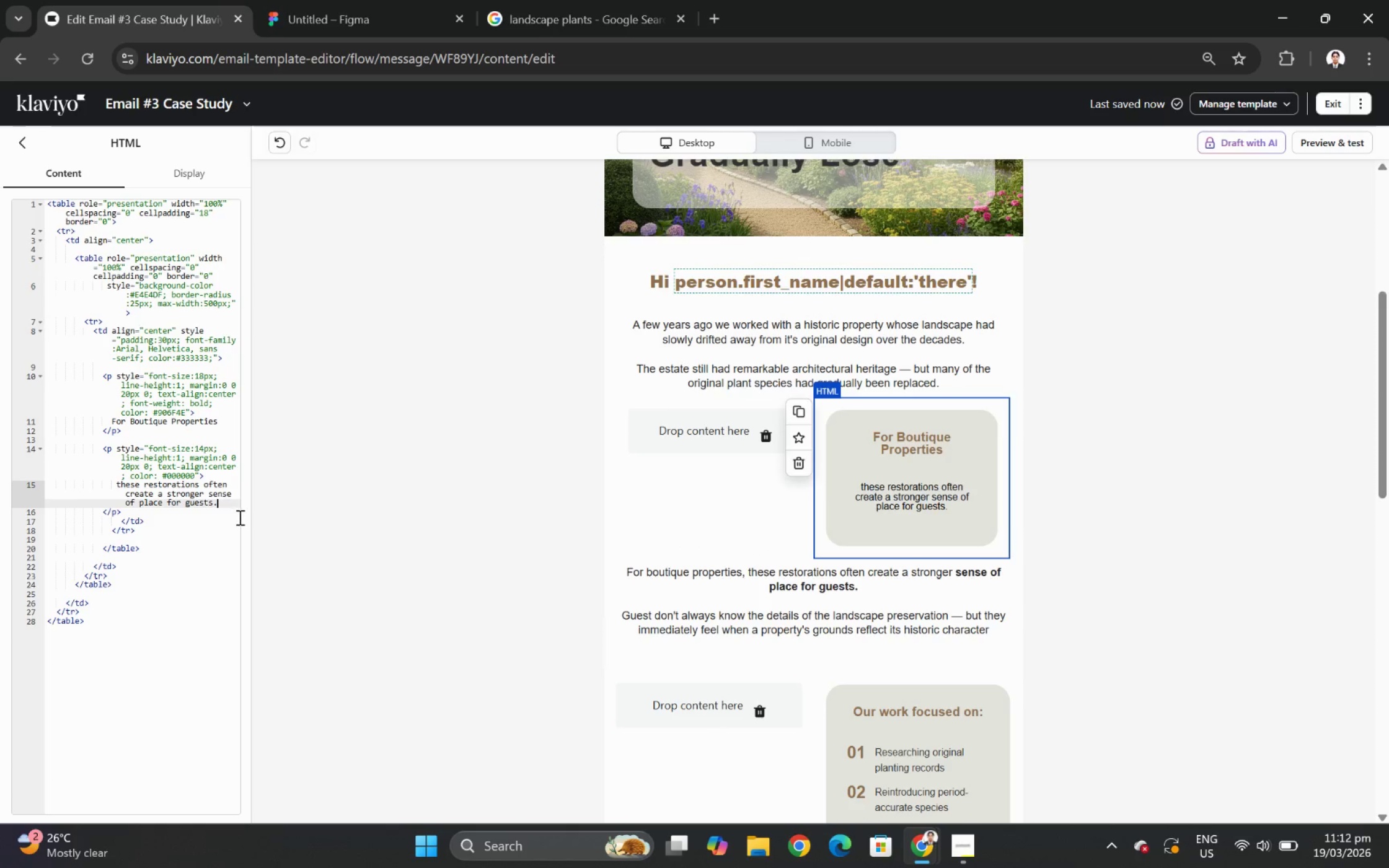 
key(Control+V)
 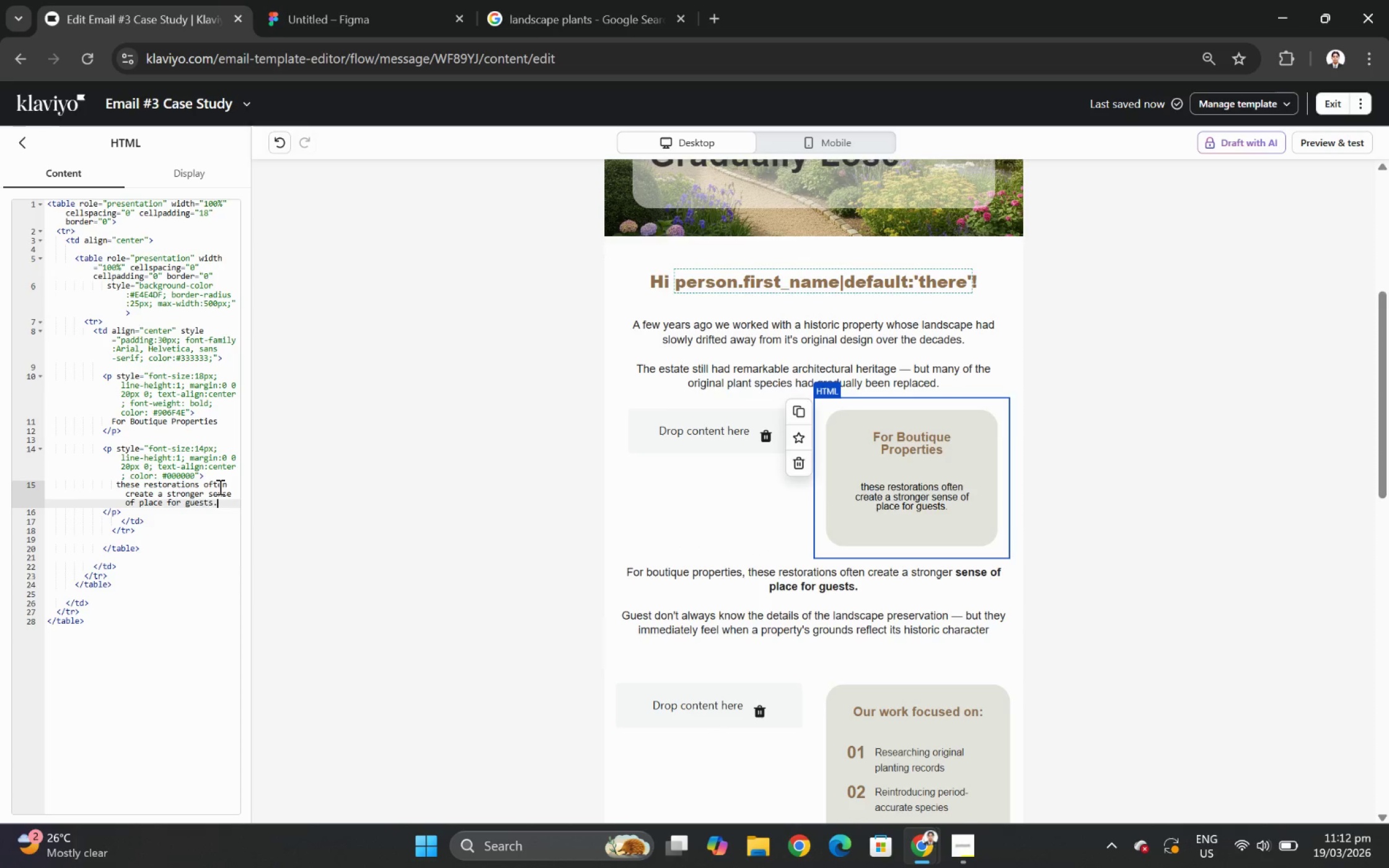 
wait(8.69)
 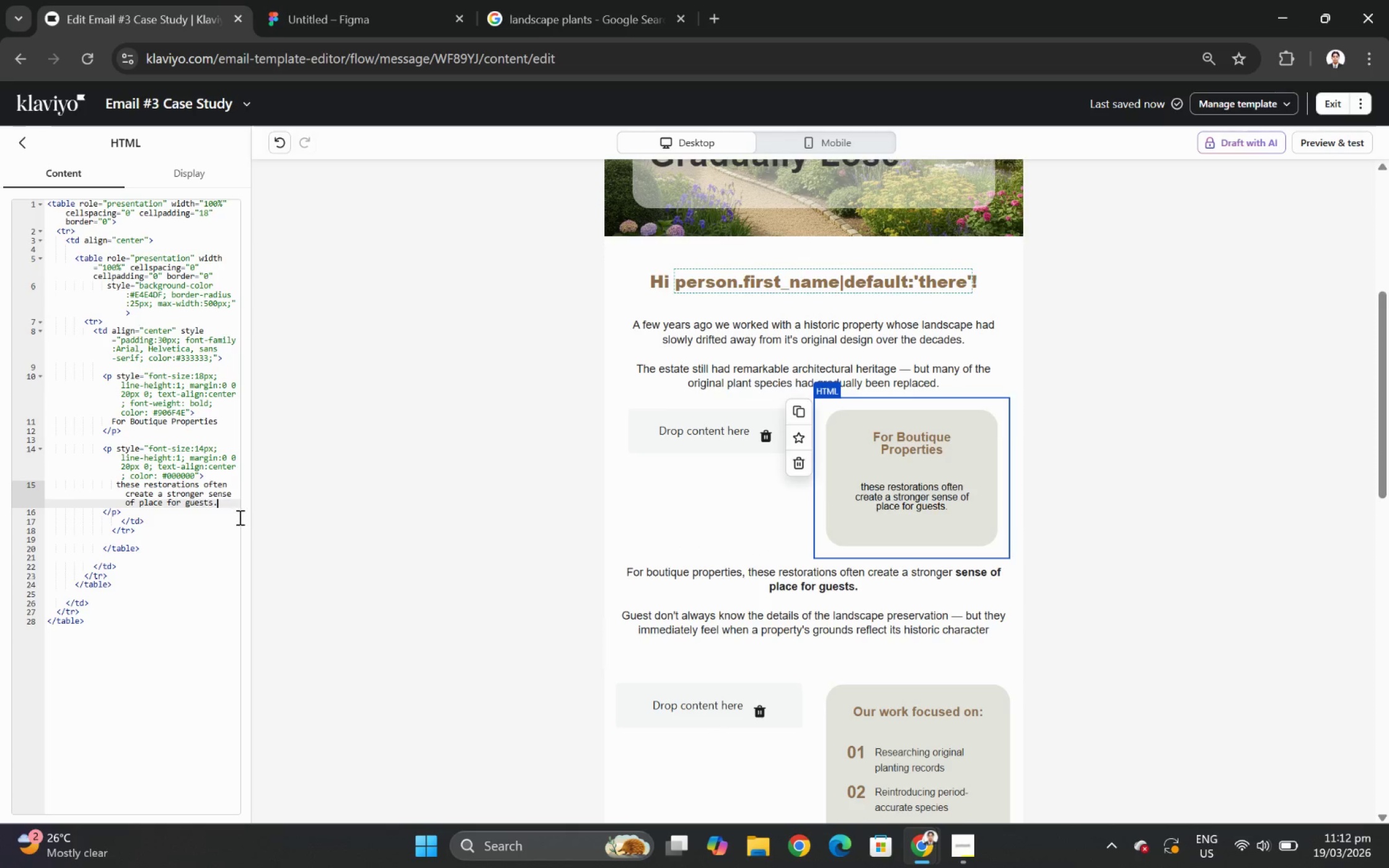 
left_click([49, 447])
 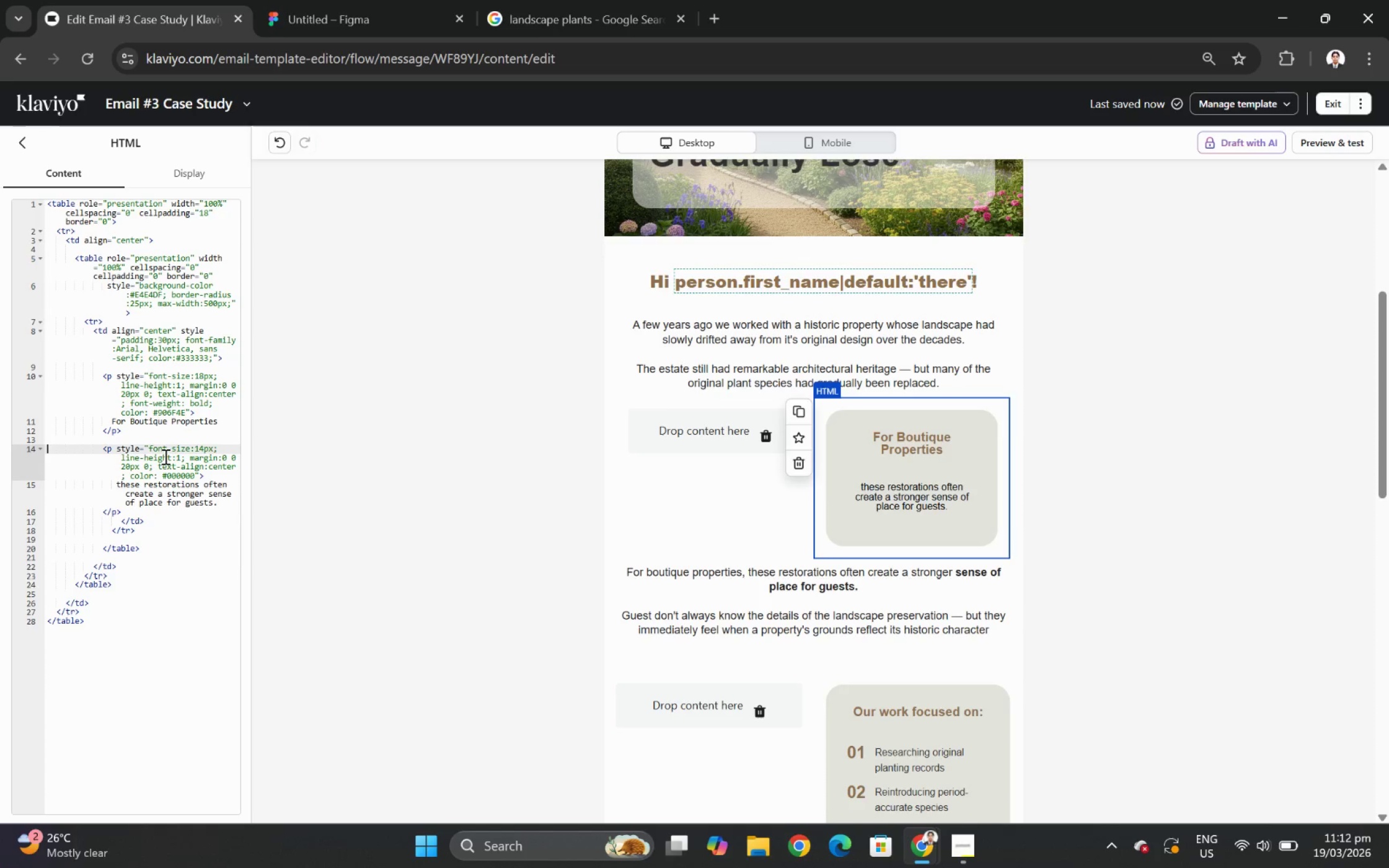 
key(Backspace)
 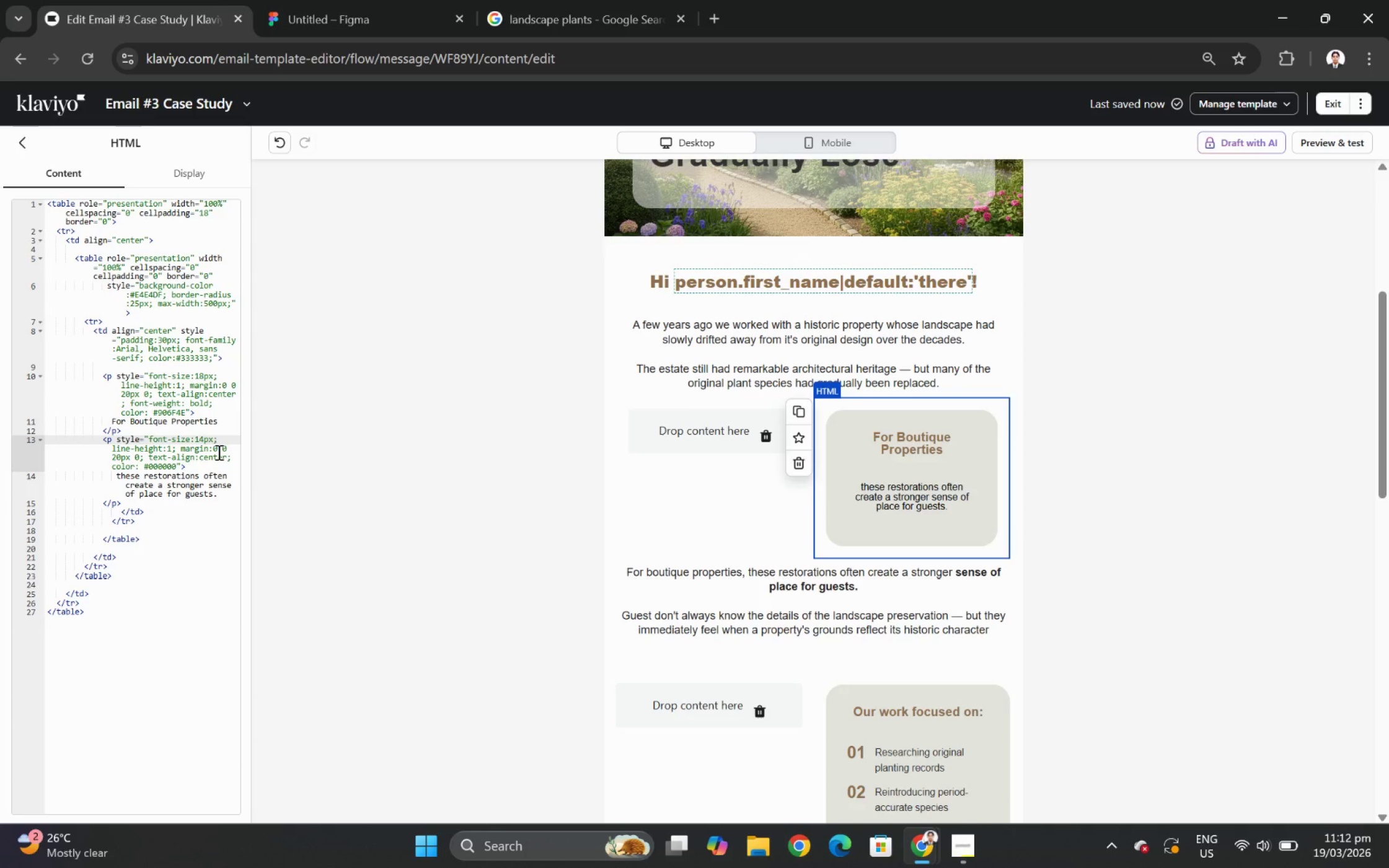 
wait(6.2)
 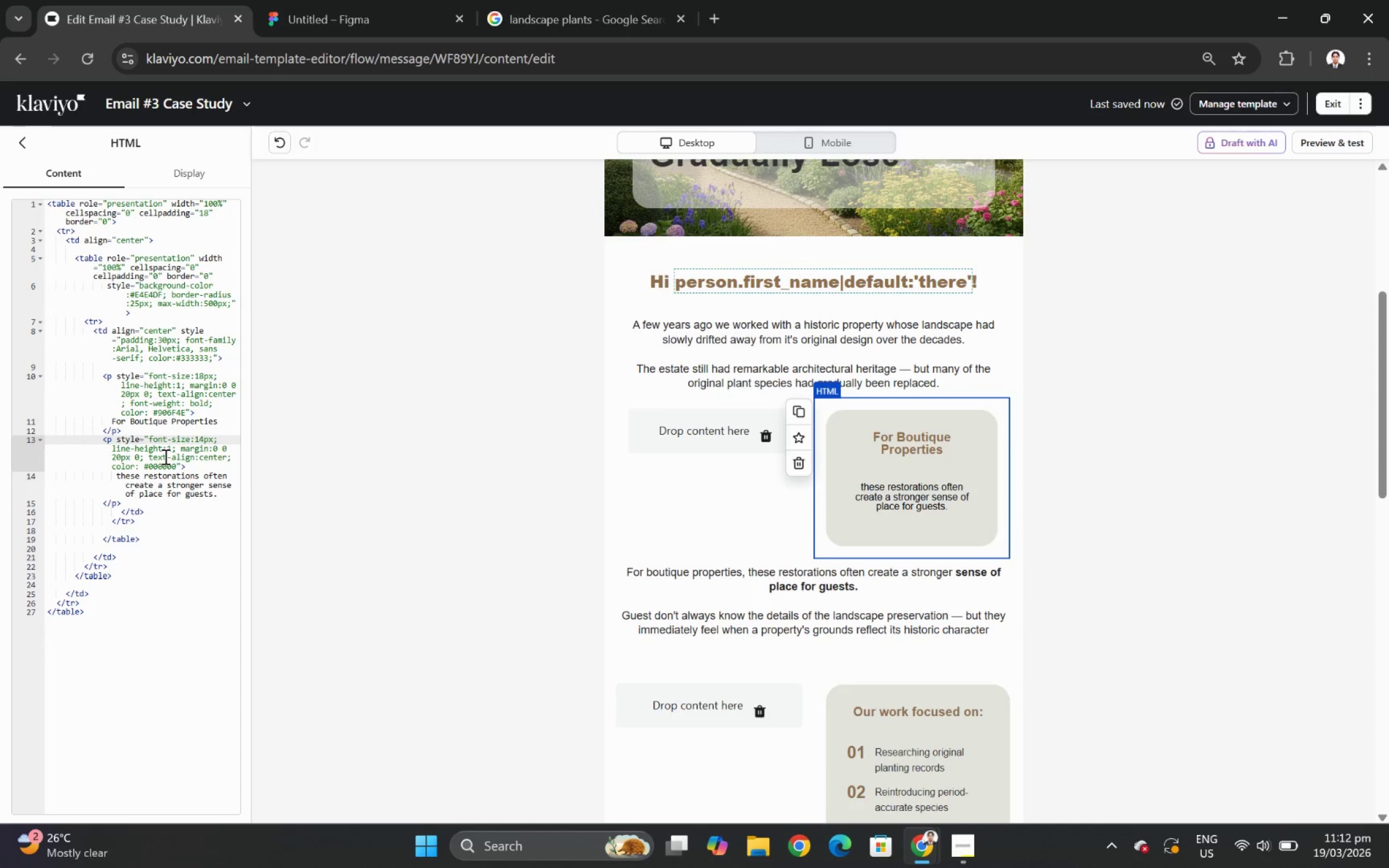 
left_click([172, 452])
 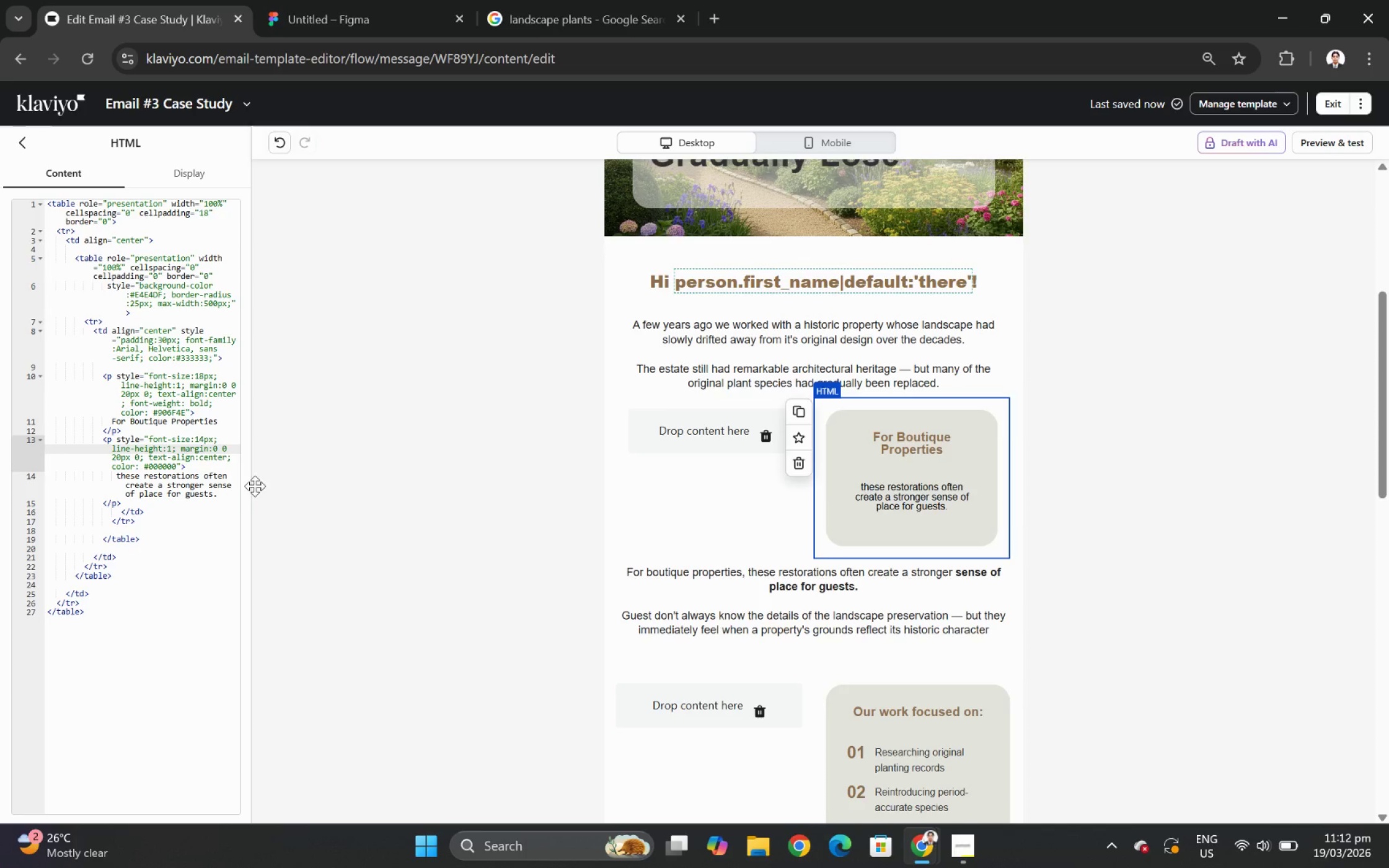 
wait(9.81)
 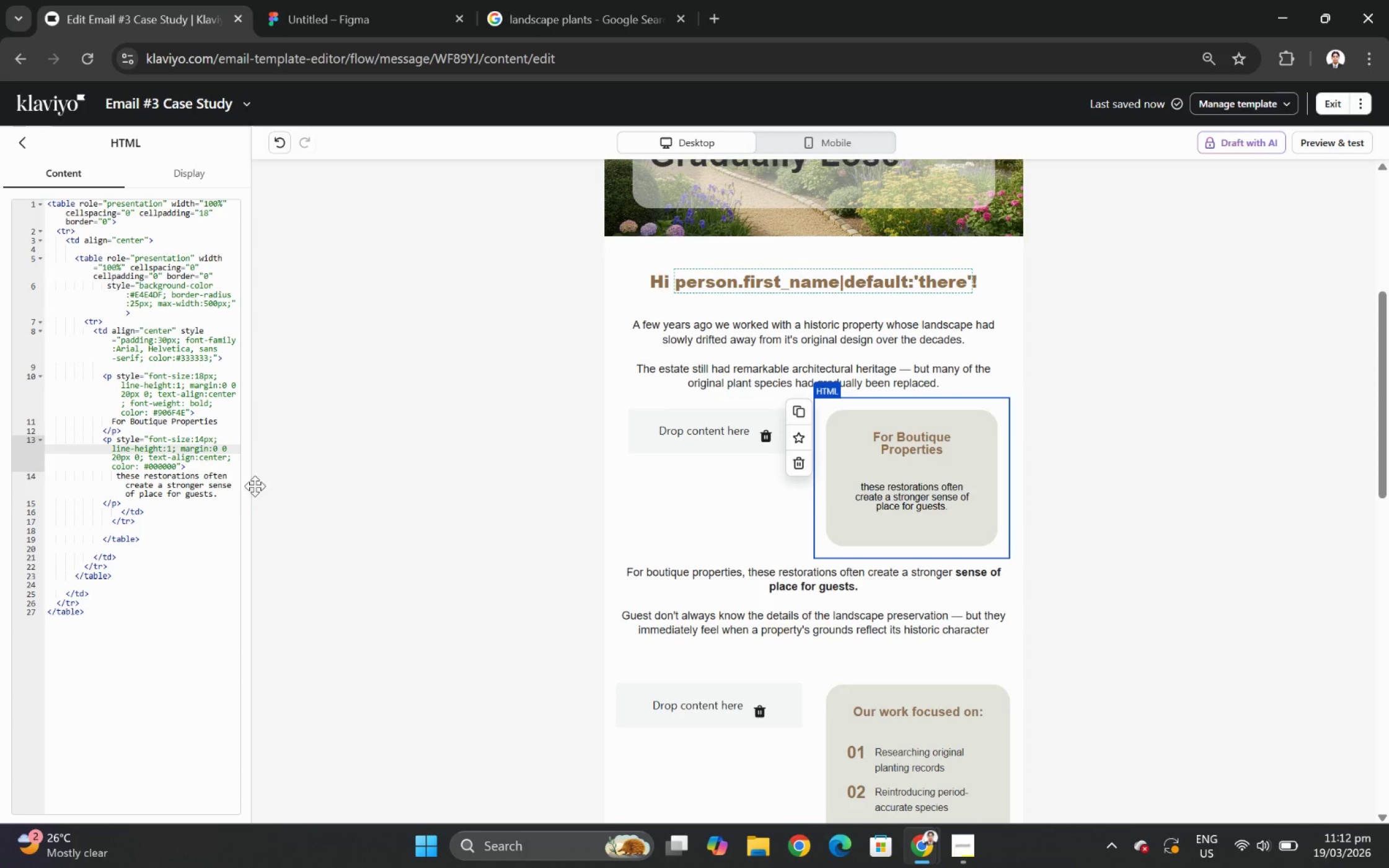 
key(Backspace)
 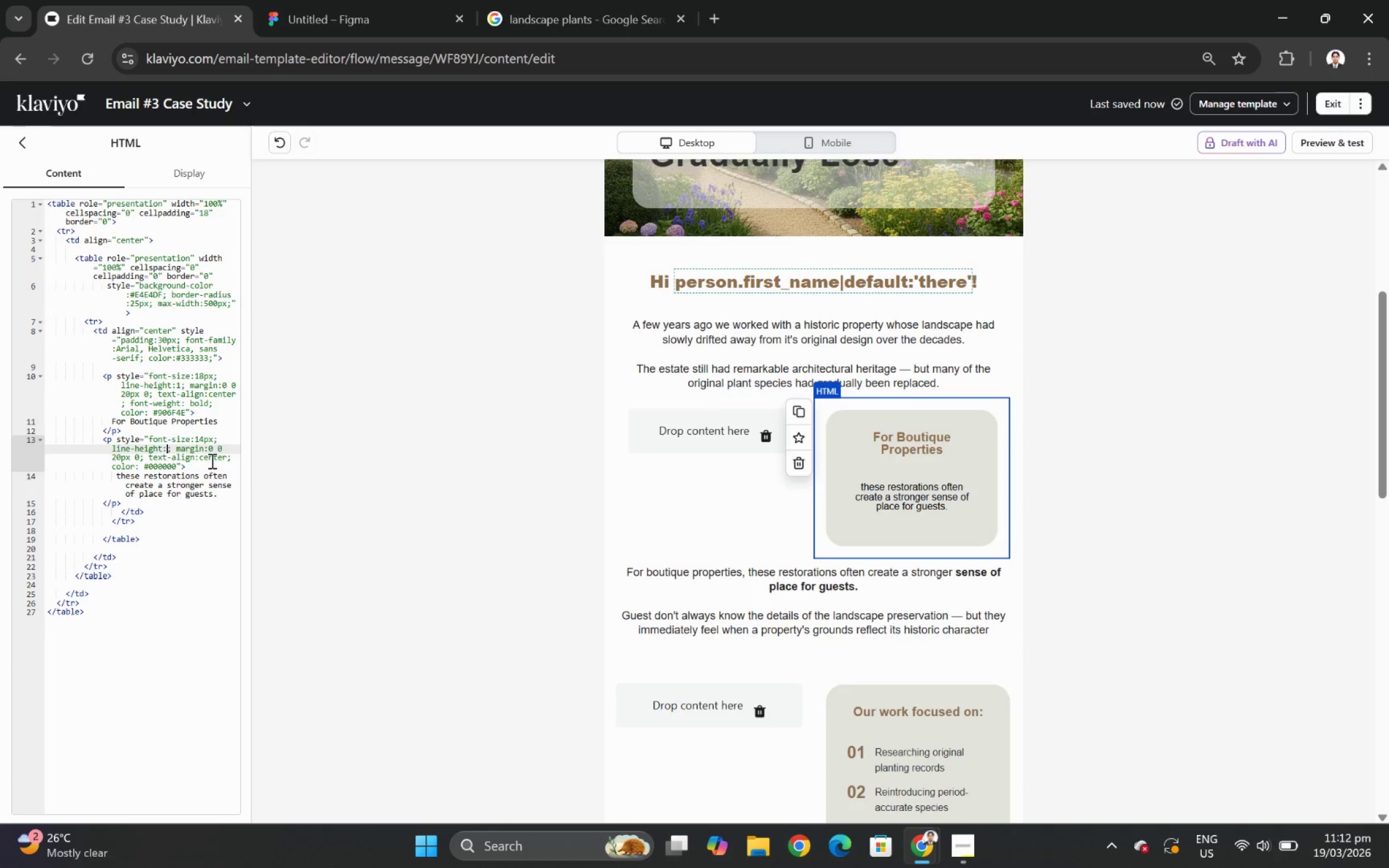 
key(0)
 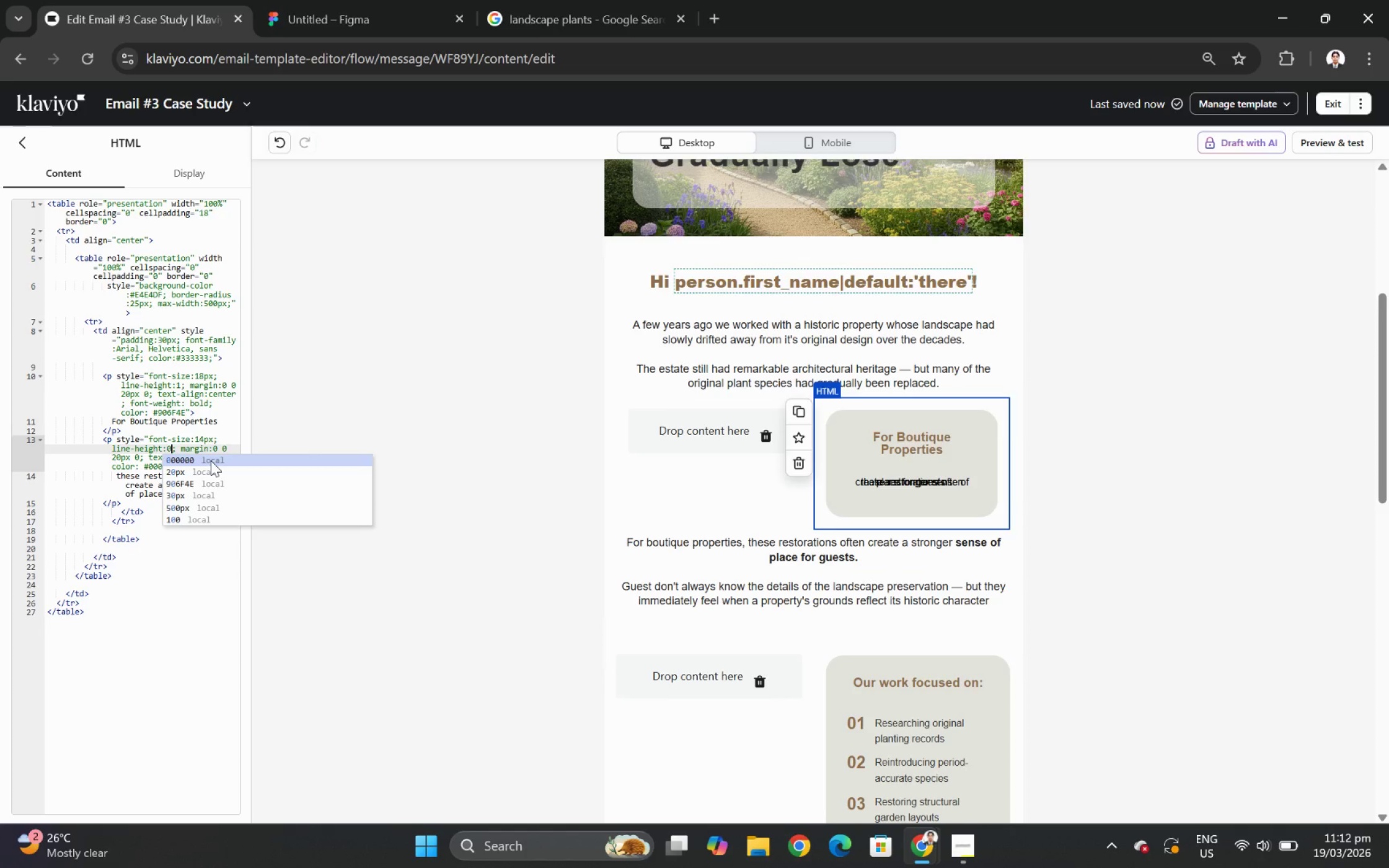 
key(Backspace)
 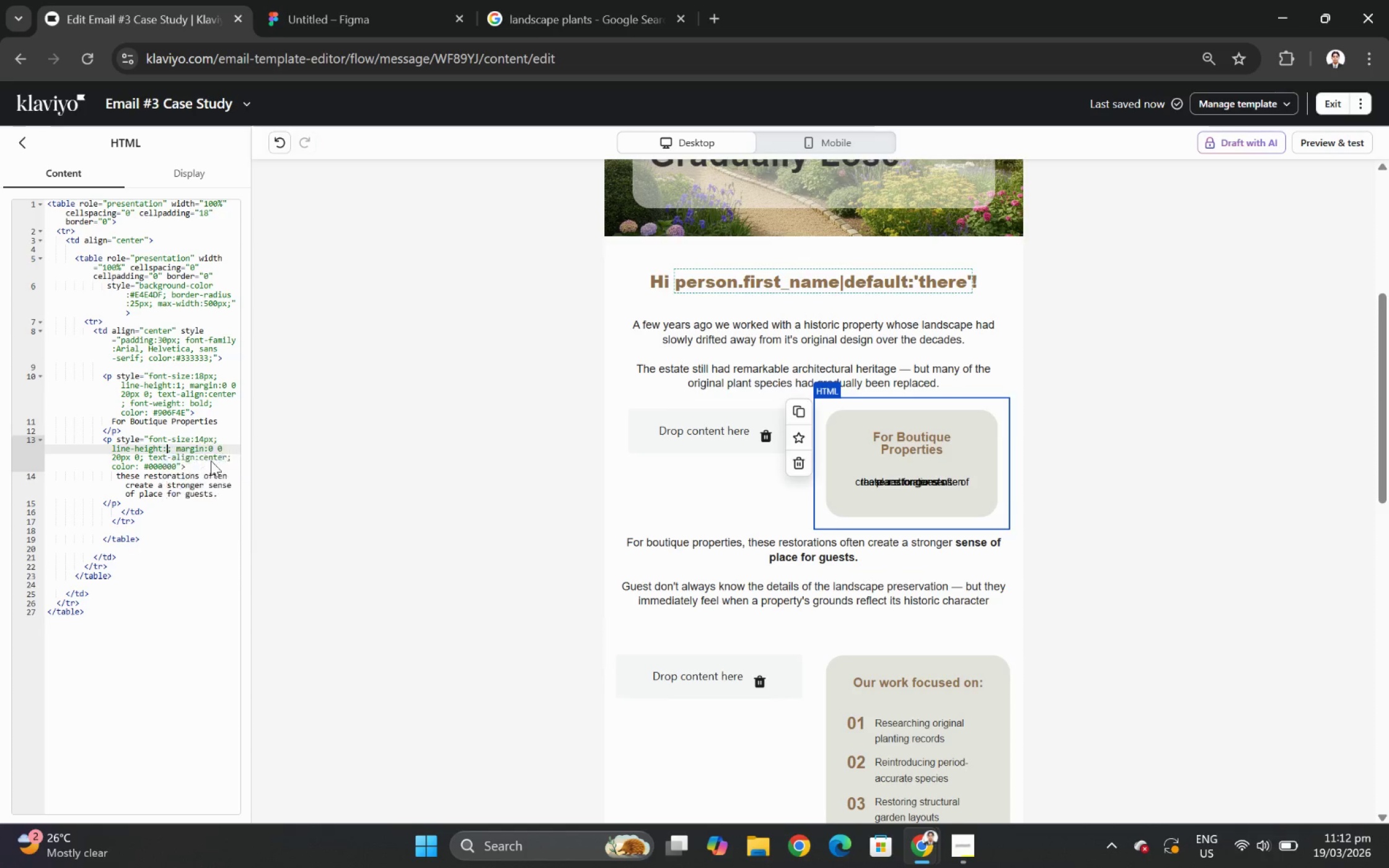 
key(1)
 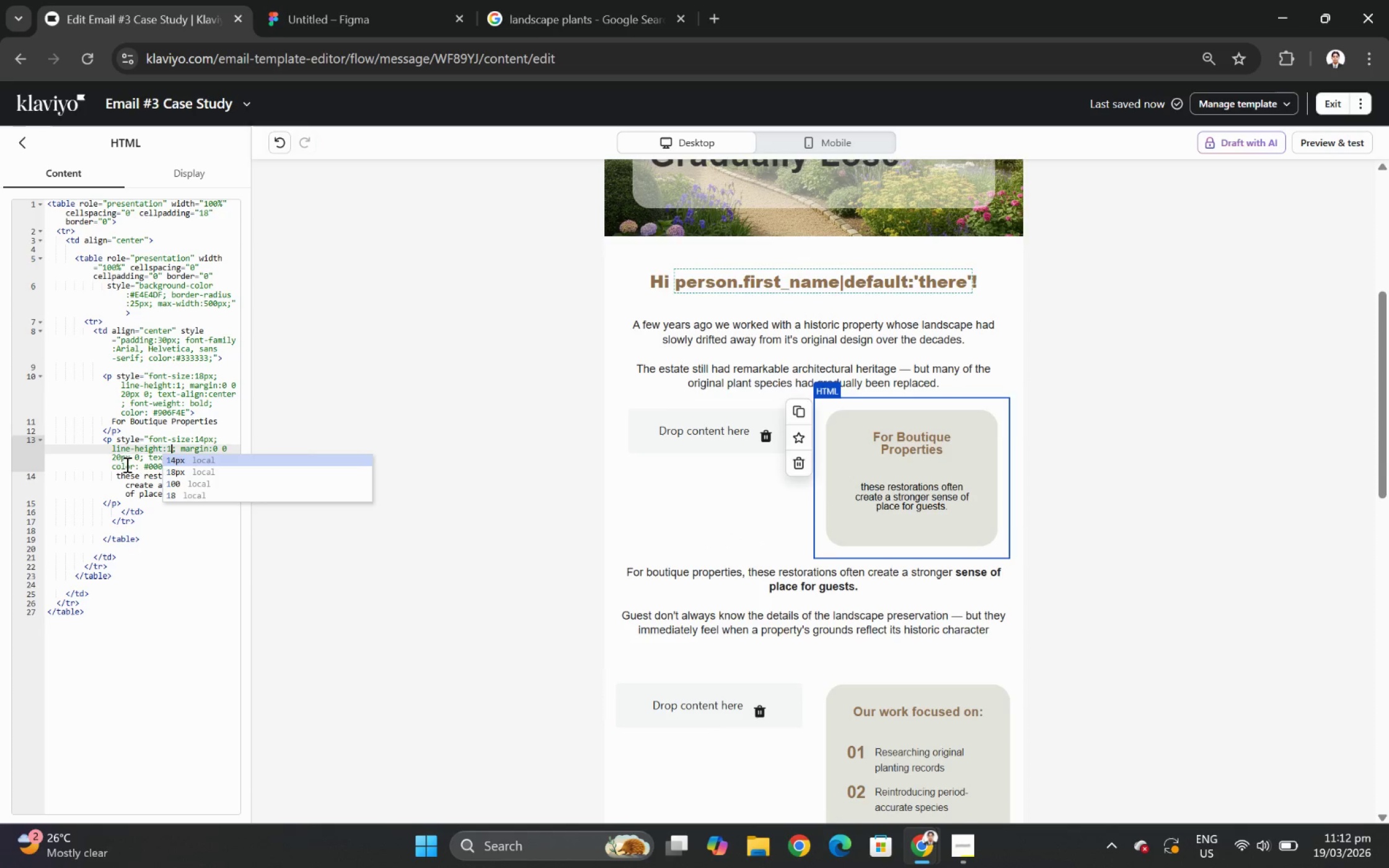 
left_click([119, 460])
 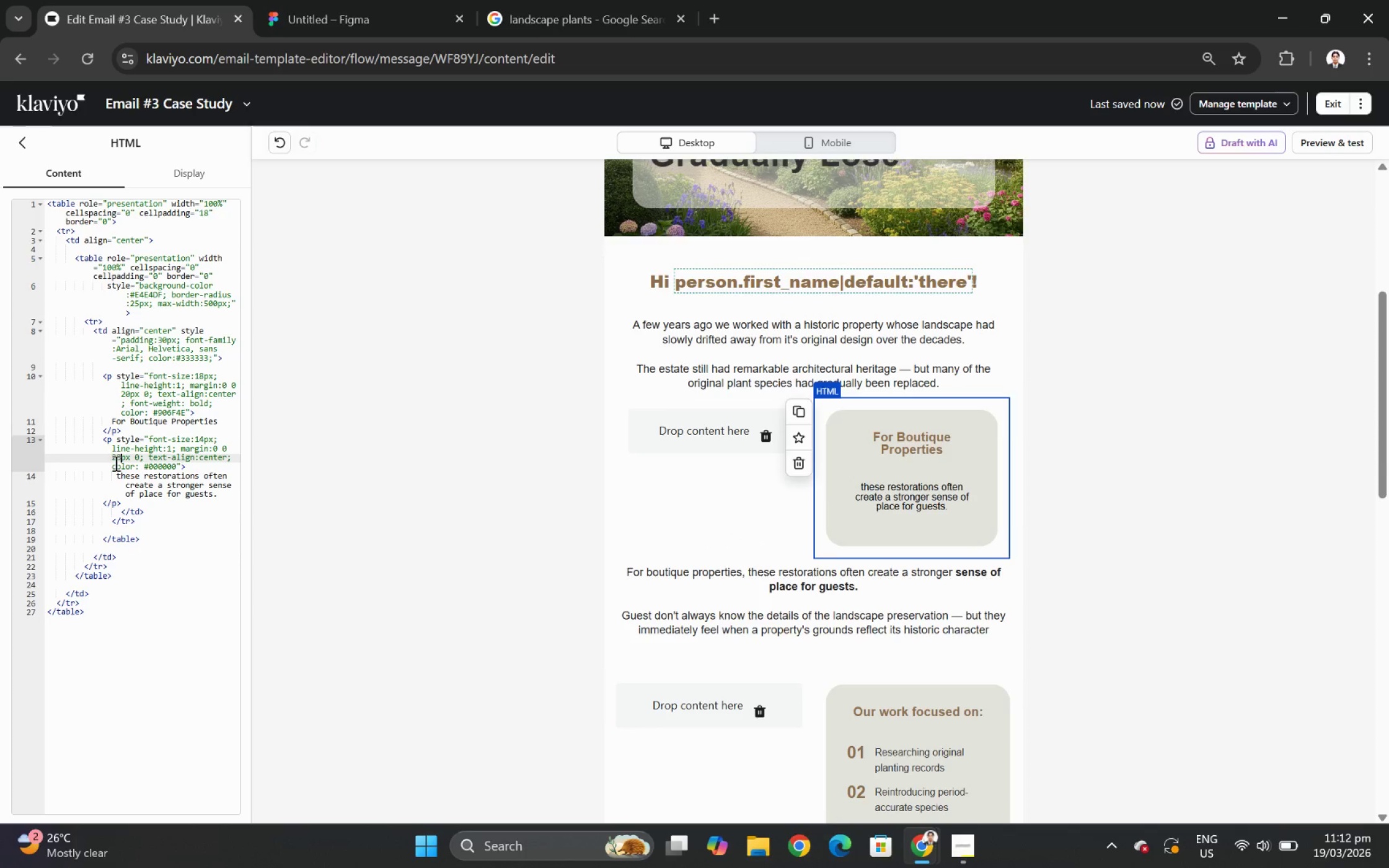 
left_click([115, 458])
 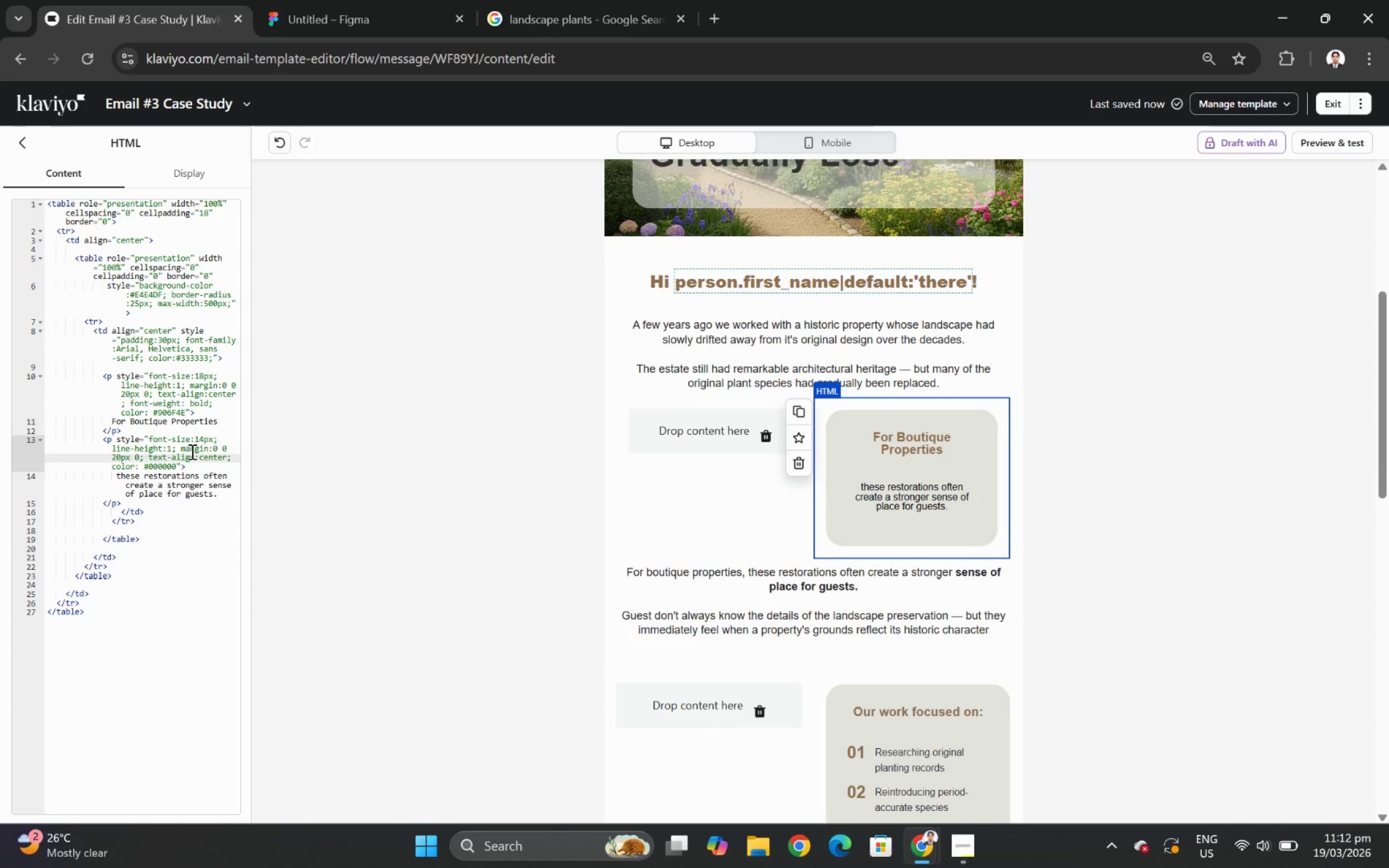 
key(Backspace)
 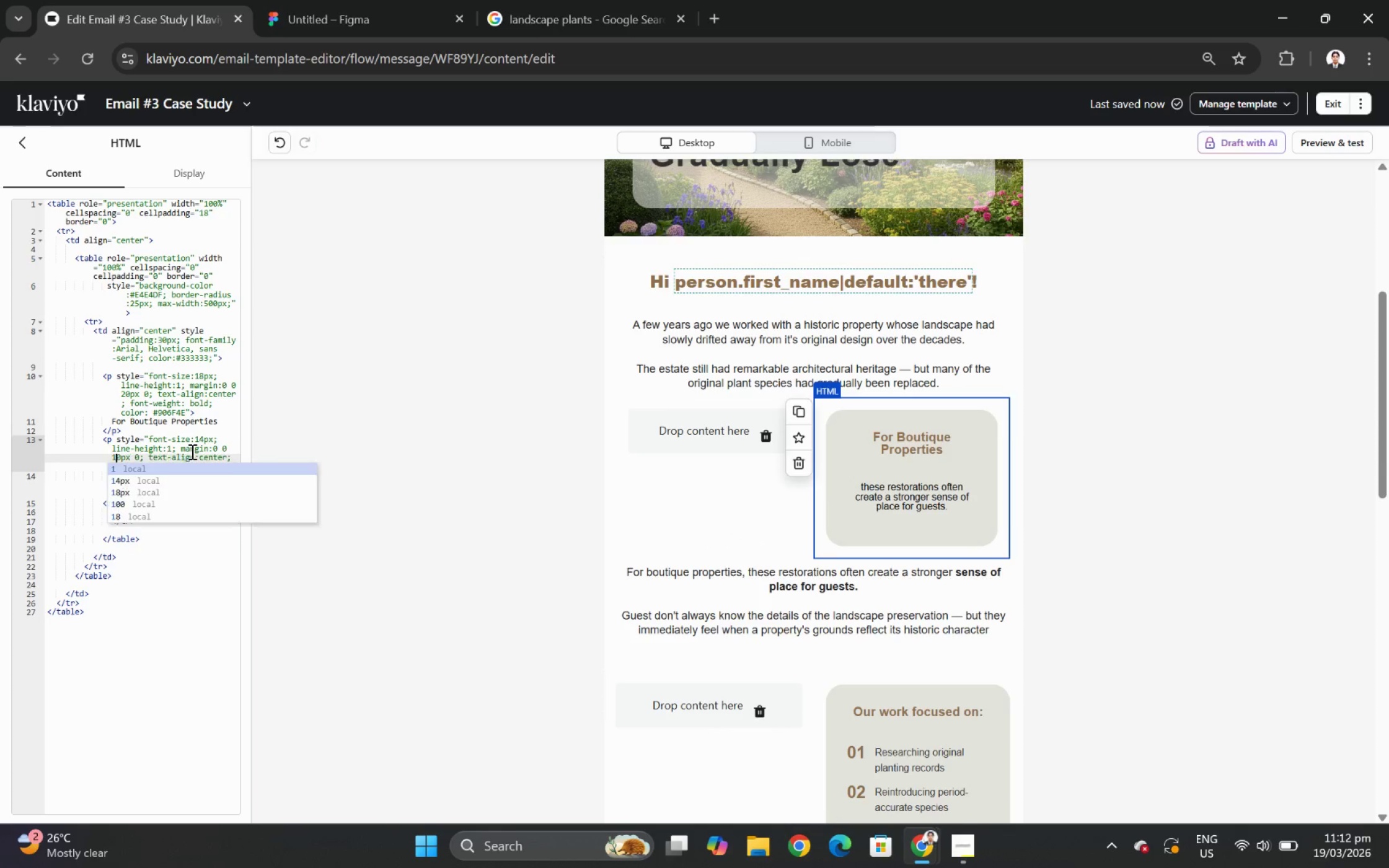 
key(1)
 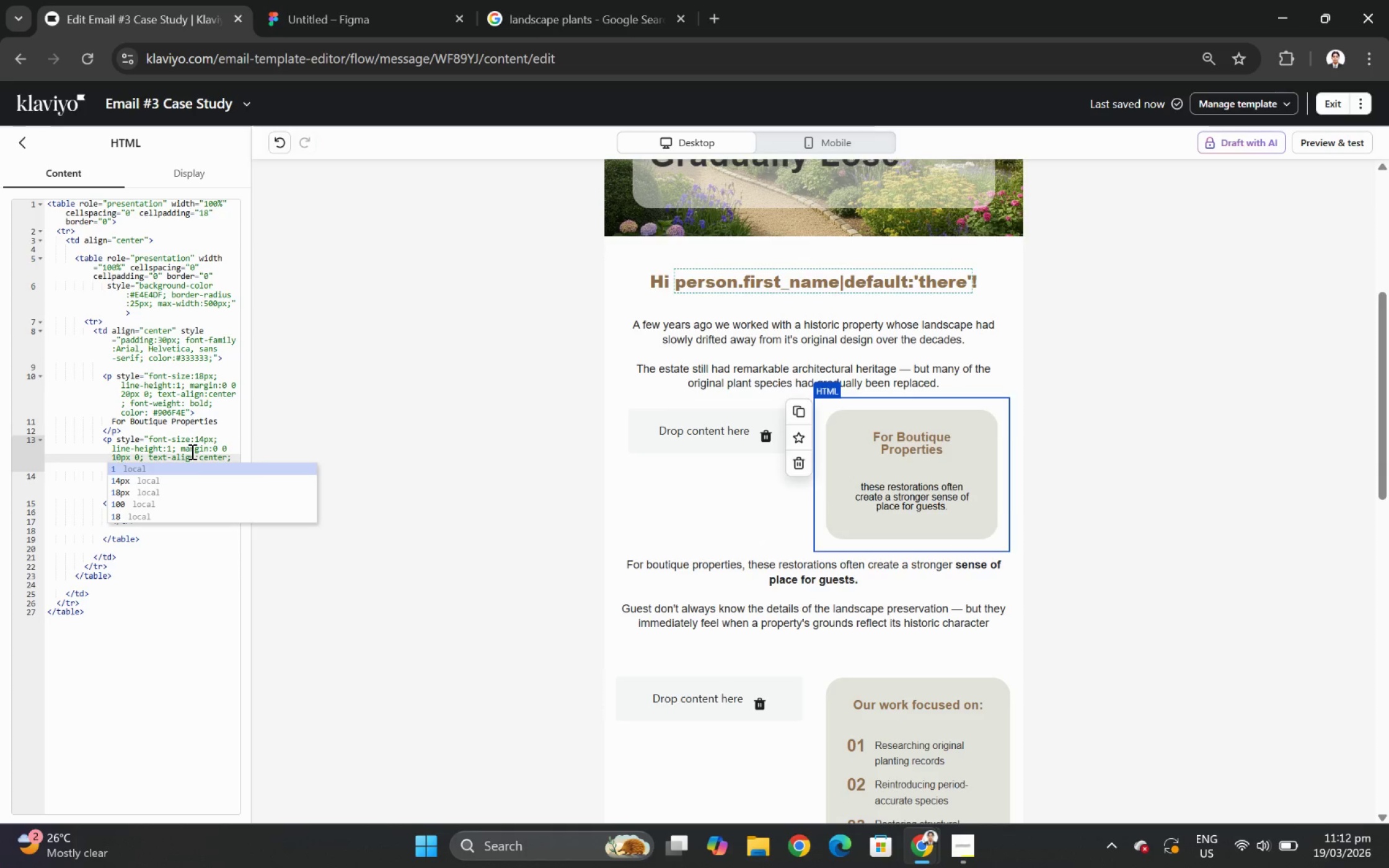 
key(Backspace)
 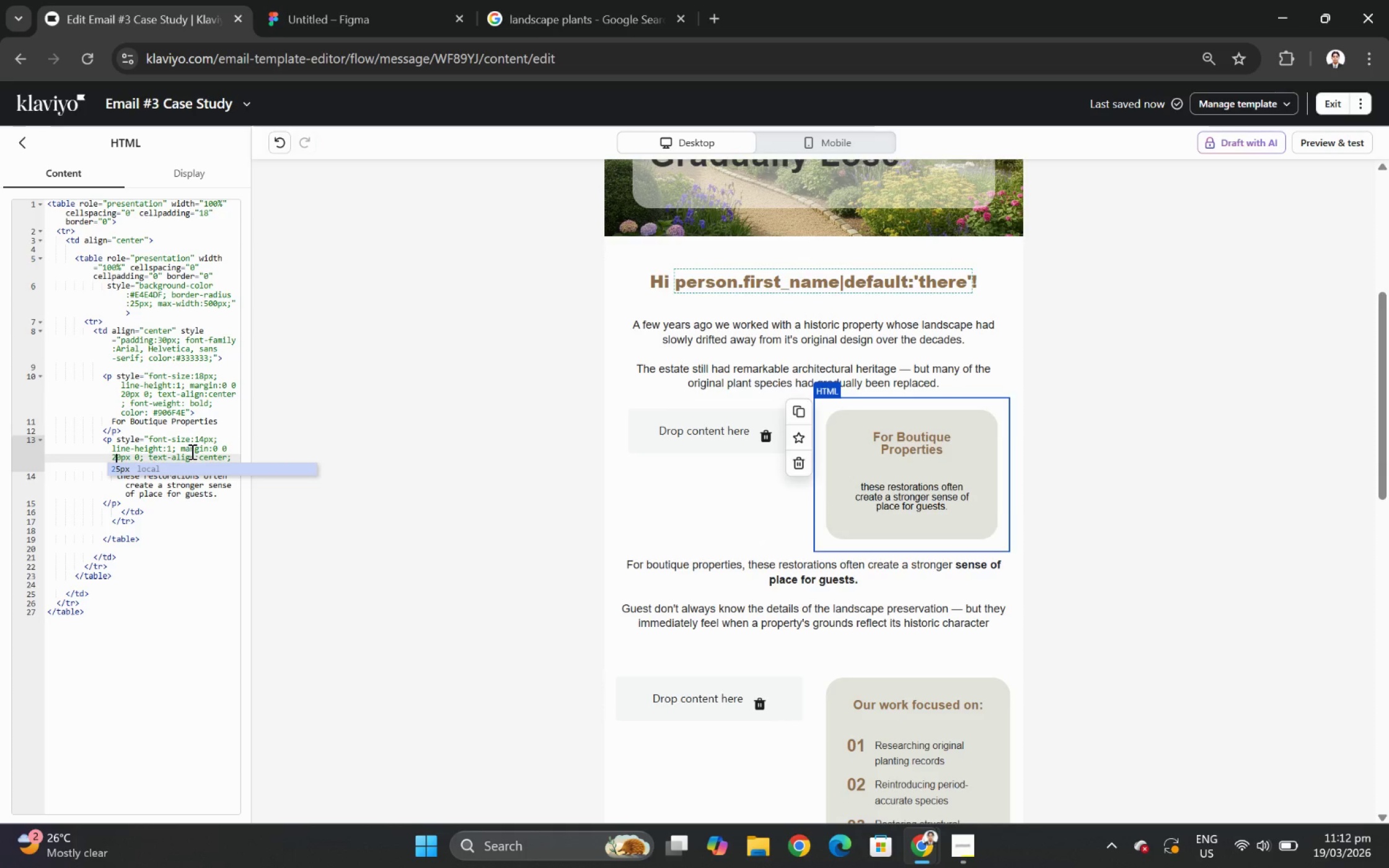 
key(2)
 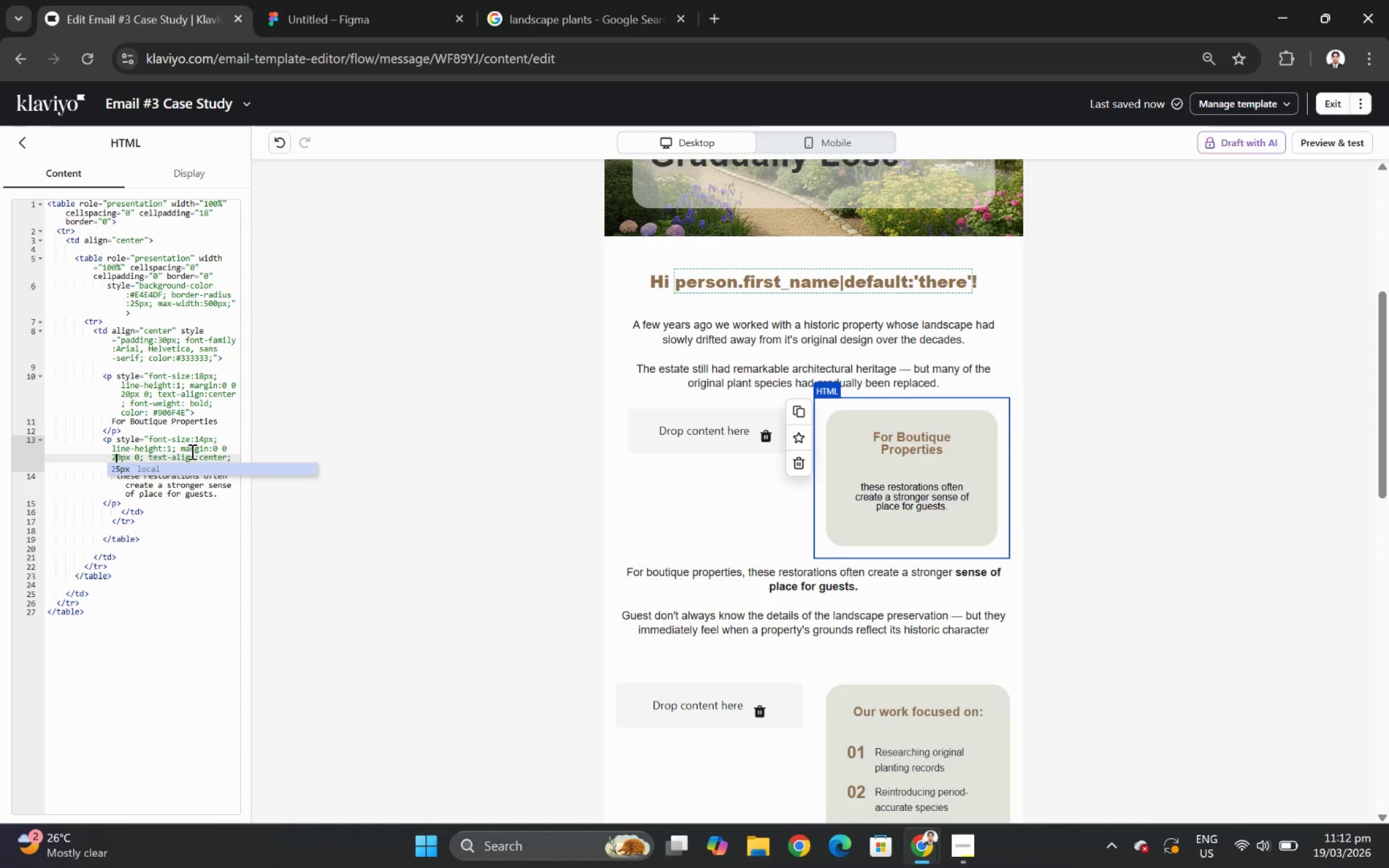 
key(Backspace)
 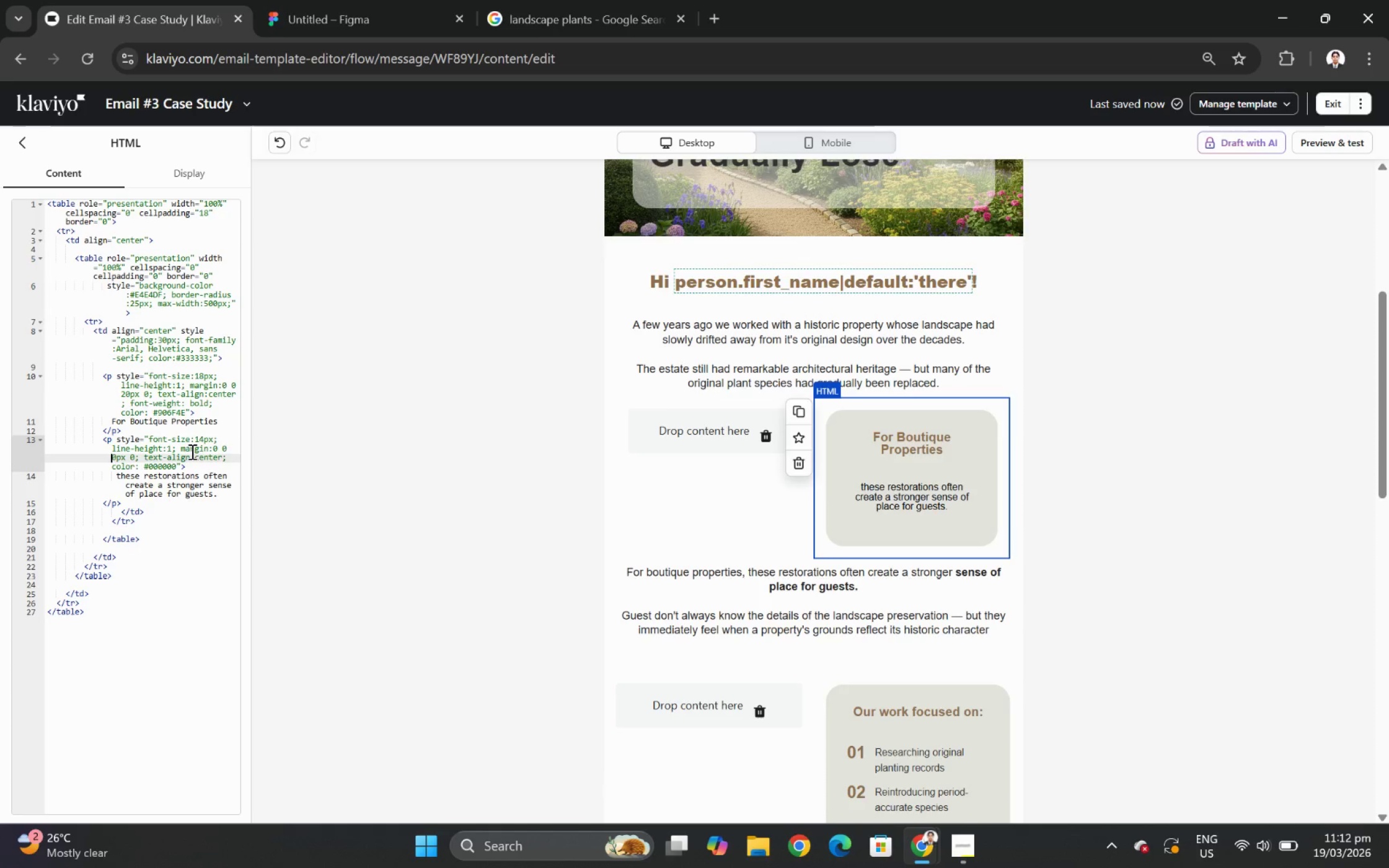 
key(1)
 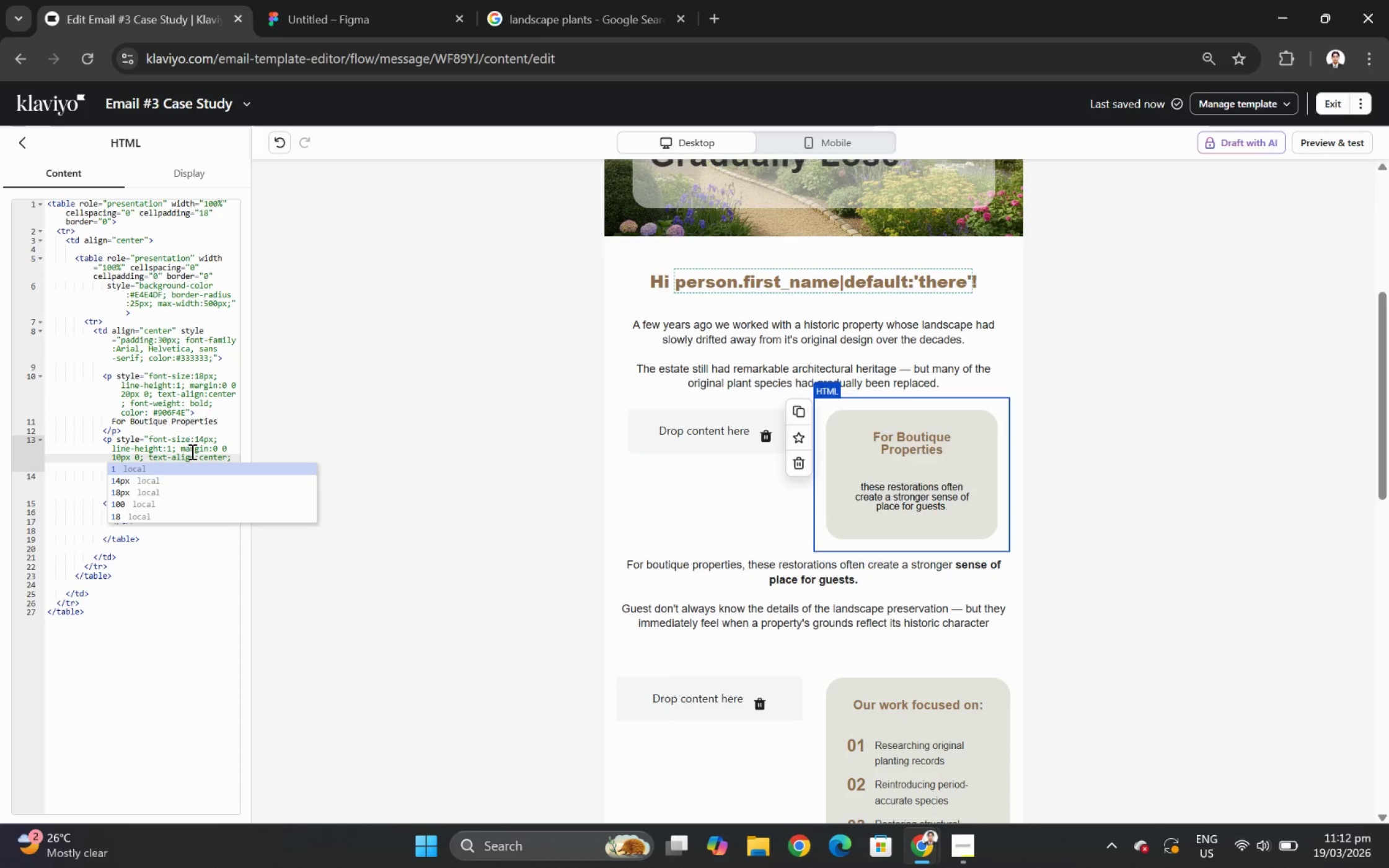 
key(Backspace)
 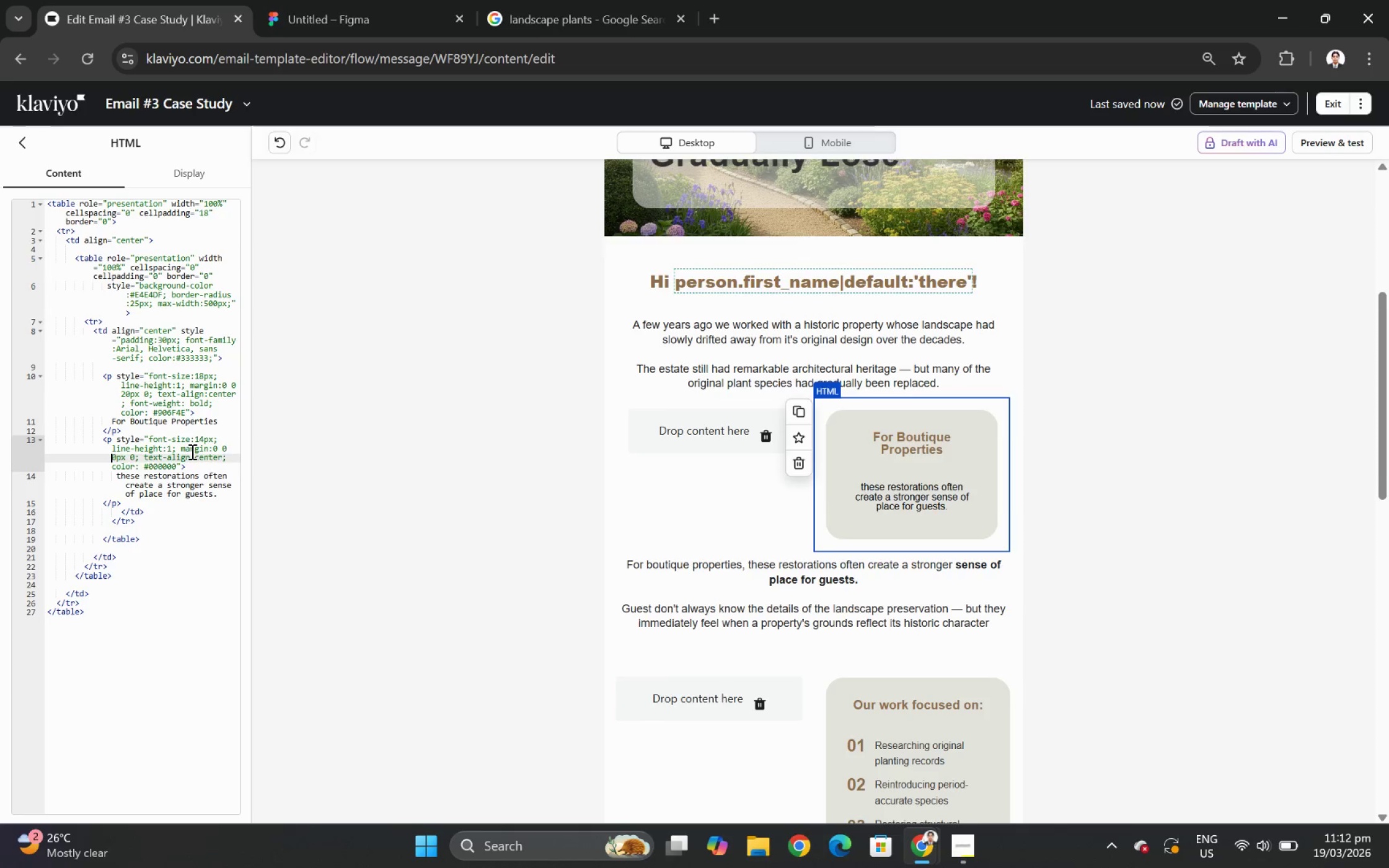 
key(2)
 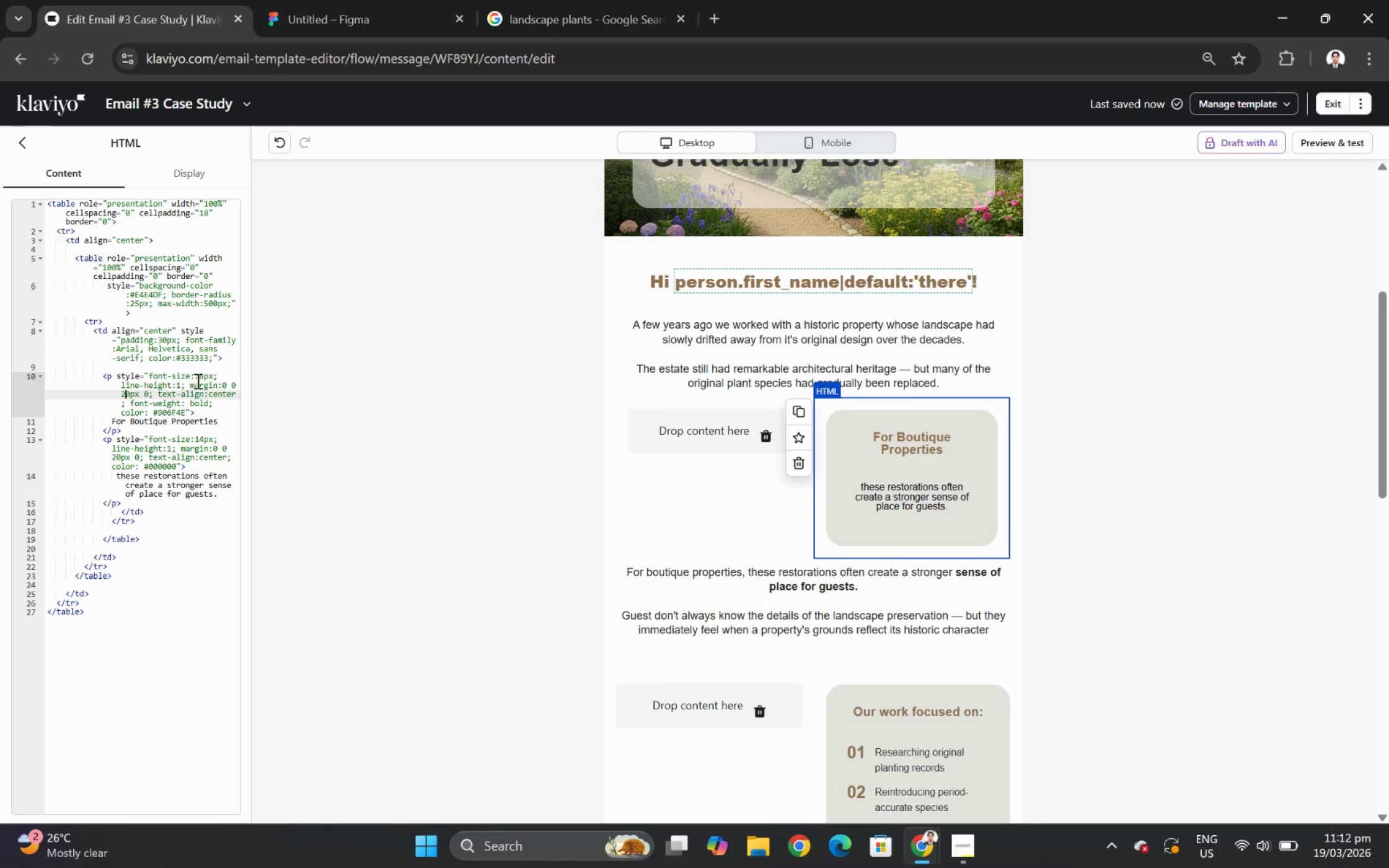 
key(Backspace)
 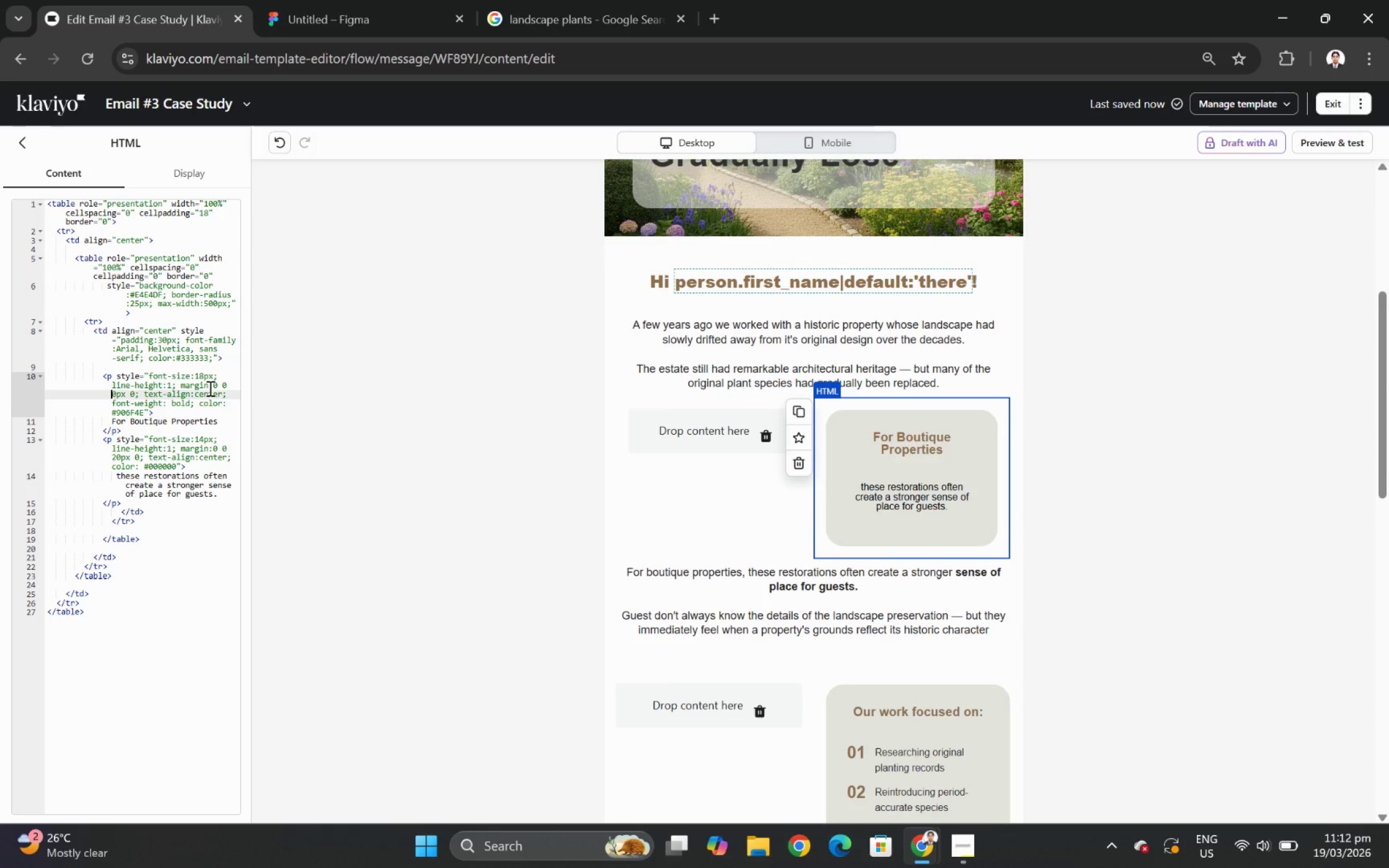 
key(1)
 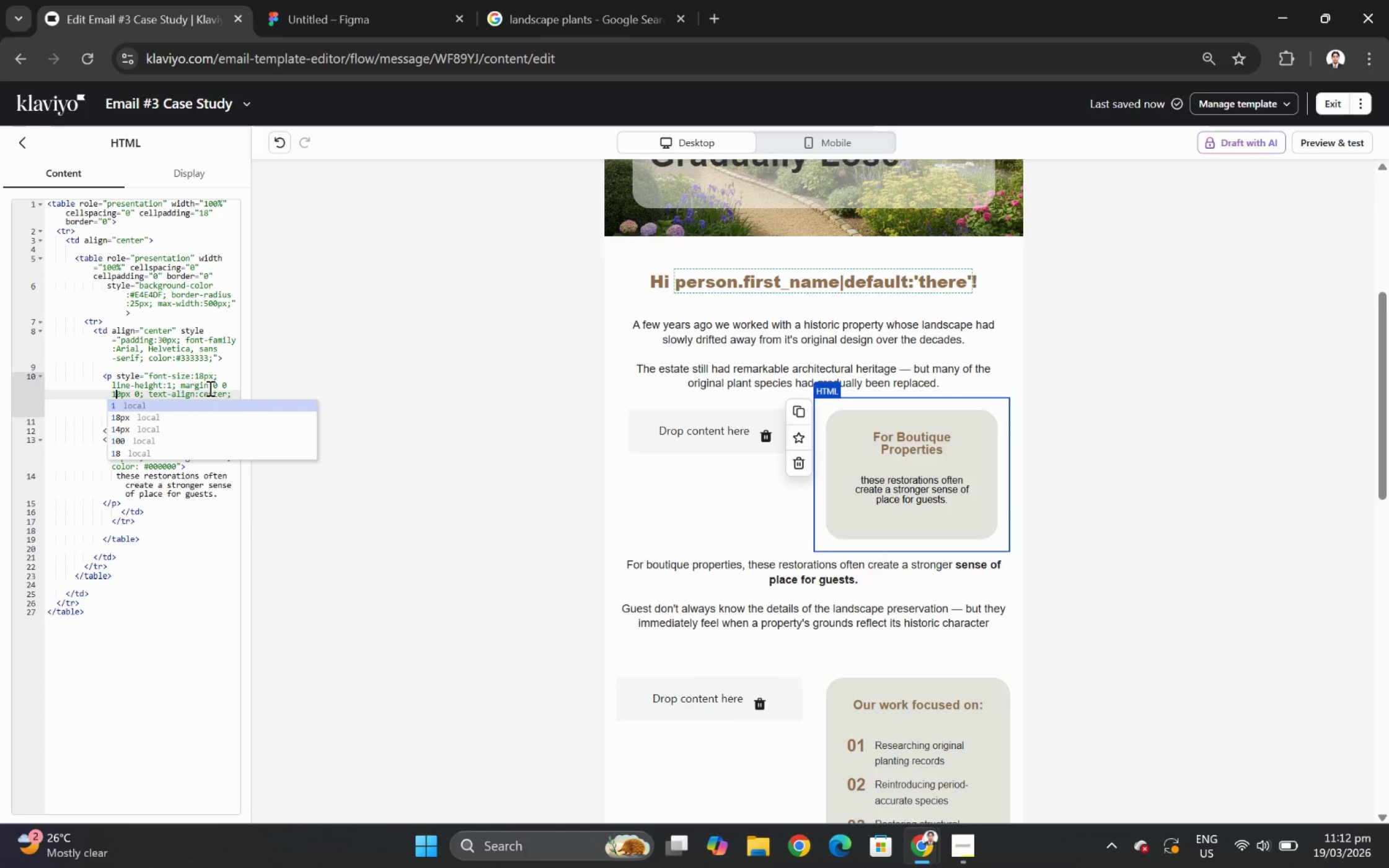 
key(ArrowRight)
 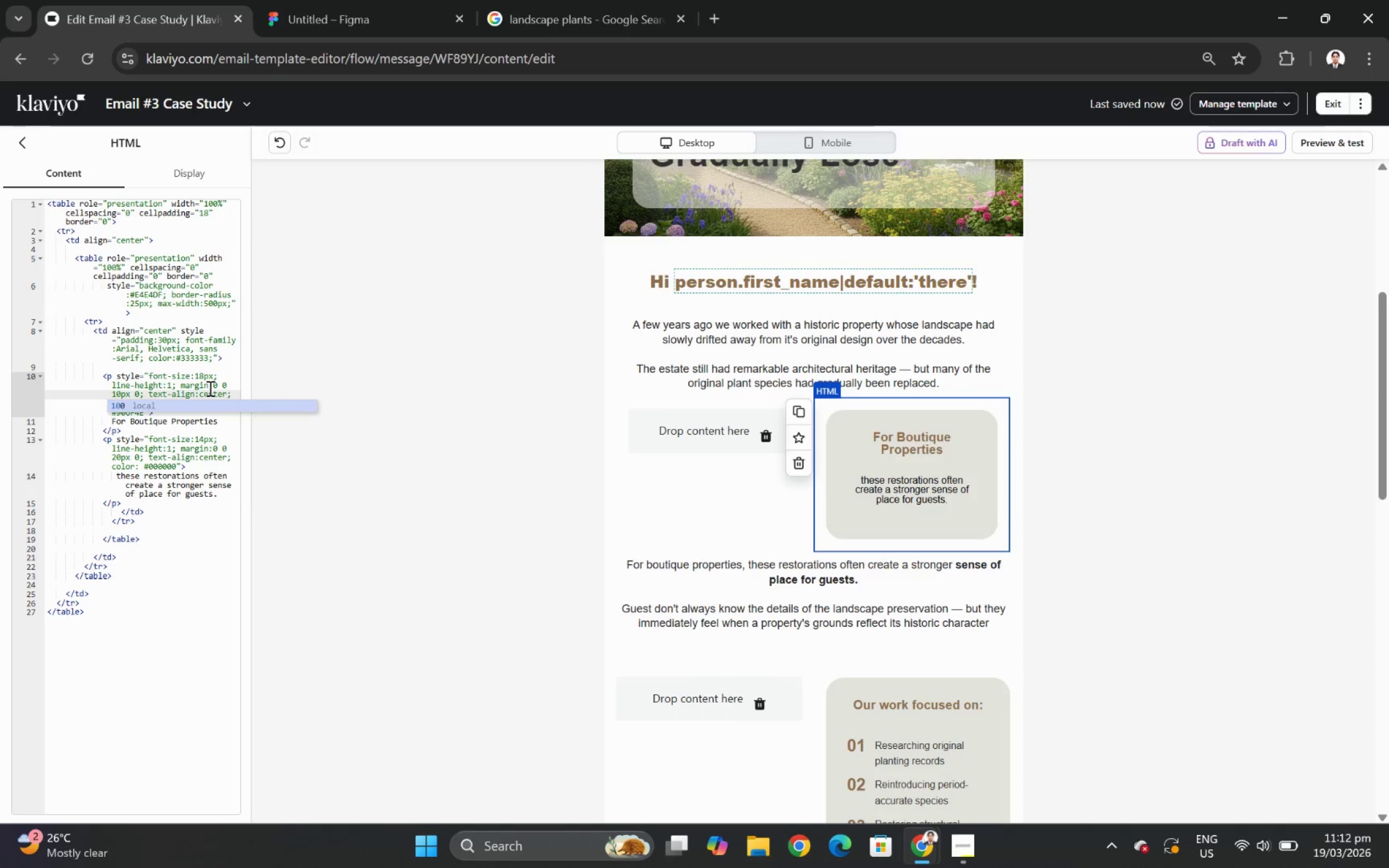 
key(Backspace)
 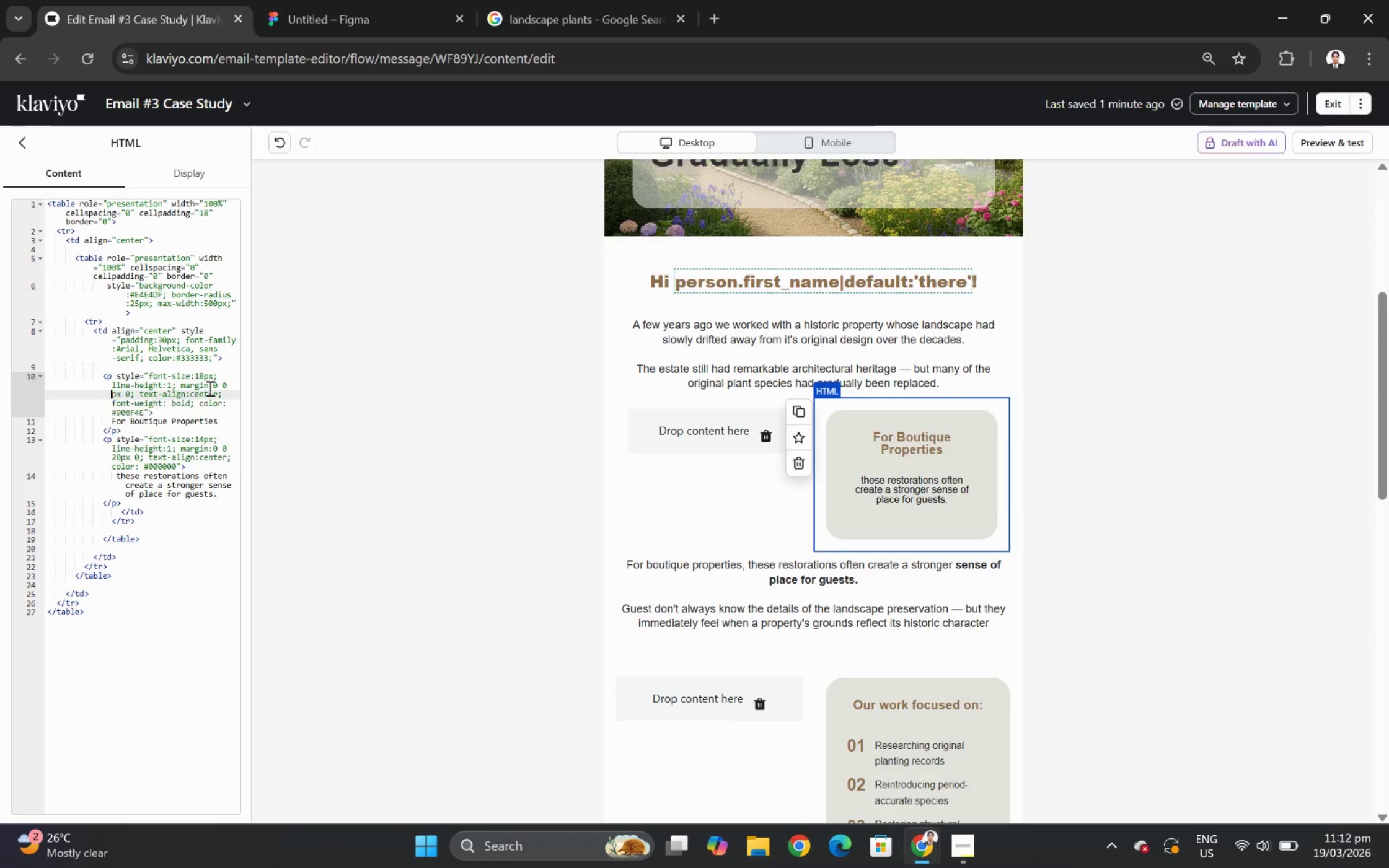 
key(Backspace)
 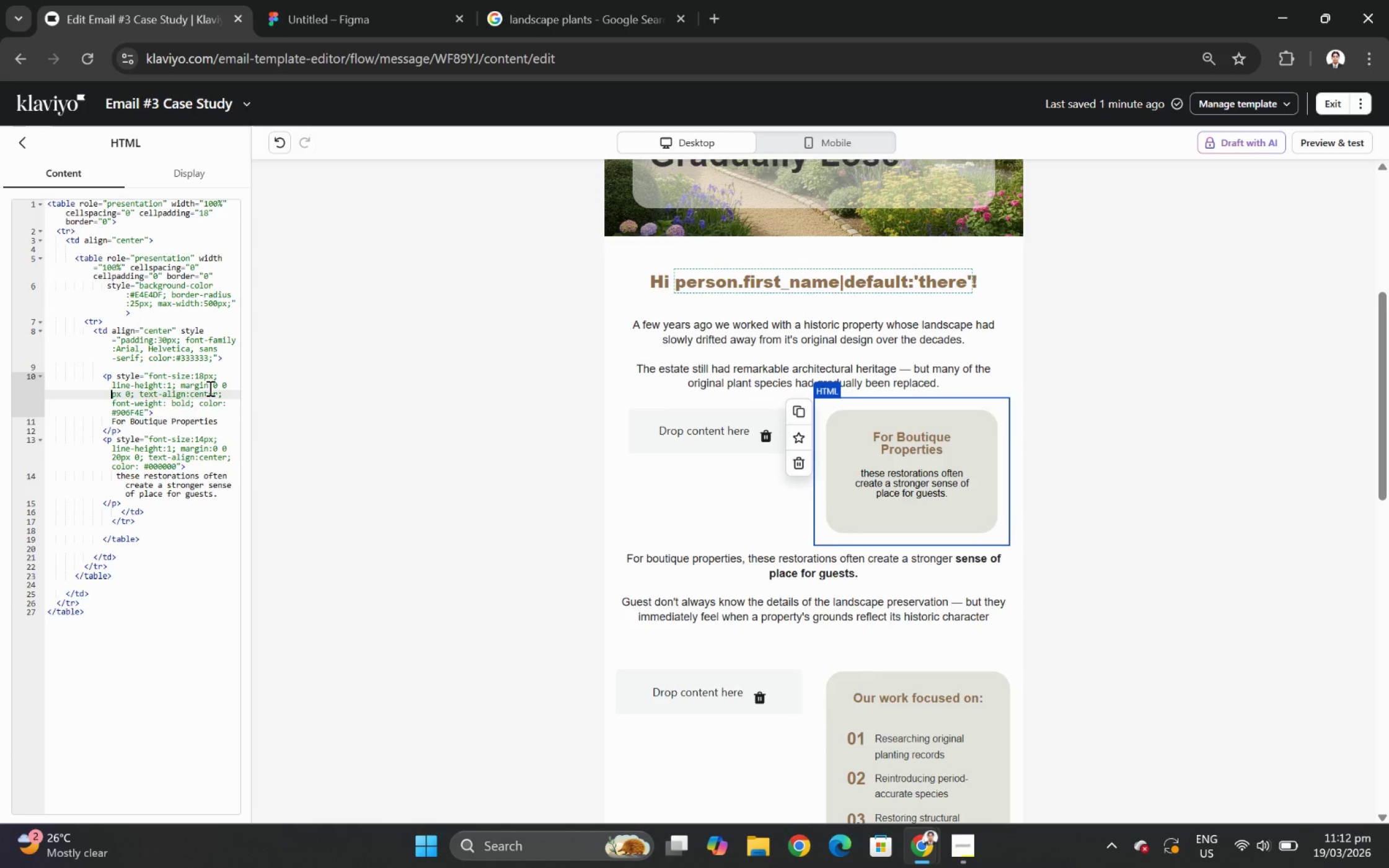 
key(5)
 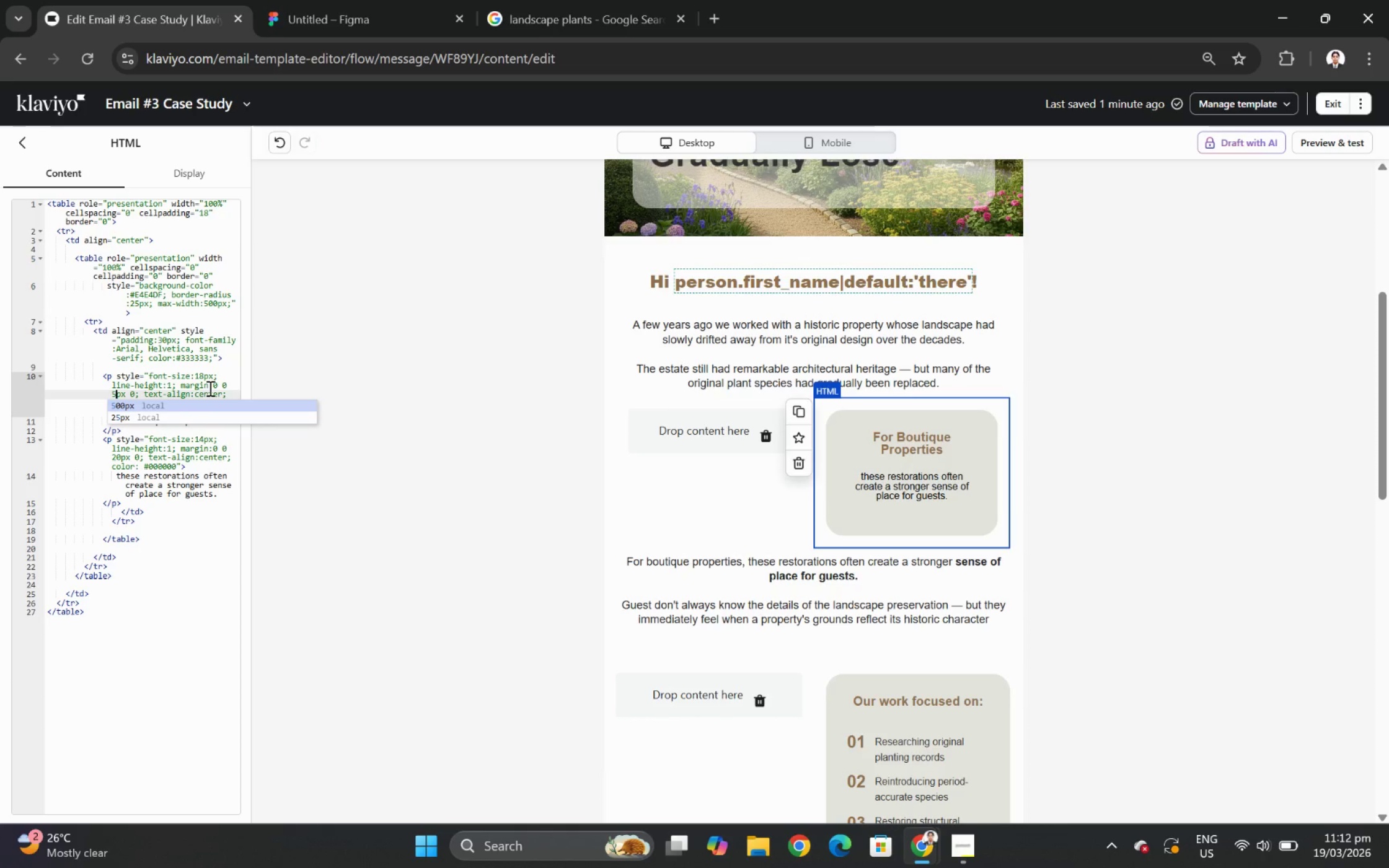 
left_click([182, 489])
 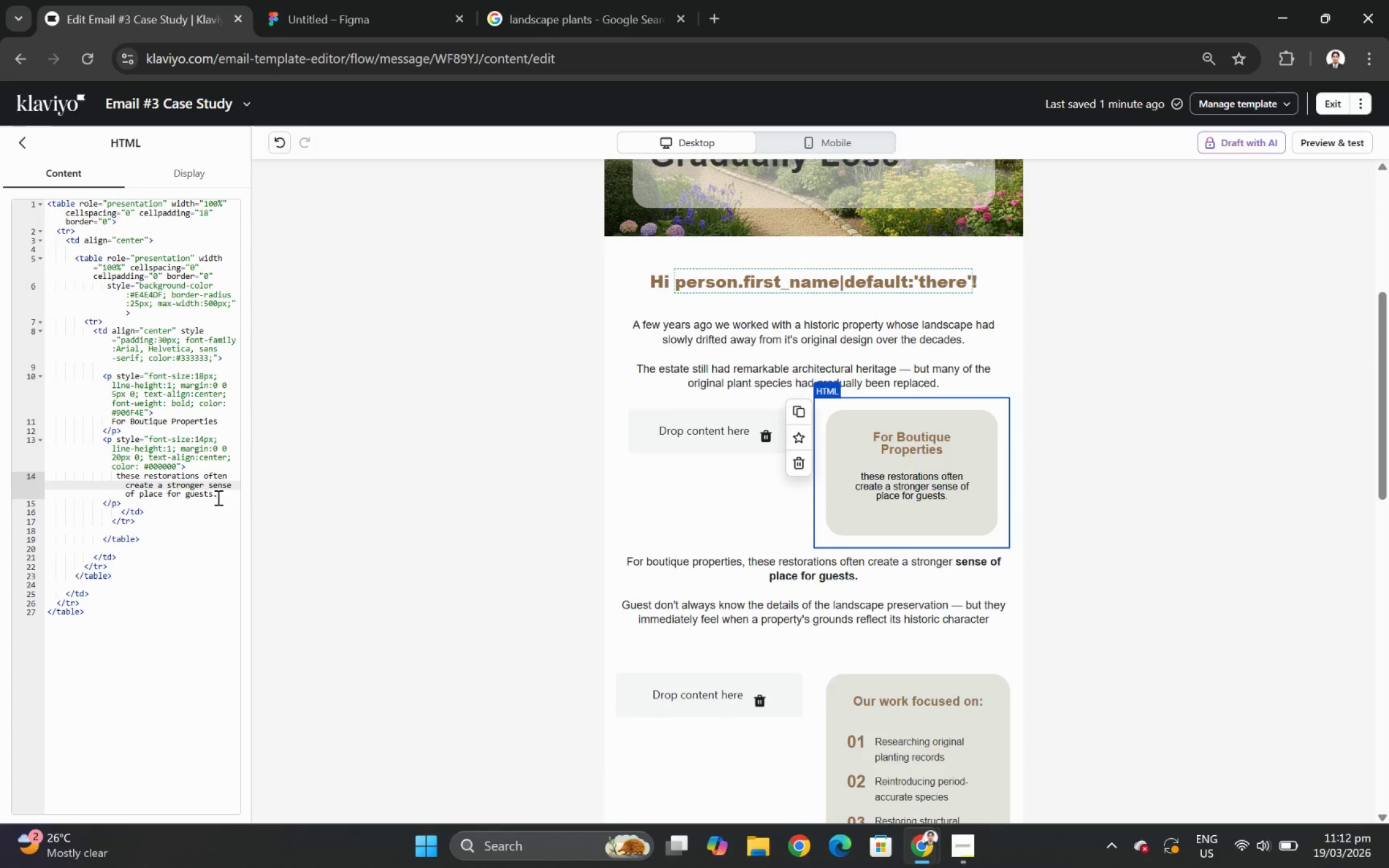 
left_click([218, 502])
 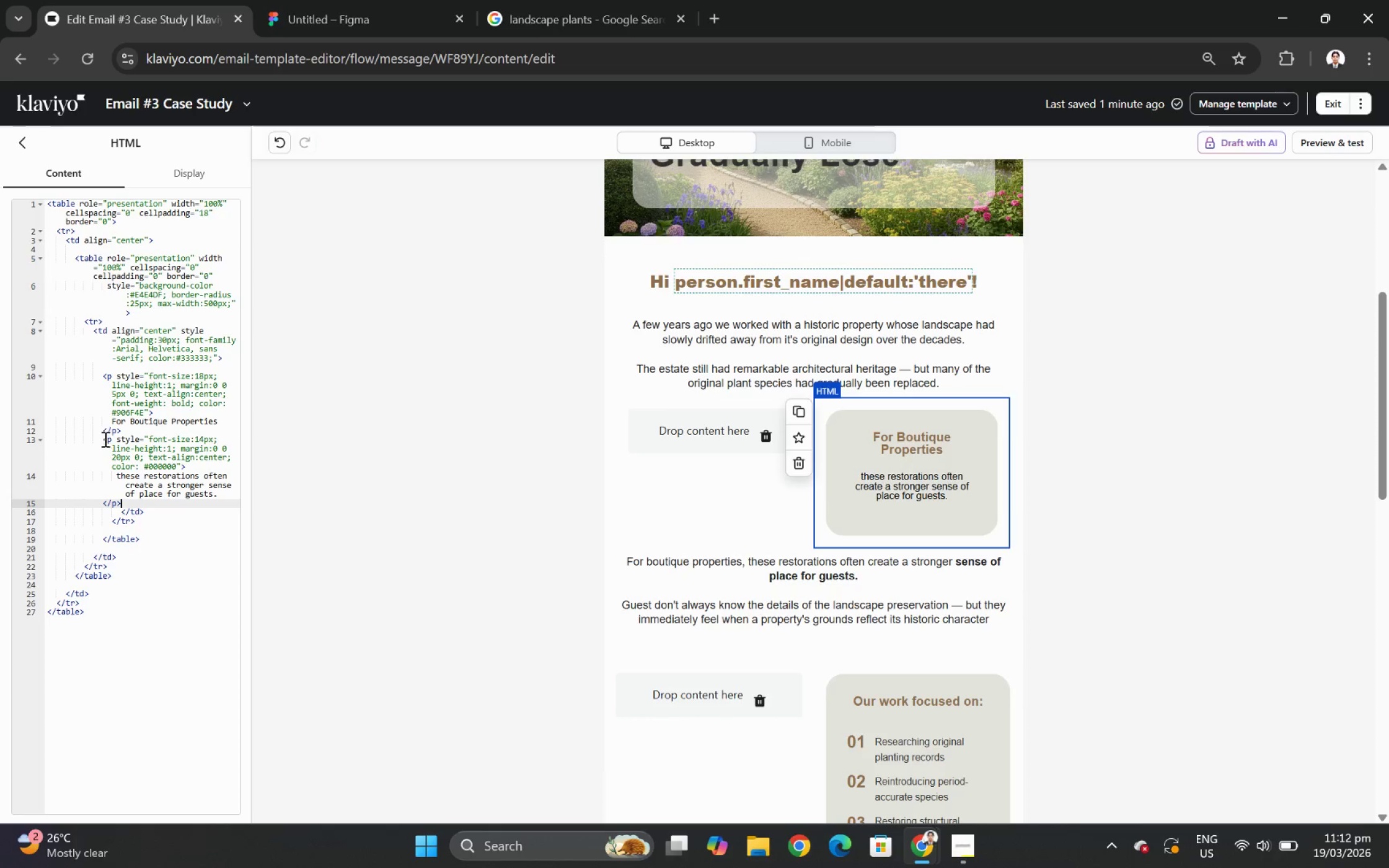 
left_click_drag(start_coordinate=[104, 440], to_coordinate=[179, 506])
 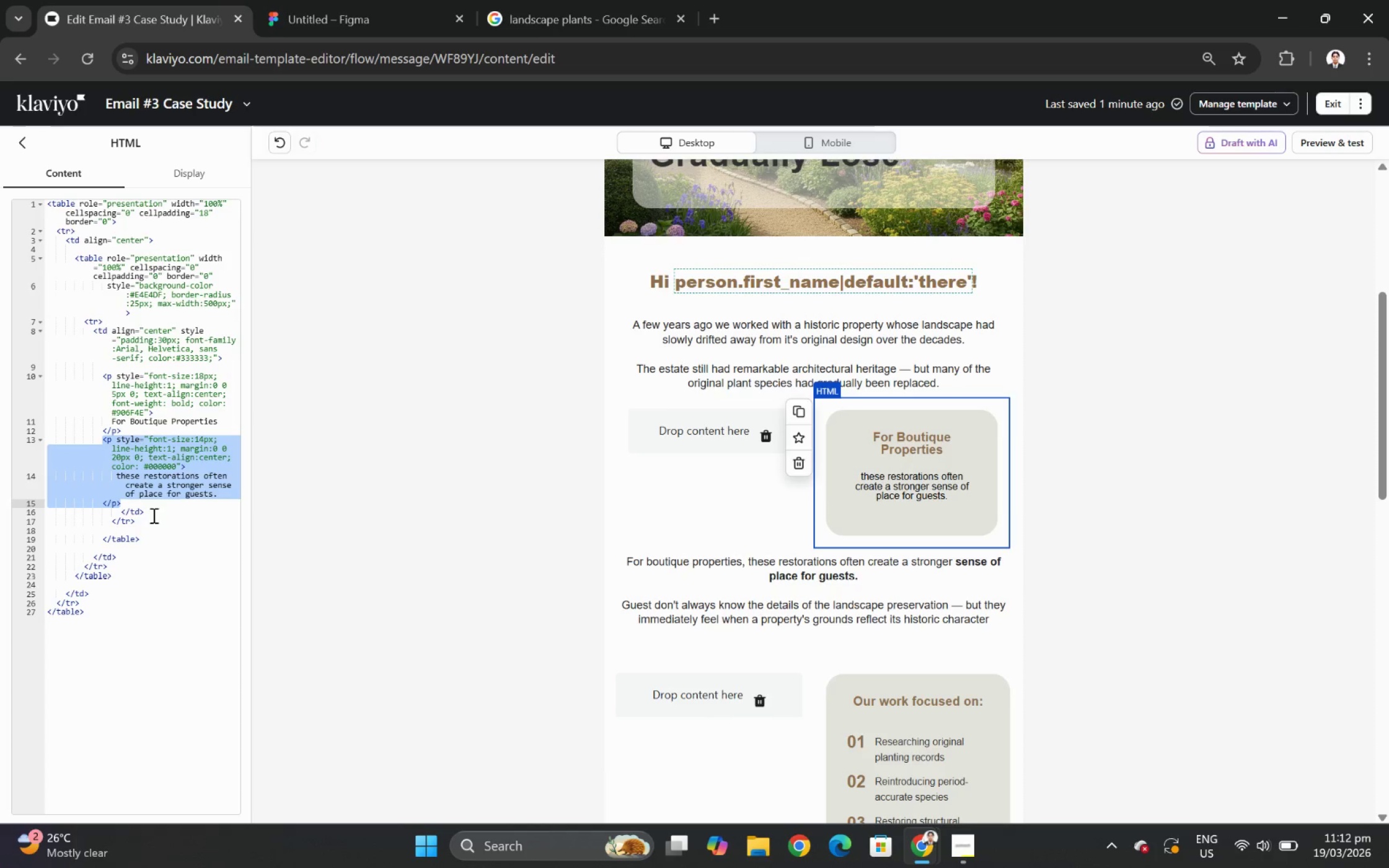 
key(Control+C)
 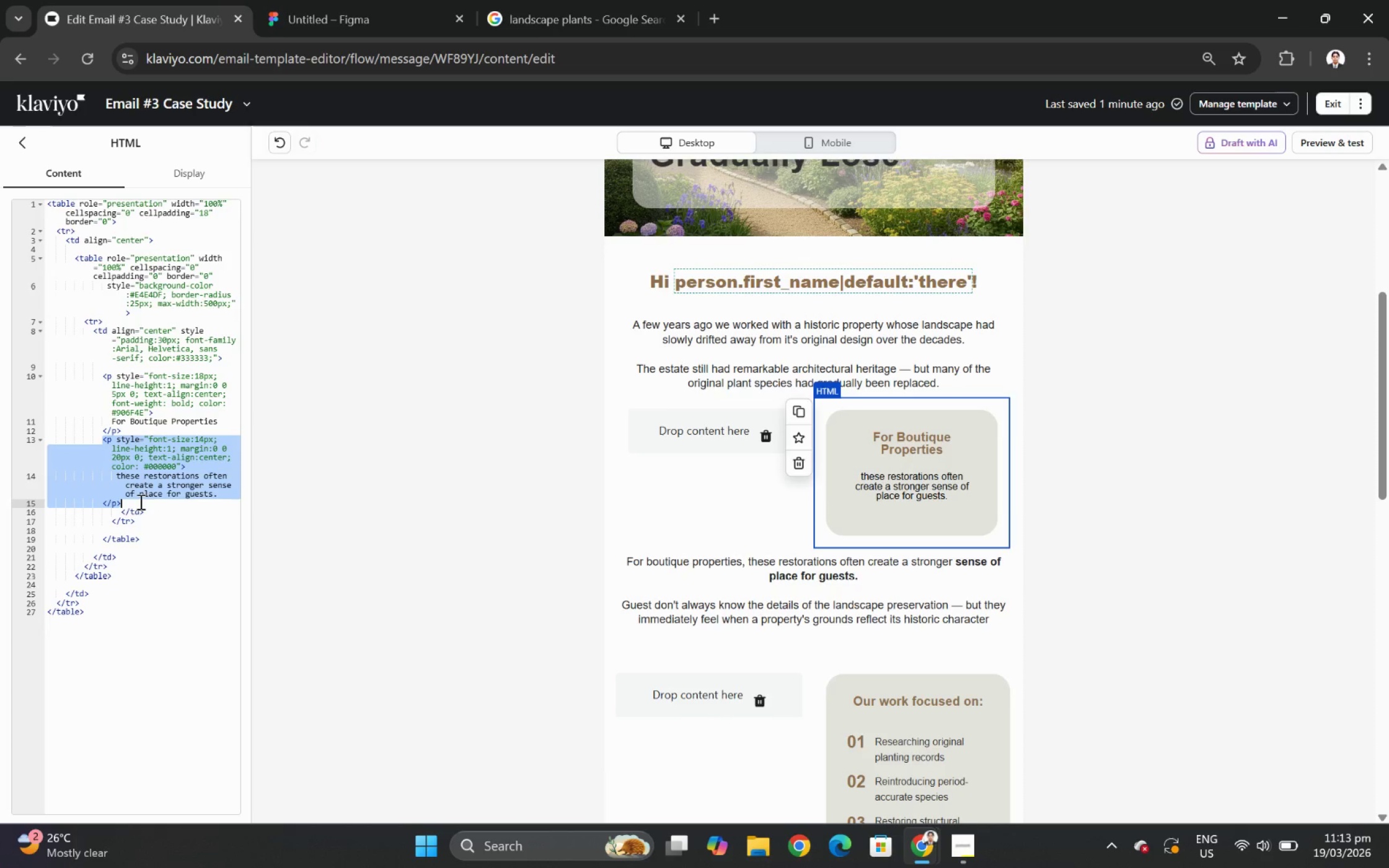 
left_click([139, 501])
 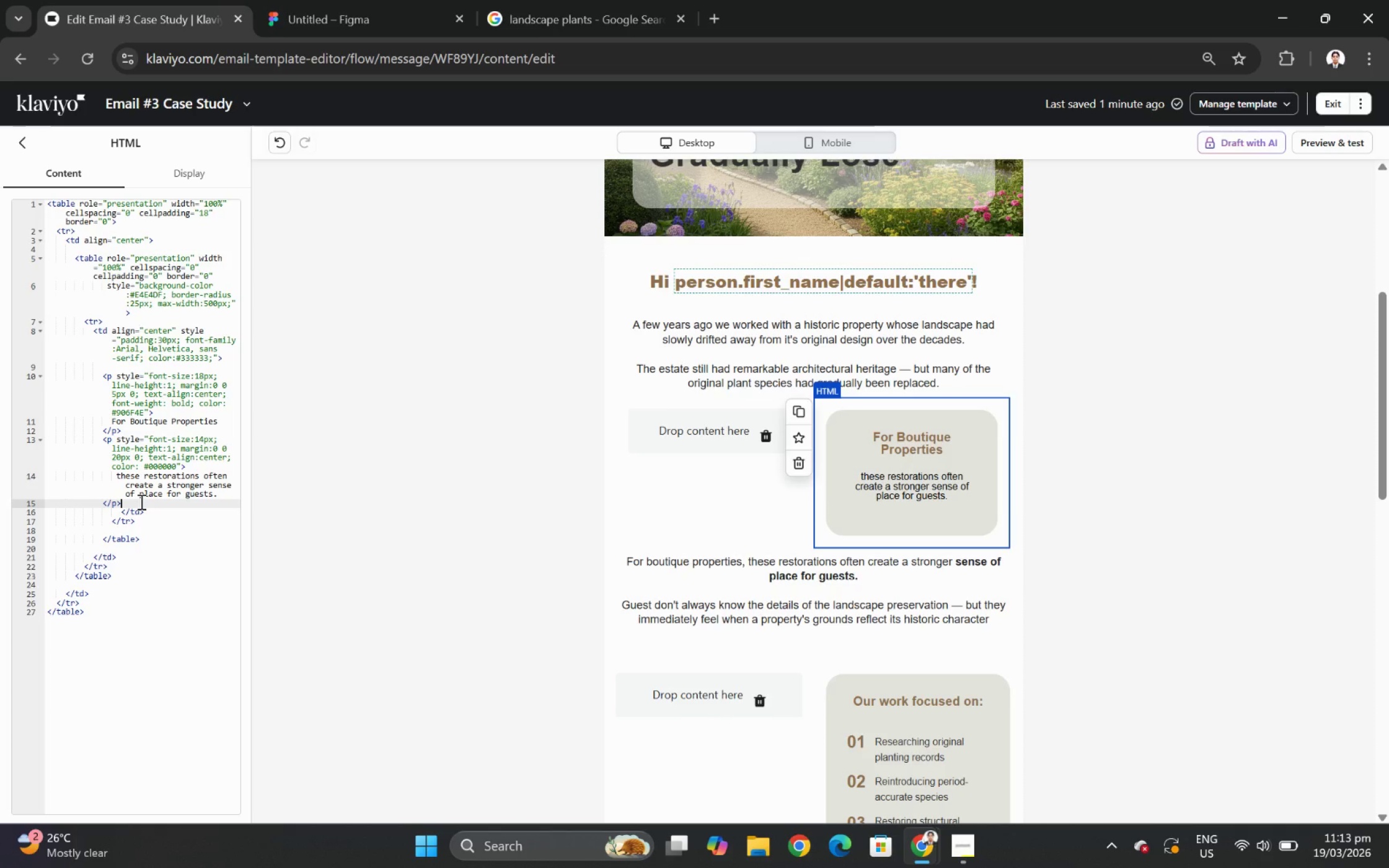 
key(Enter)
 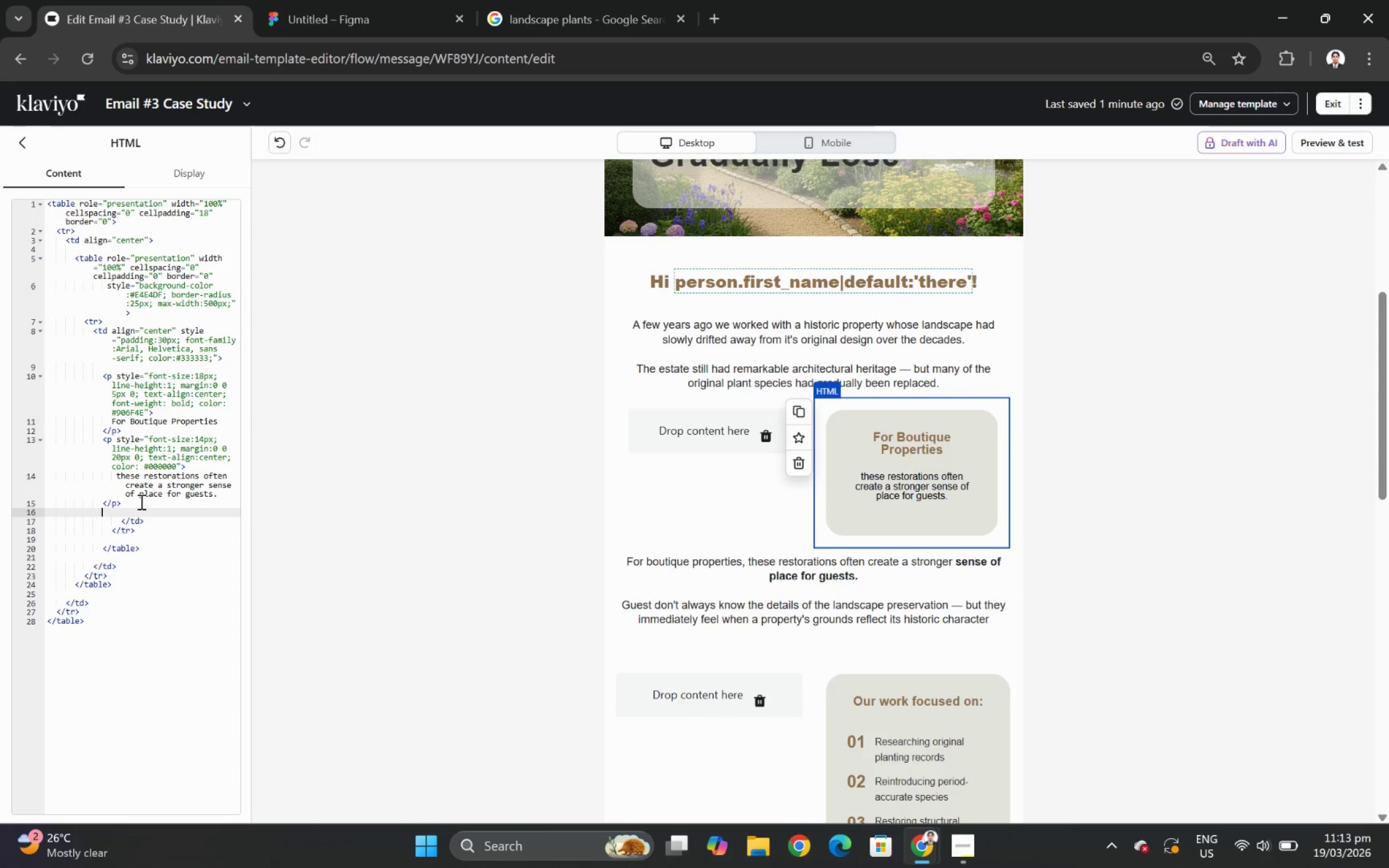 
key(Control+V)
 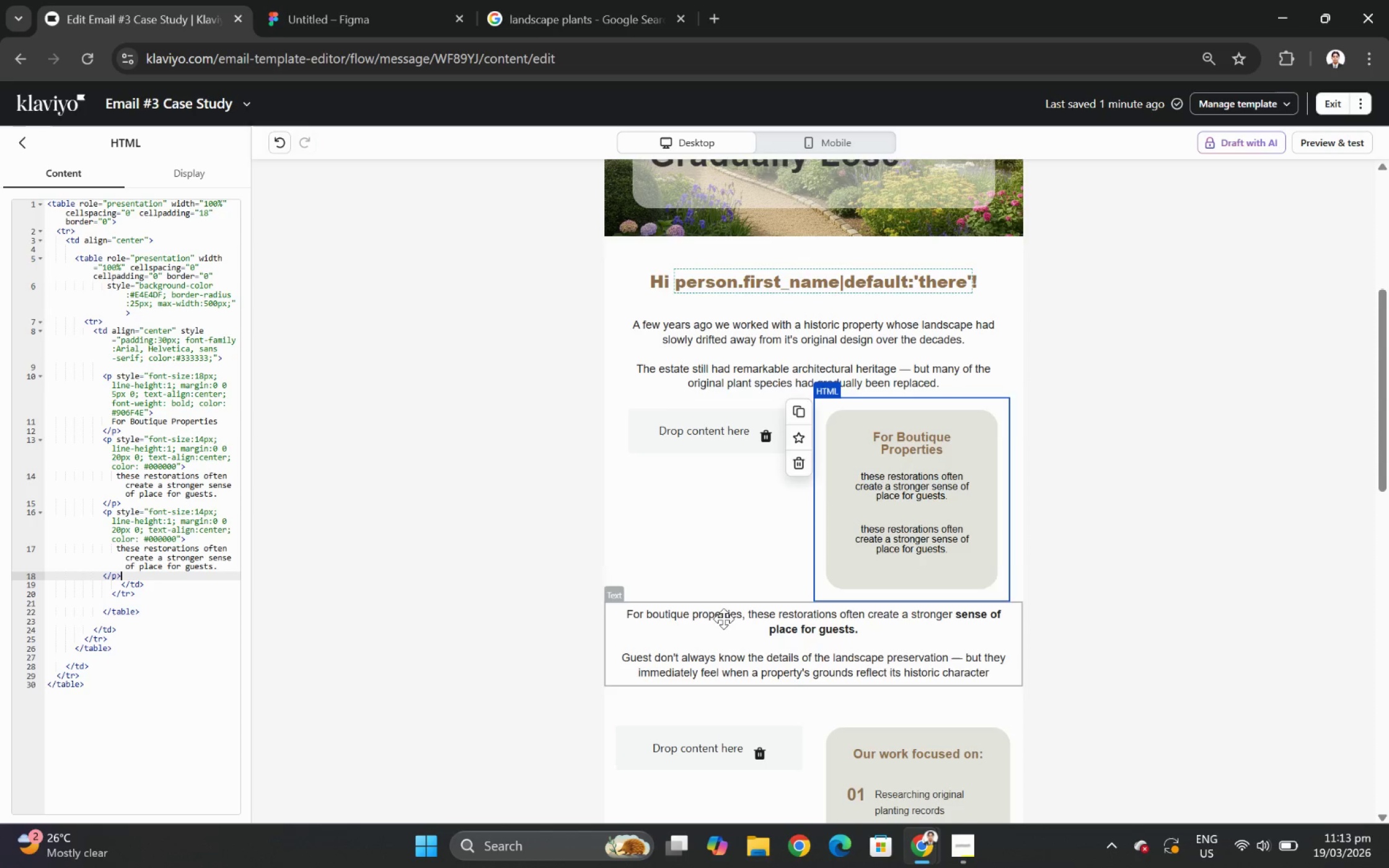 
scroll: coordinate [918, 654], scroll_direction: down, amount: 1.0
 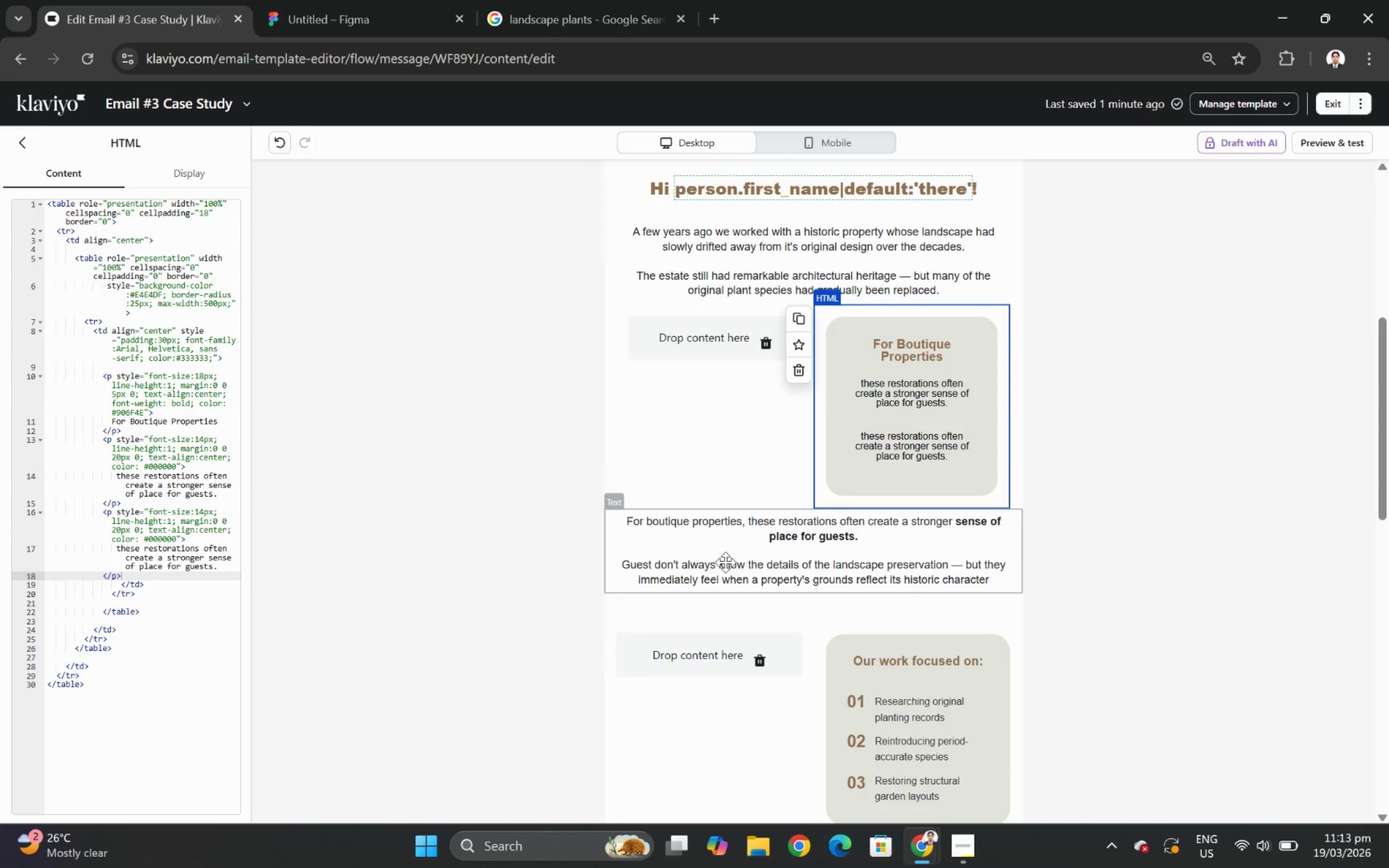 
double_click([725, 562])
 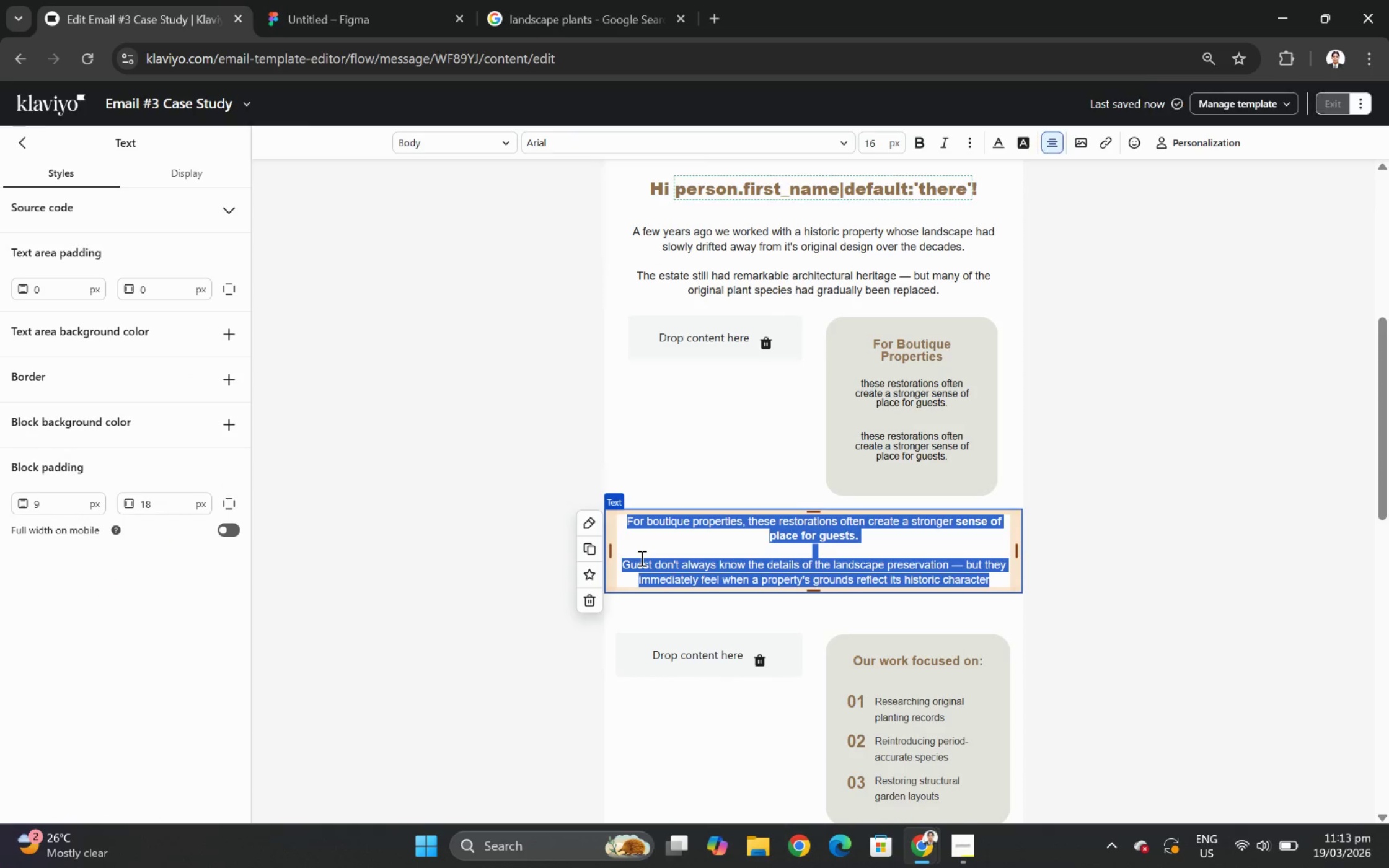 
left_click([637, 564])
 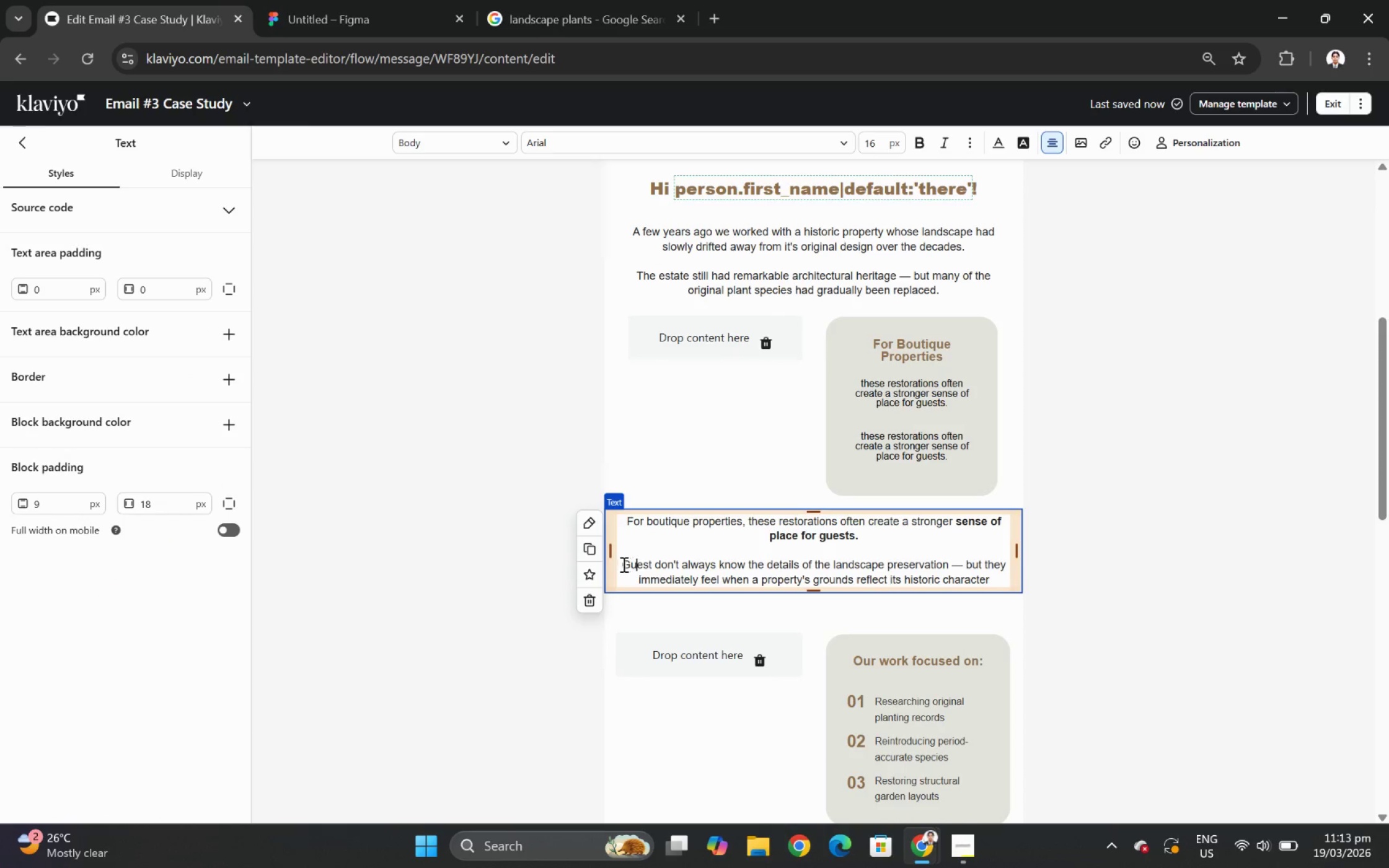 
left_click_drag(start_coordinate=[622, 564], to_coordinate=[999, 574])
 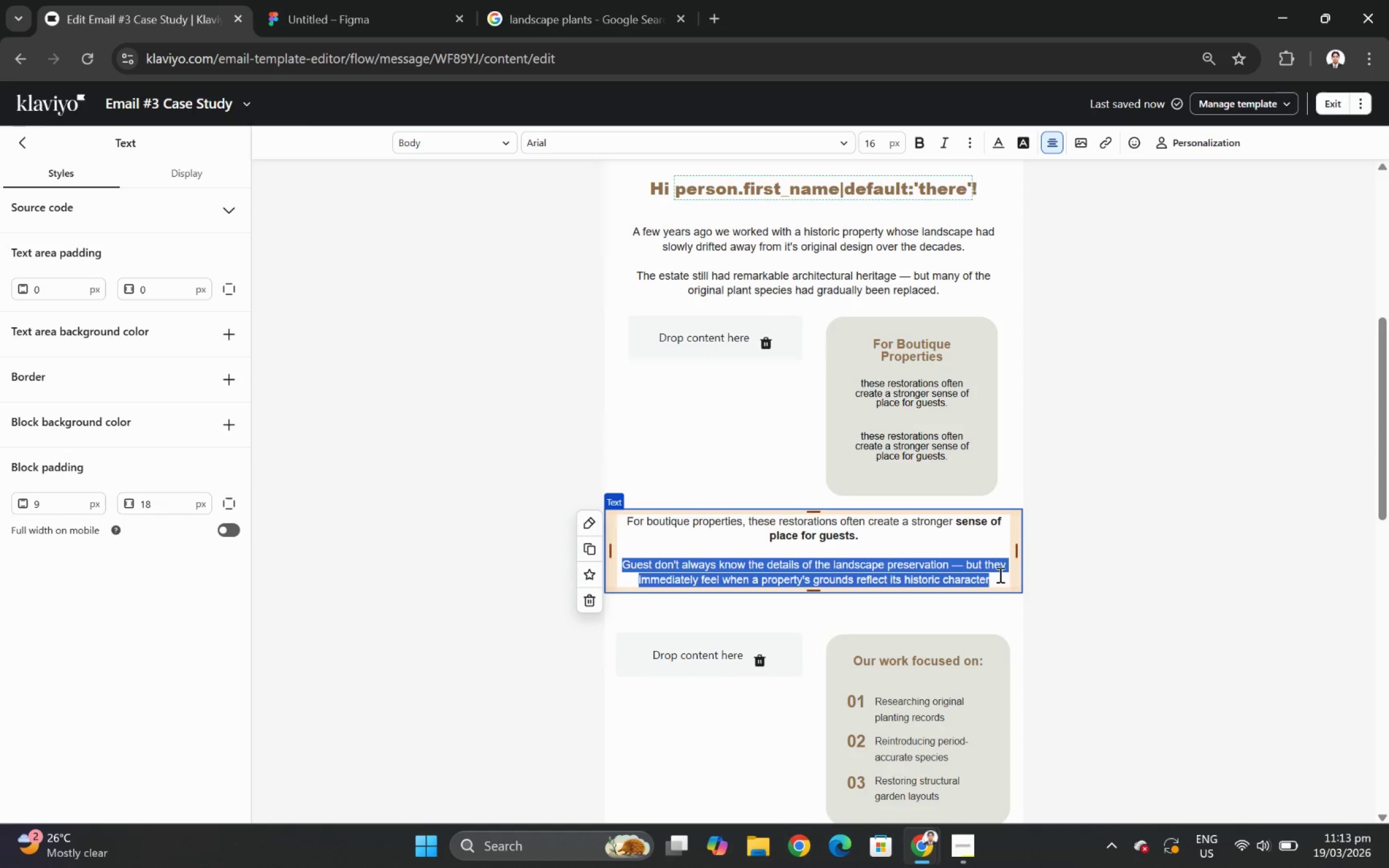 
key(Control+C)
 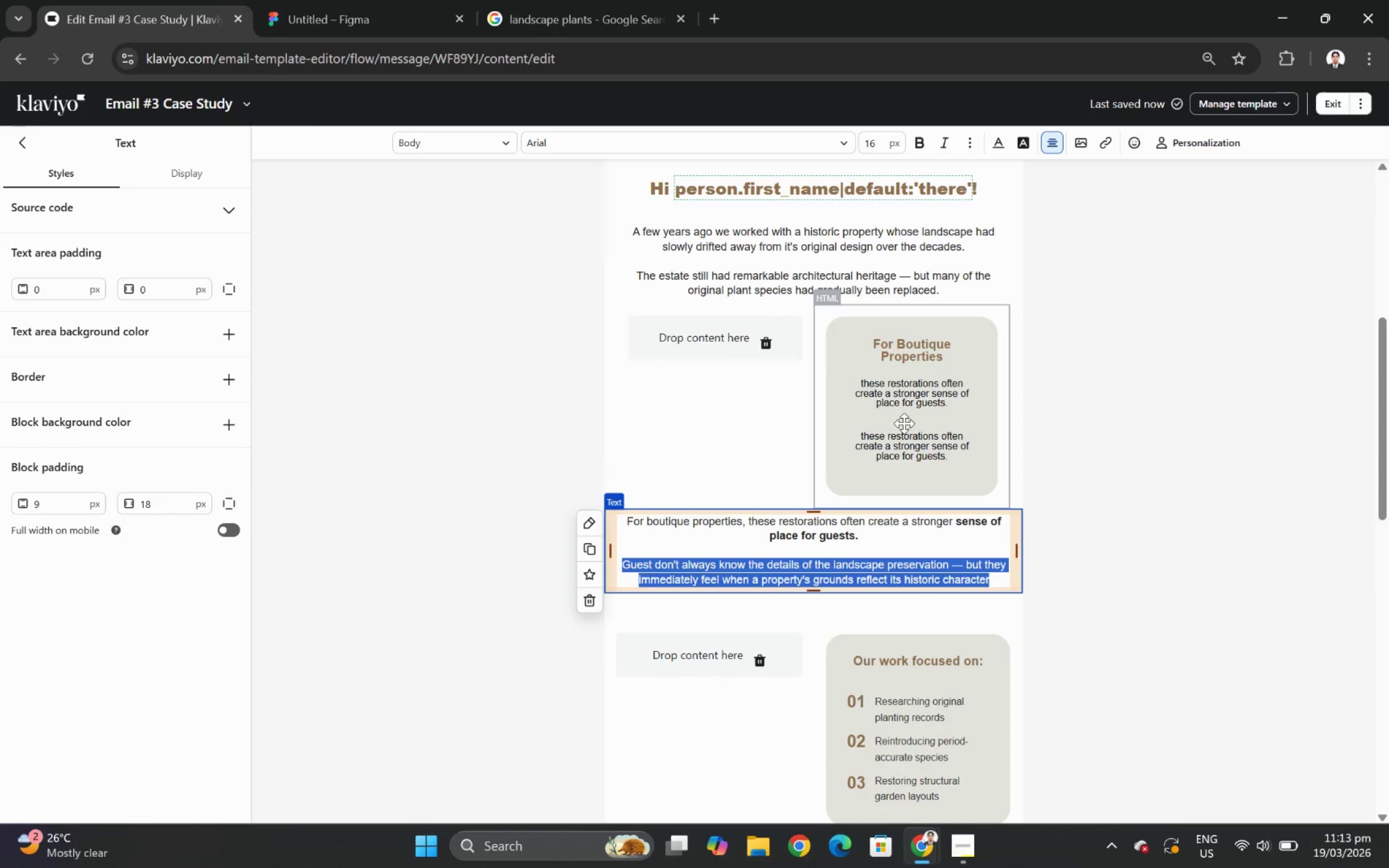 
left_click([904, 420])
 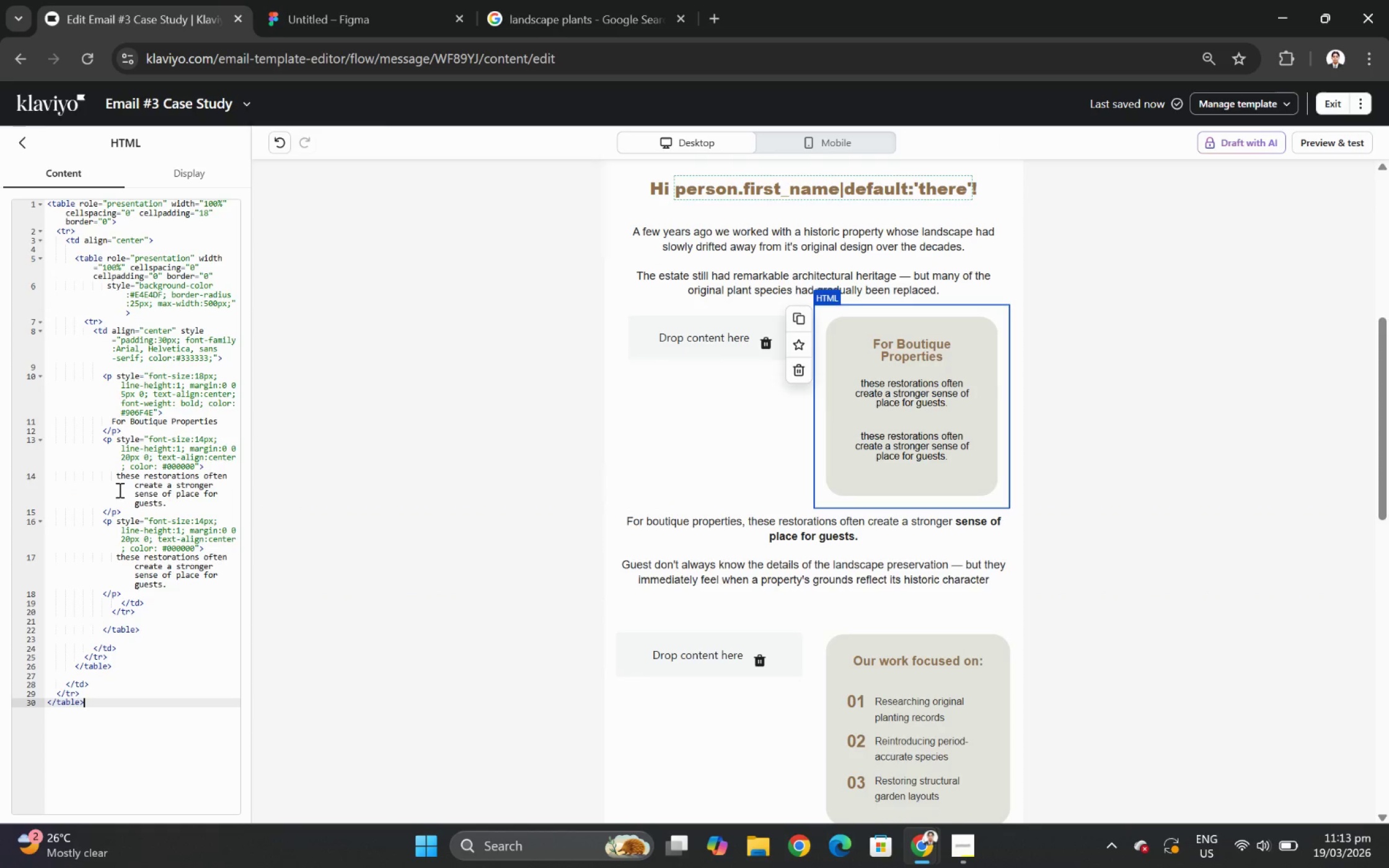 
left_click([156, 495])
 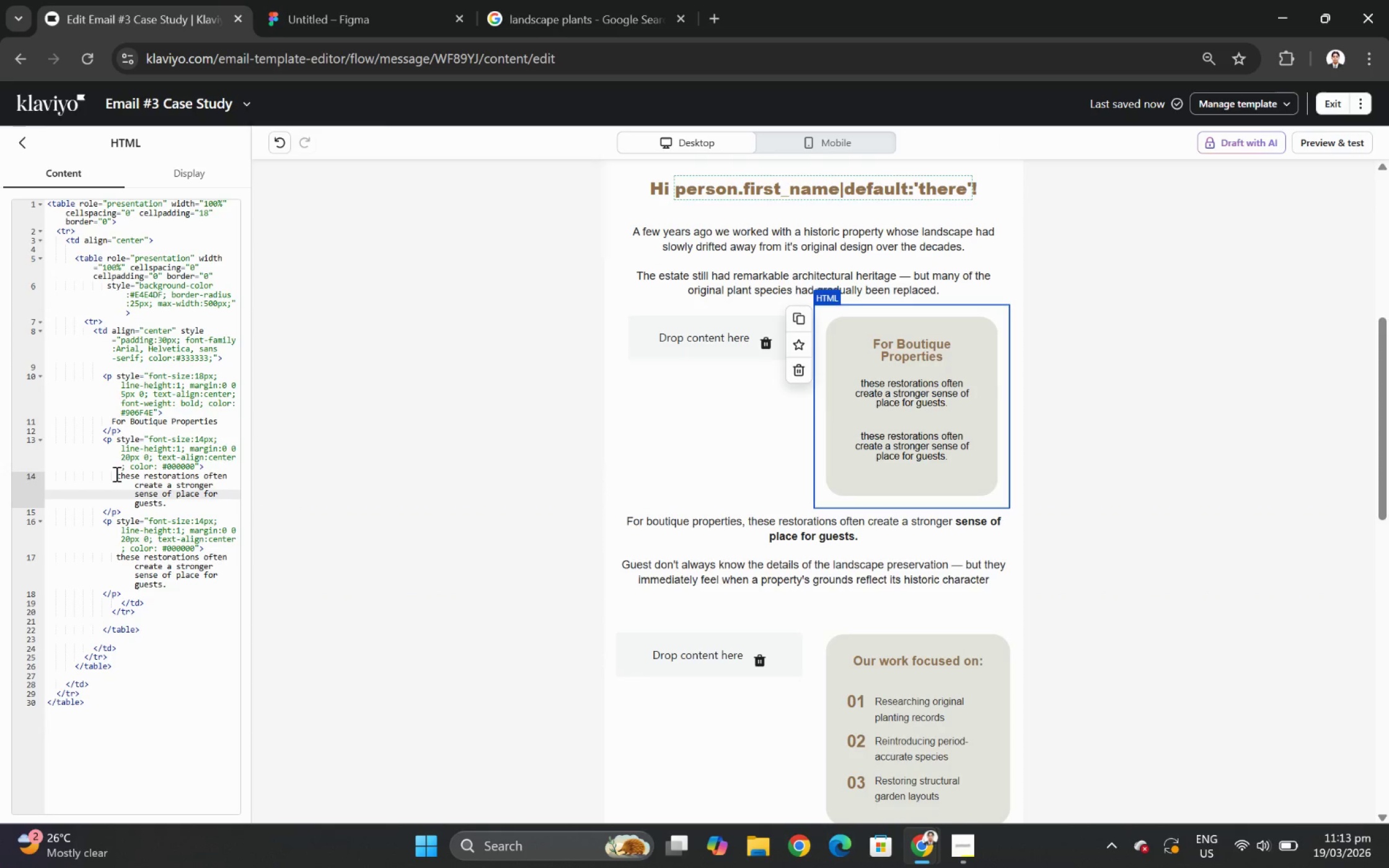 
left_click_drag(start_coordinate=[117, 473], to_coordinate=[172, 501])
 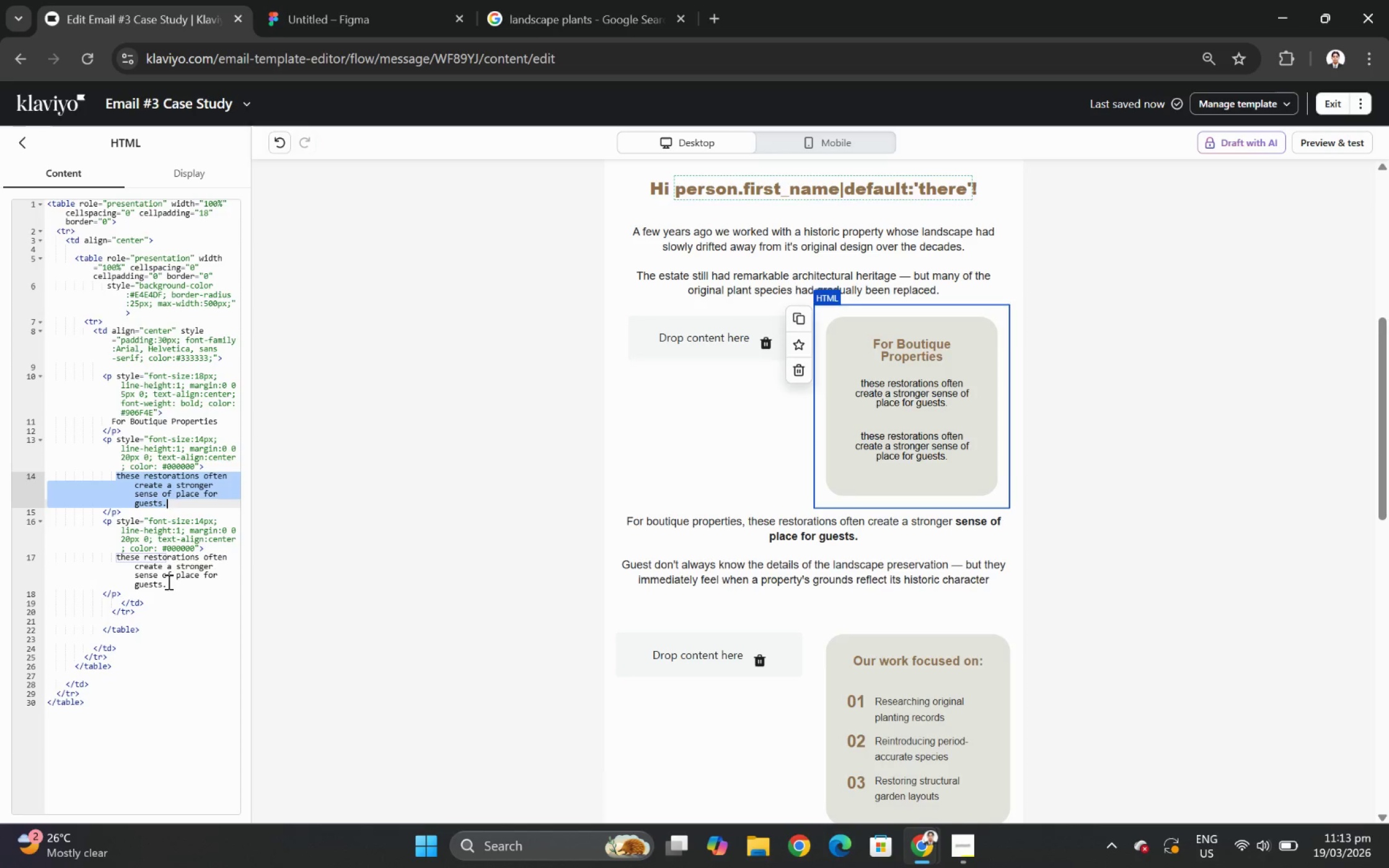 
left_click([148, 564])
 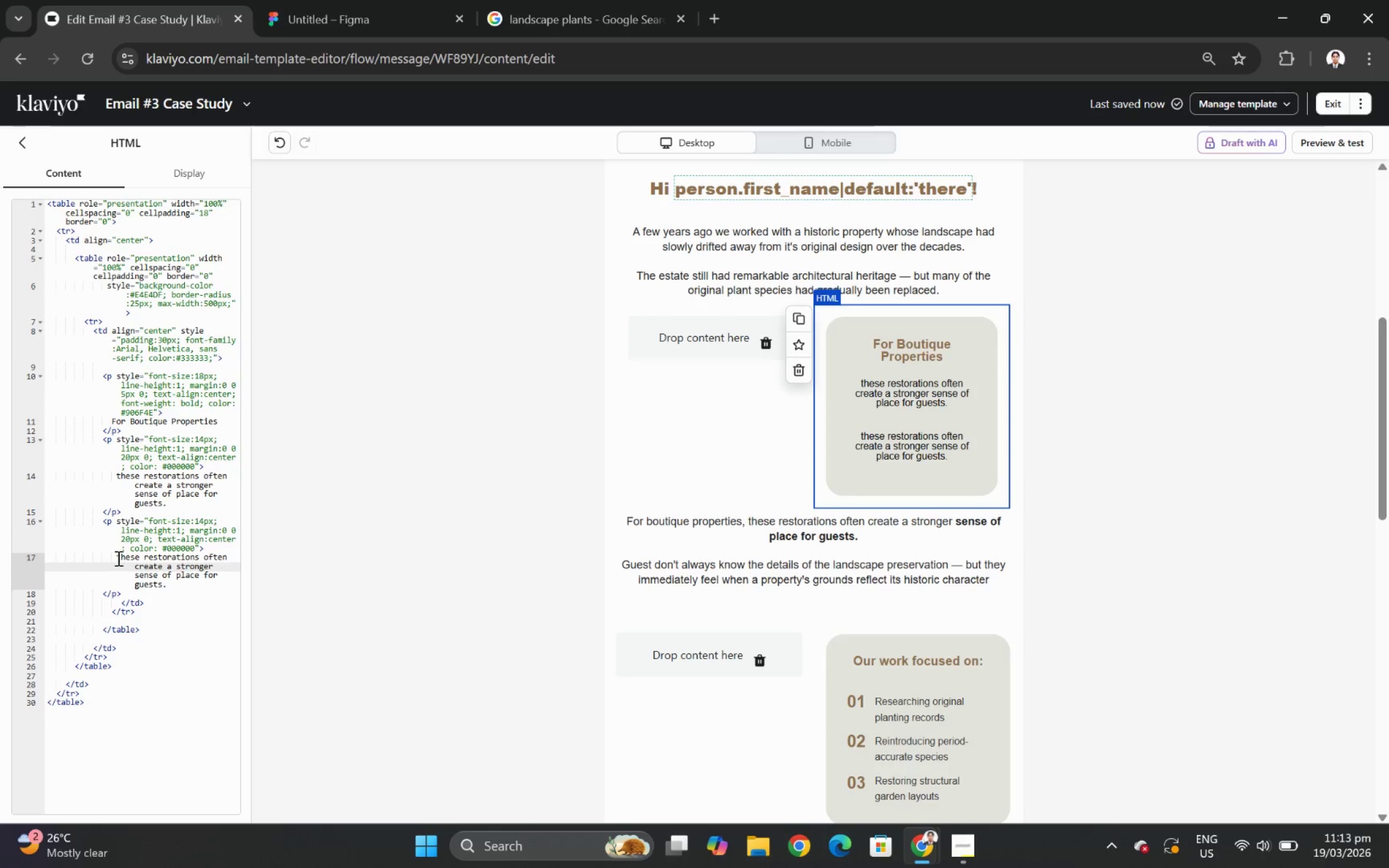 
left_click_drag(start_coordinate=[118, 558], to_coordinate=[170, 580])
 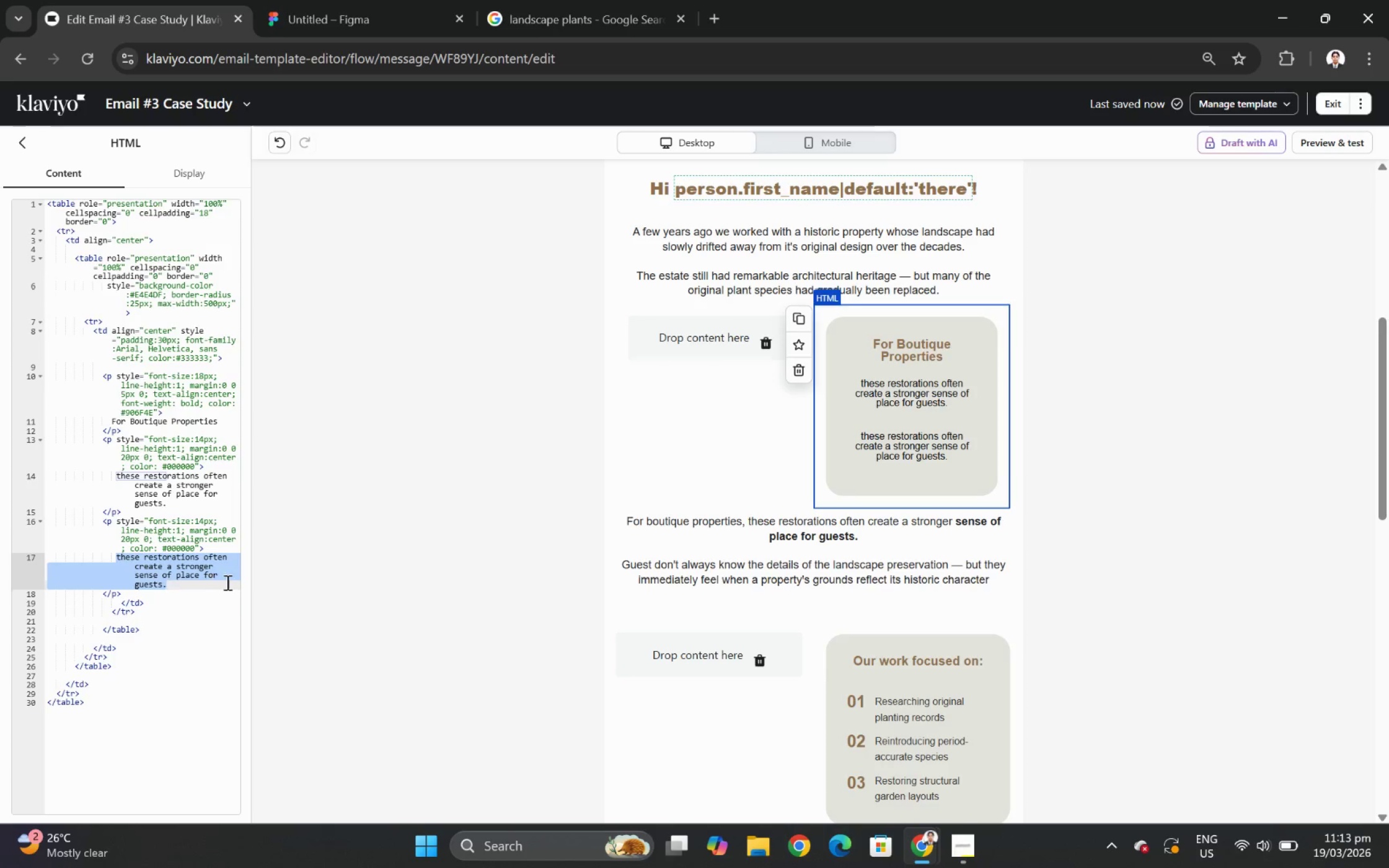 
key(Control+V)
 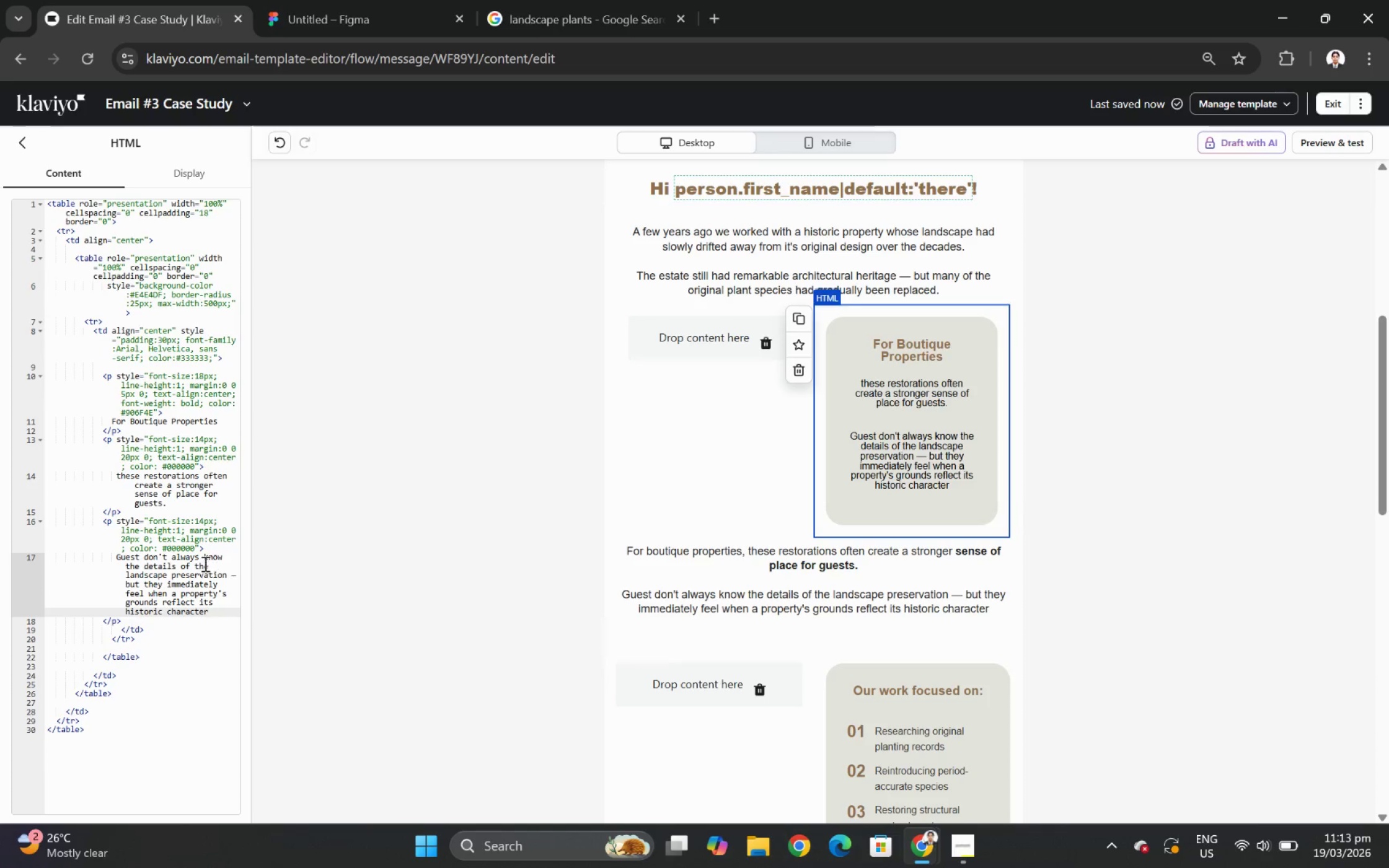 
wait(6.27)
 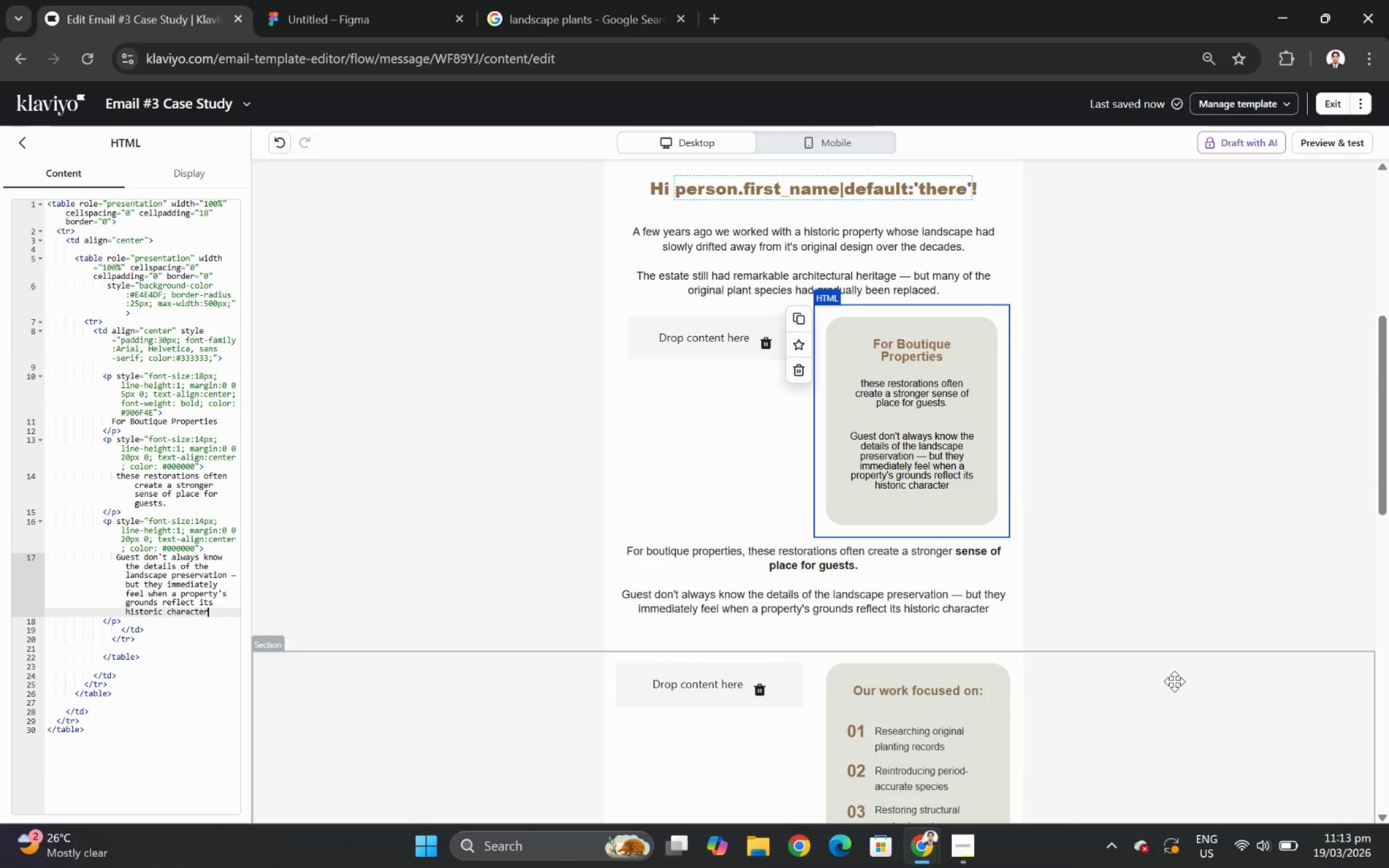 
left_click([180, 530])
 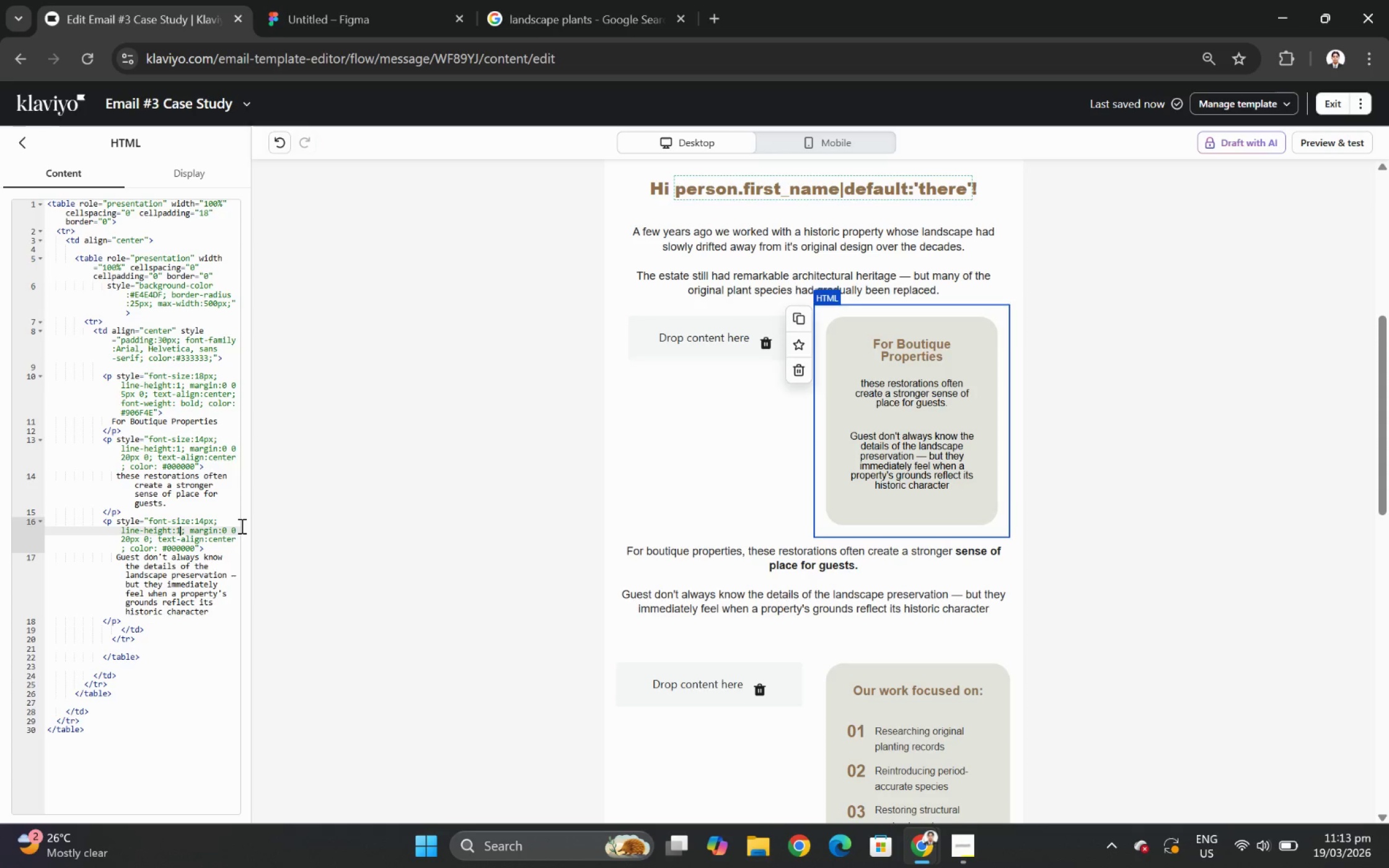 
key(Period)
 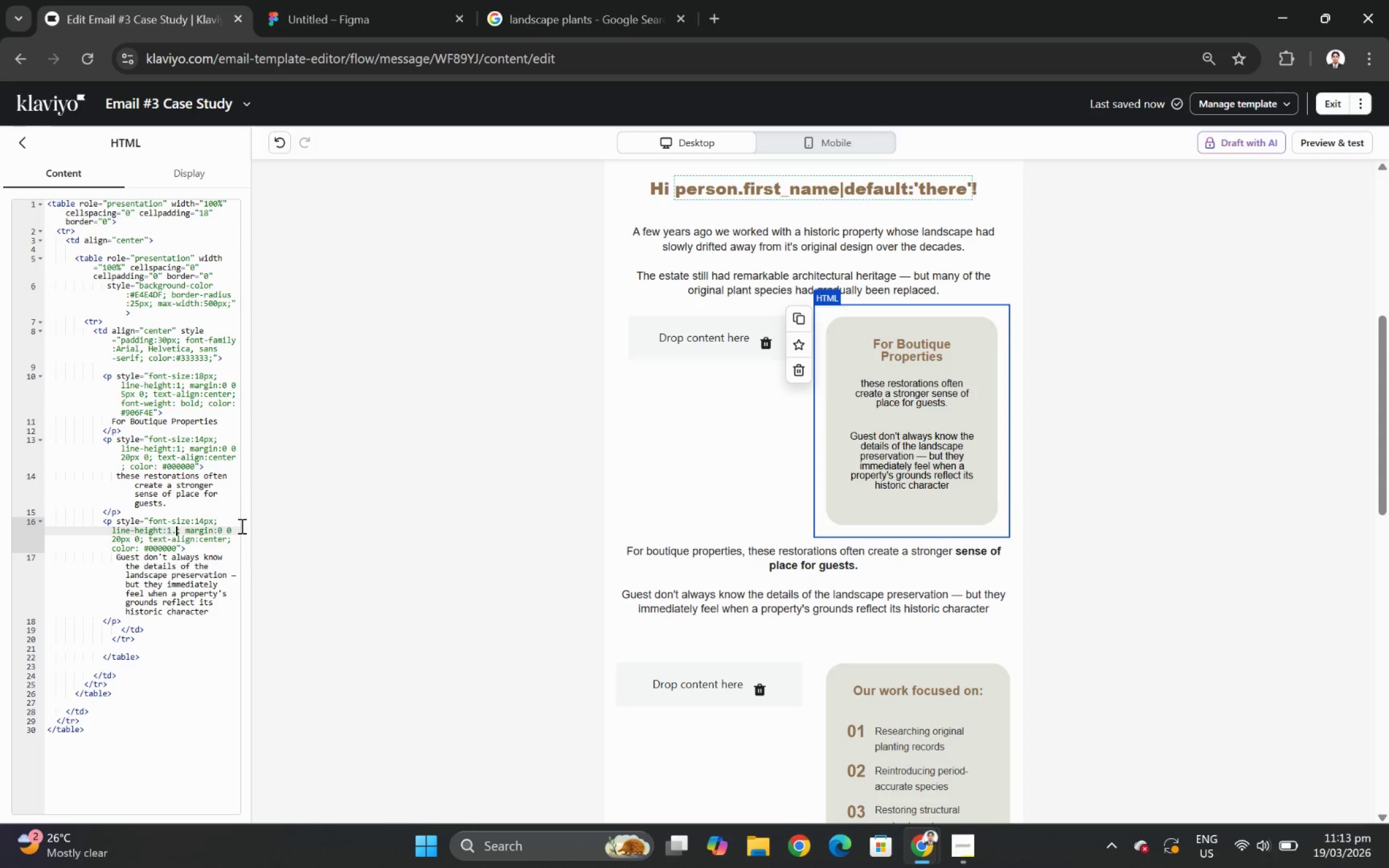 
key(2)
 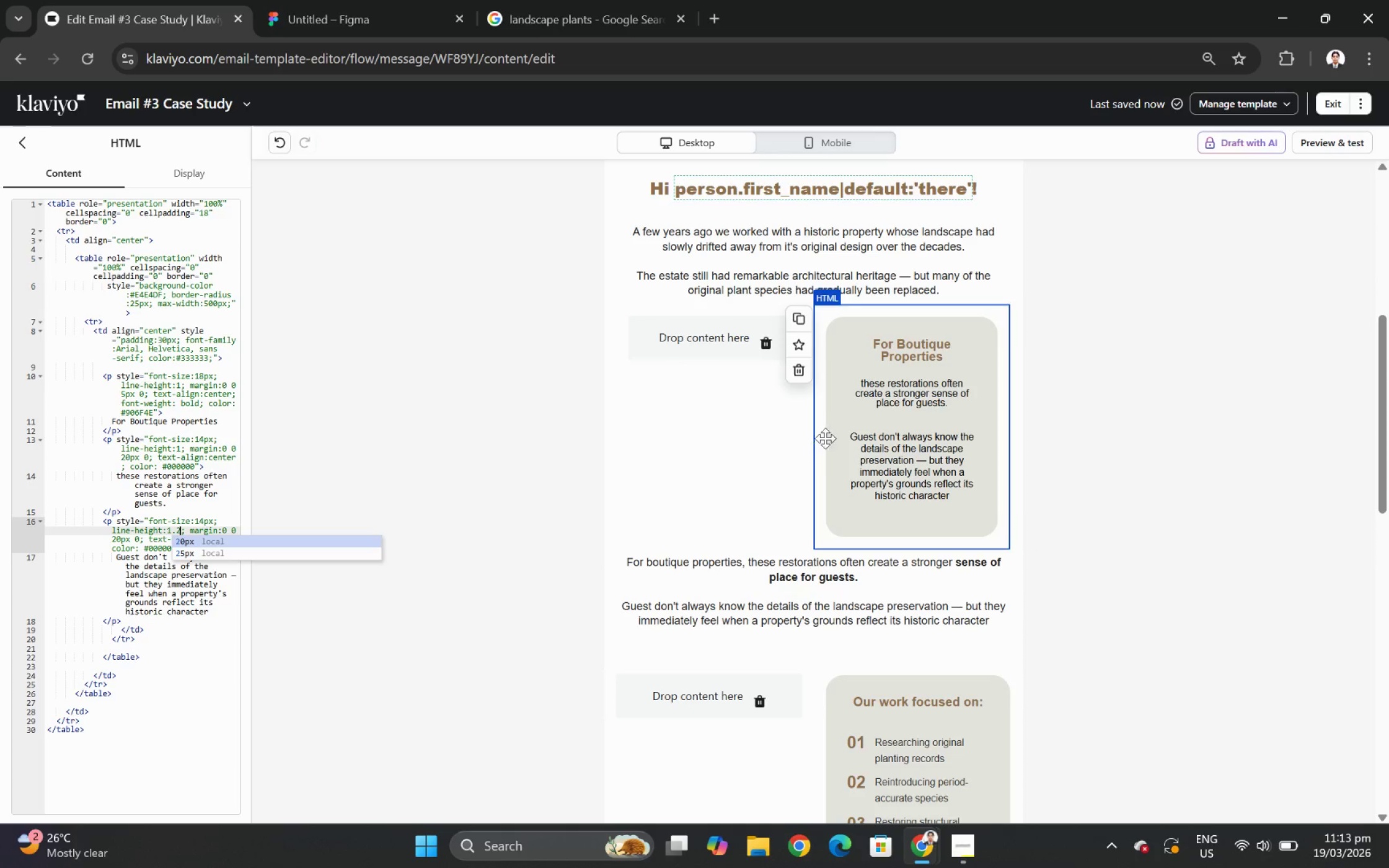 
wait(7.2)
 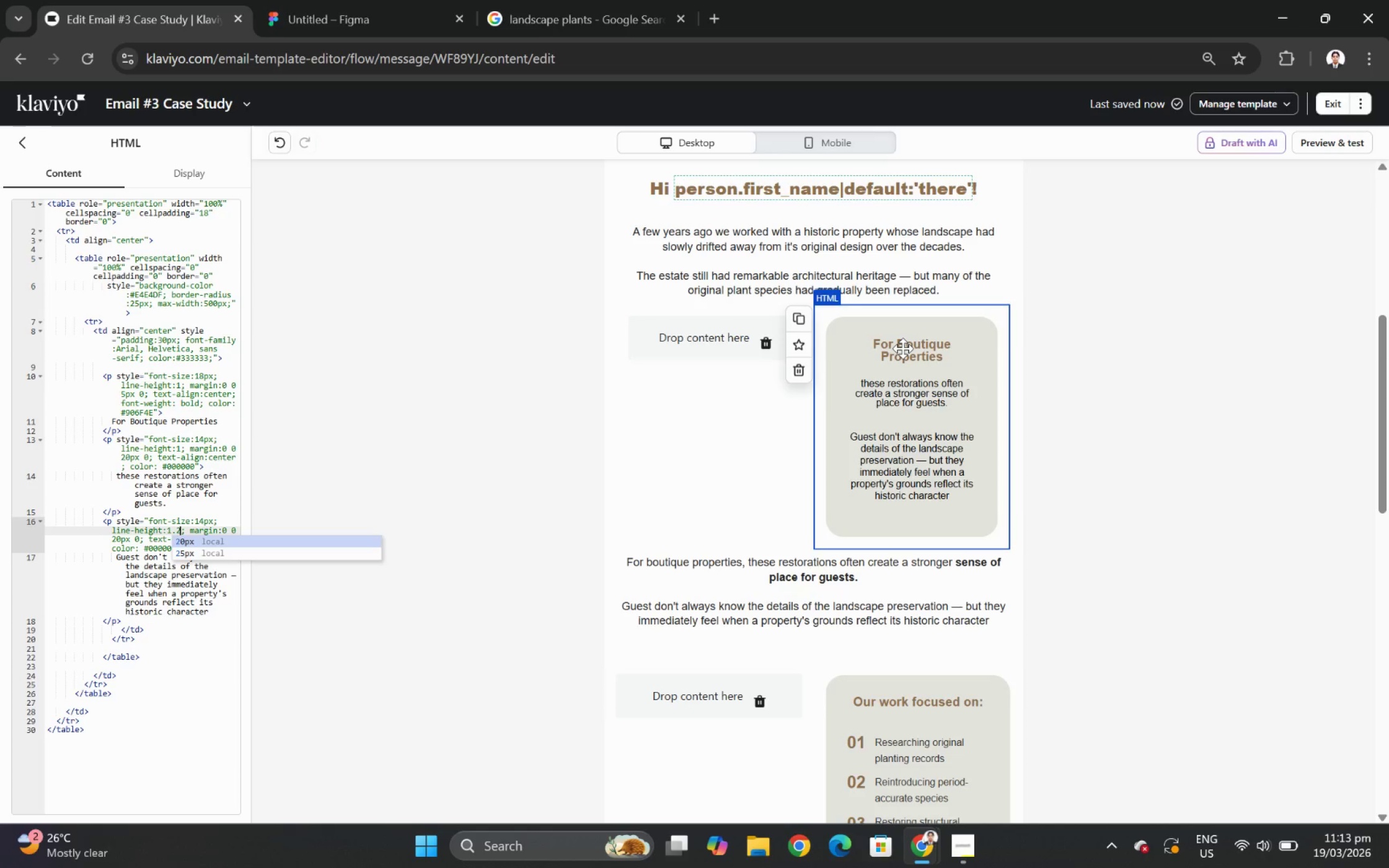 
key(Backspace)
 